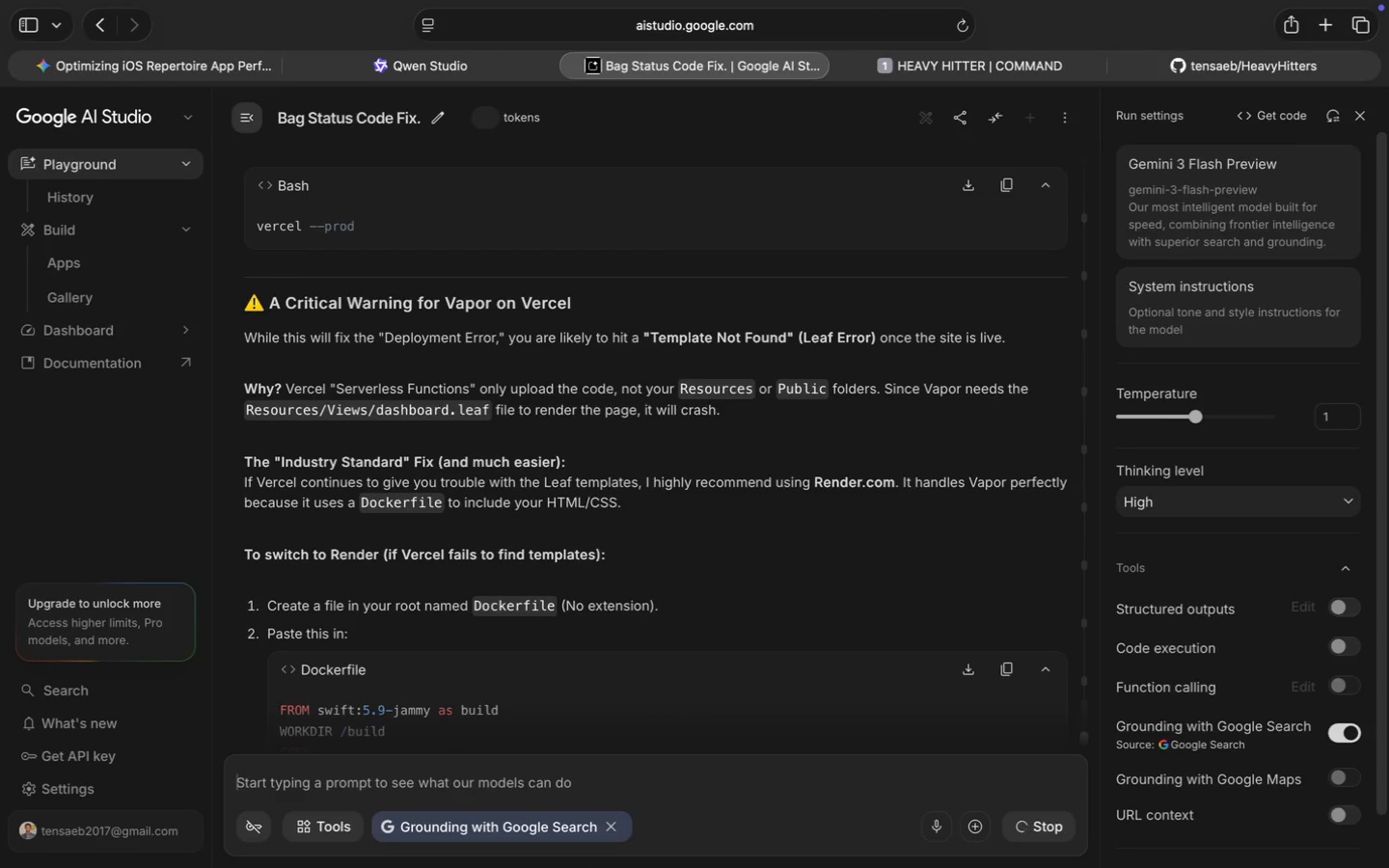 
scroll: coordinate [573, 614], scroll_direction: down, amount: 59.0
 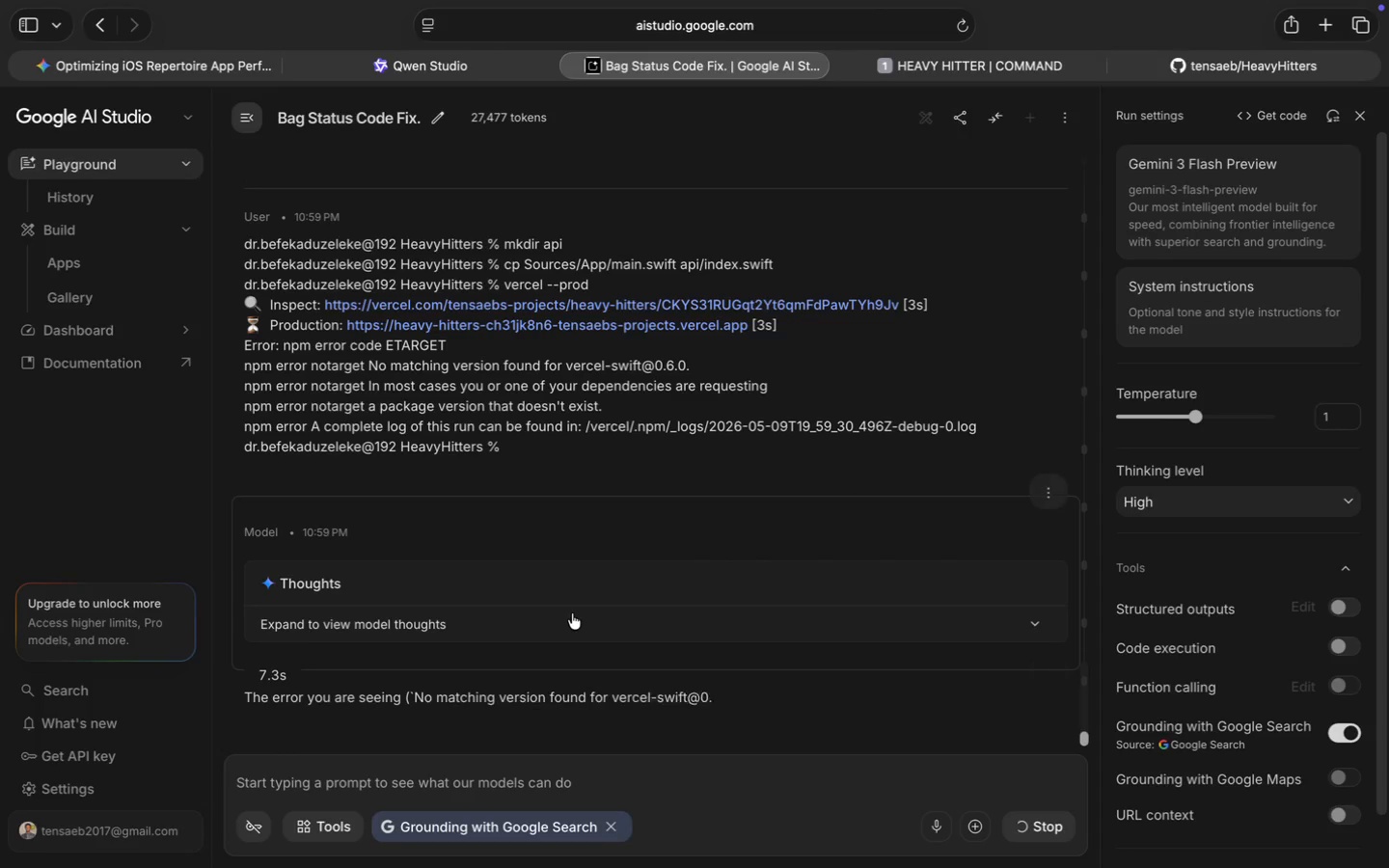 
wait(10.39)
 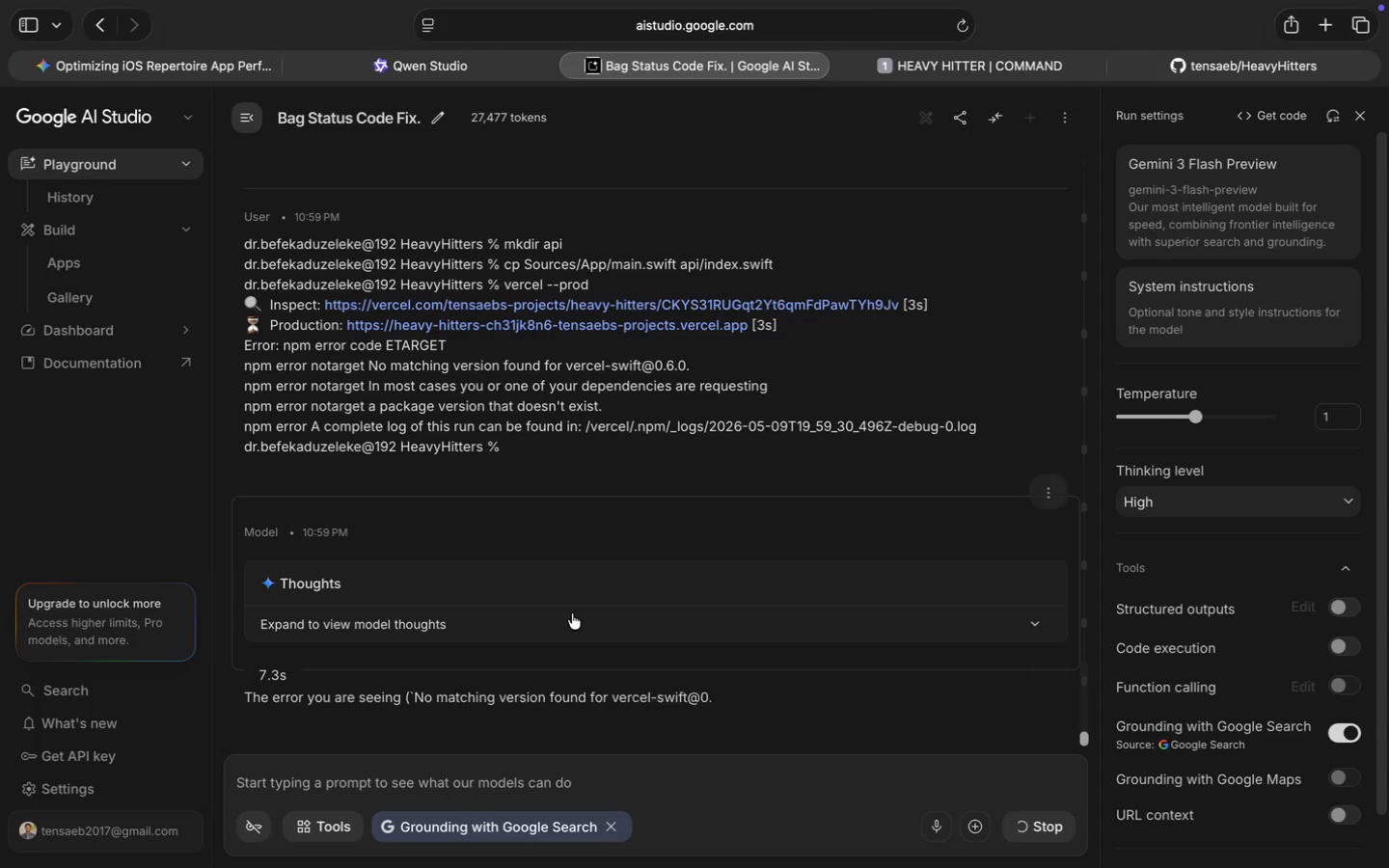 
scroll: coordinate [587, 610], scroll_direction: up, amount: 53.0
 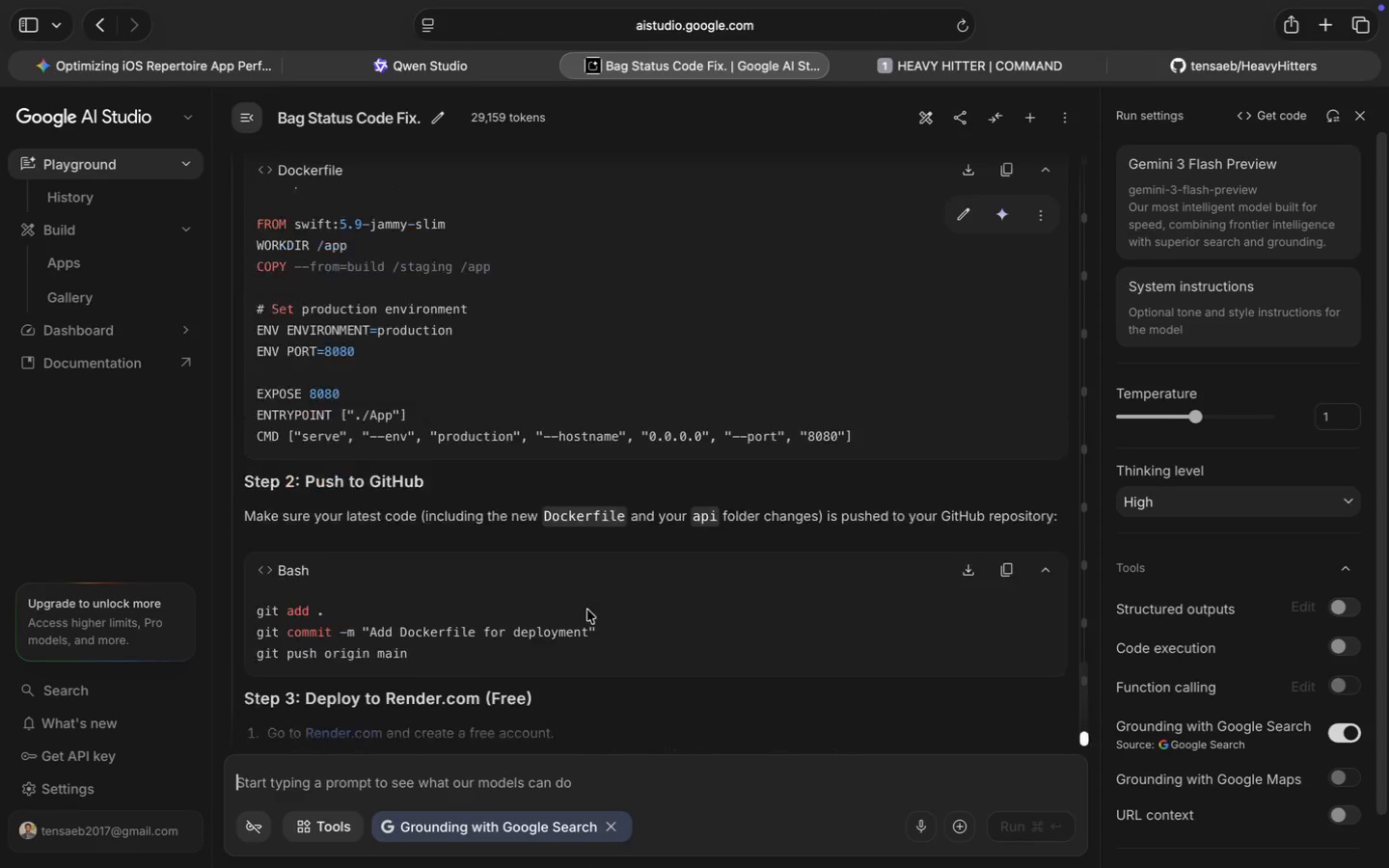 
scroll: coordinate [603, 605], scroll_direction: down, amount: 14.0
 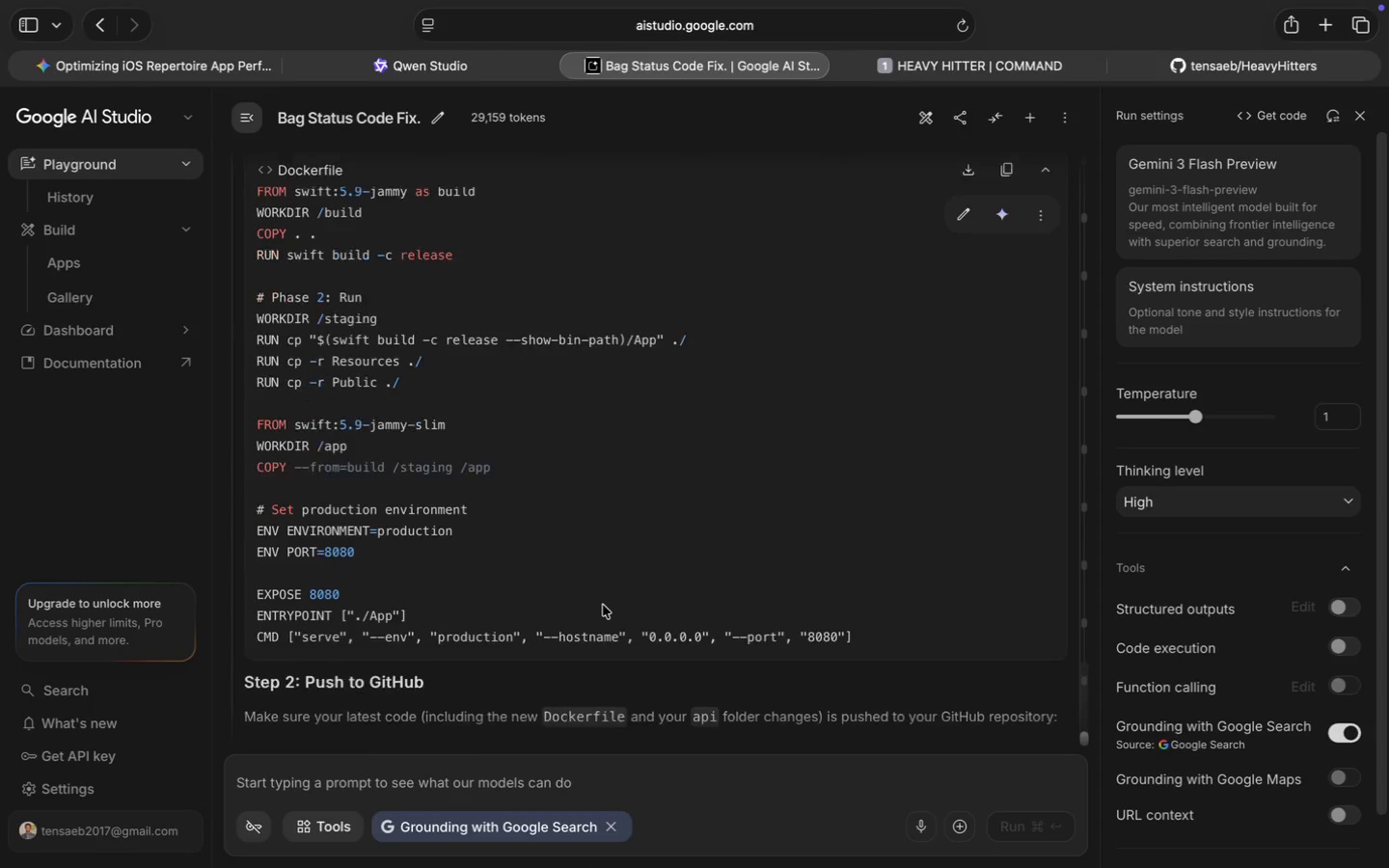 
scroll: coordinate [603, 605], scroll_direction: up, amount: 7.0
 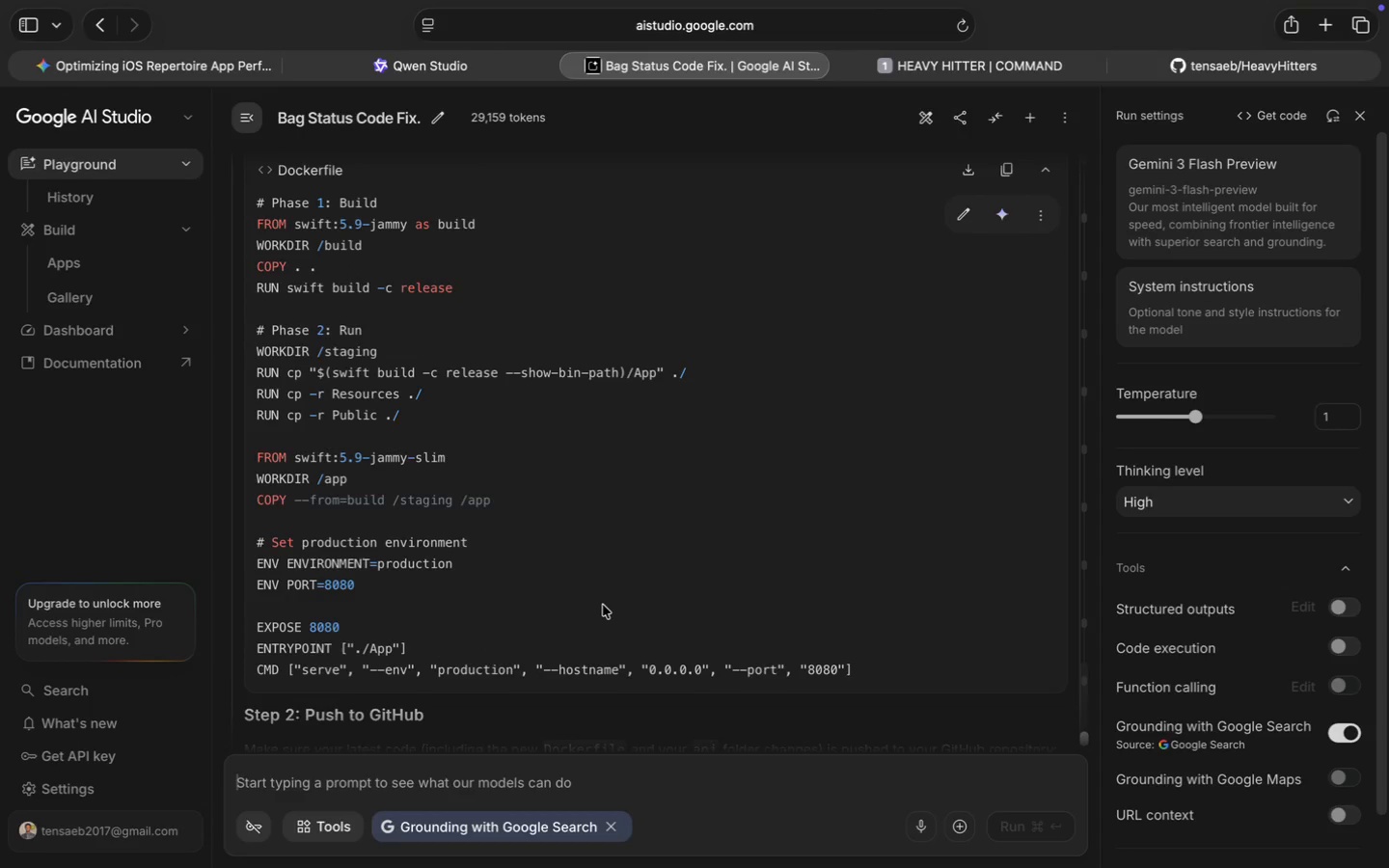 
scroll: coordinate [603, 605], scroll_direction: down, amount: 35.0
 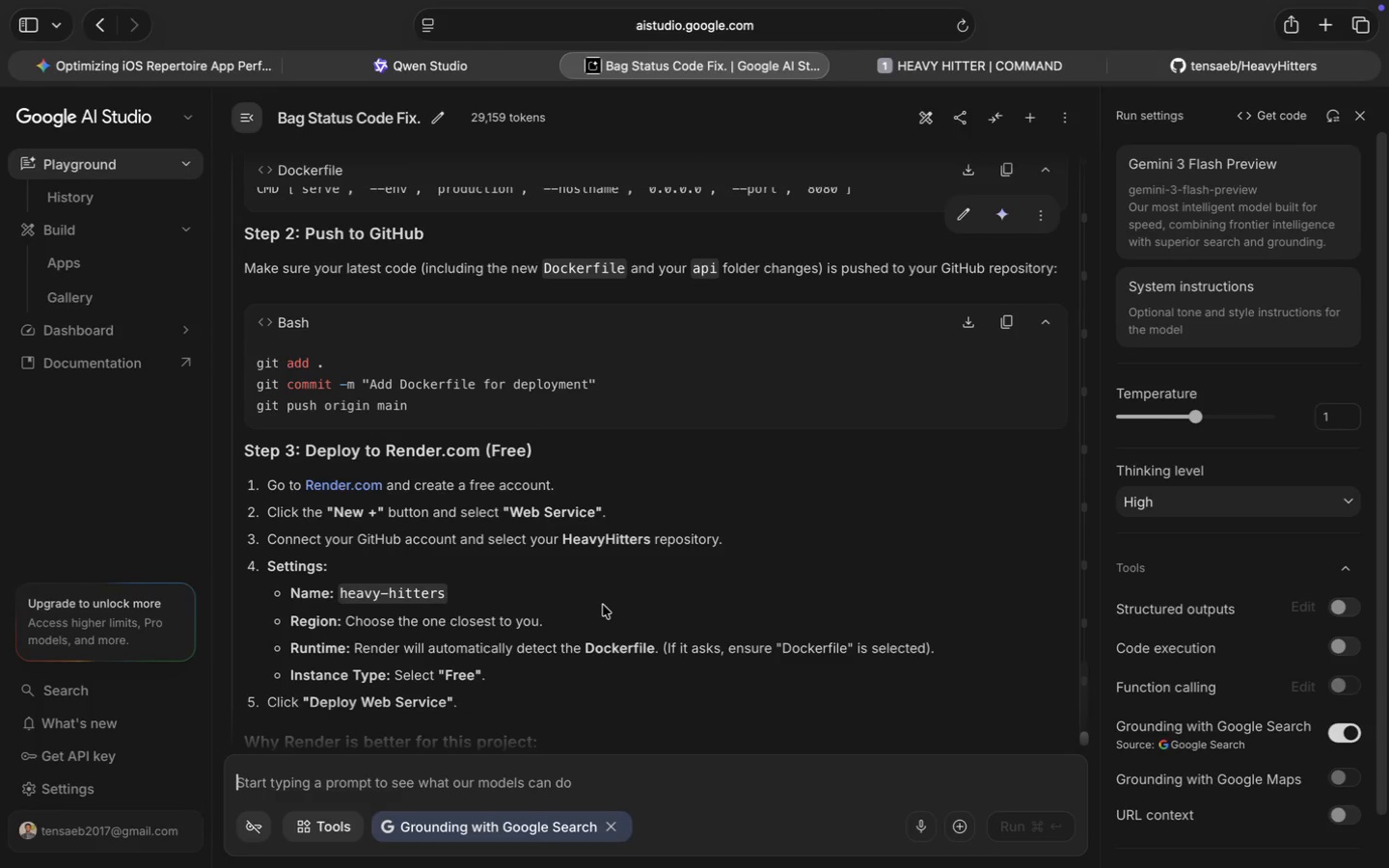 
scroll: coordinate [603, 605], scroll_direction: up, amount: 4.0
 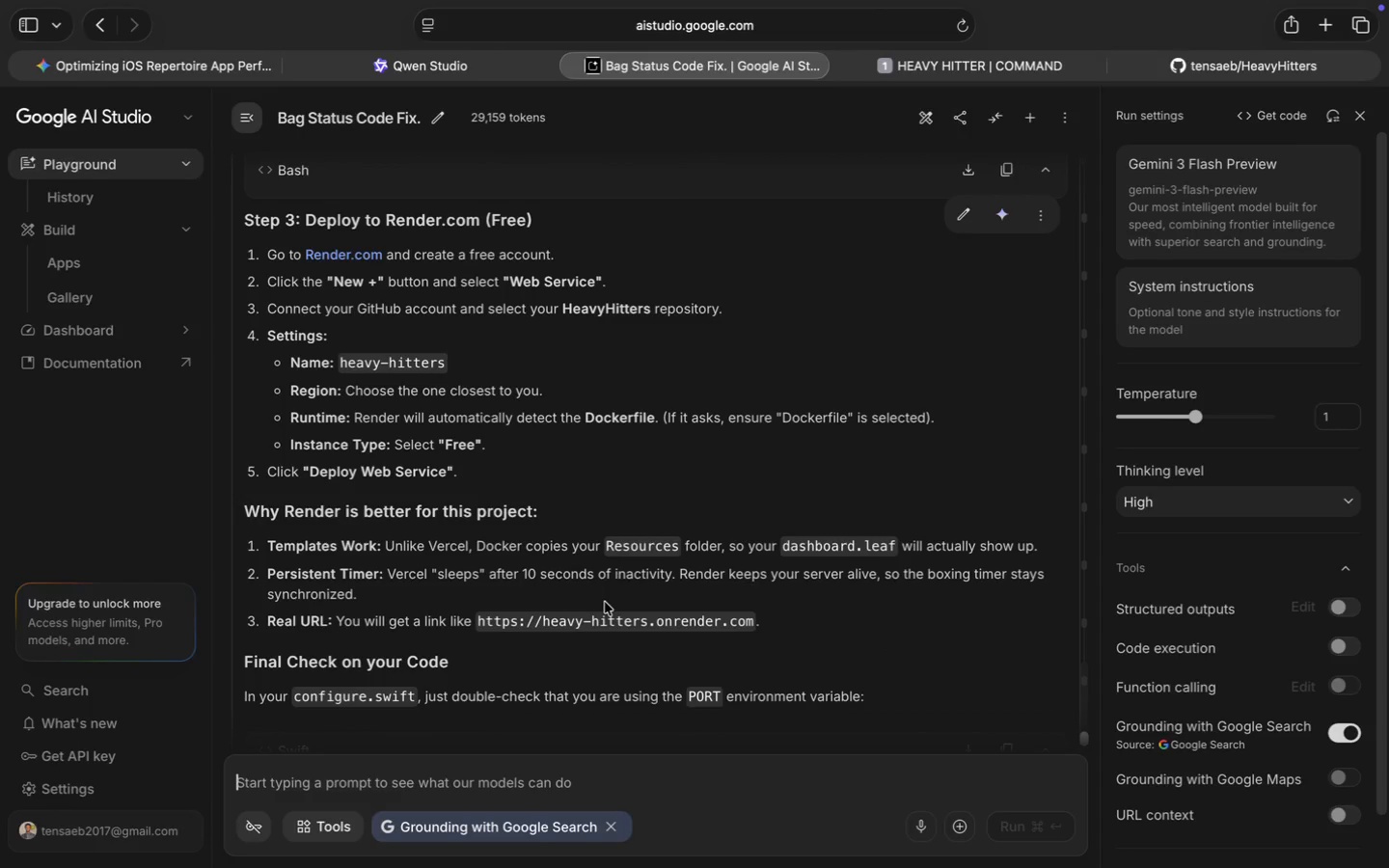 
wait(10.02)
 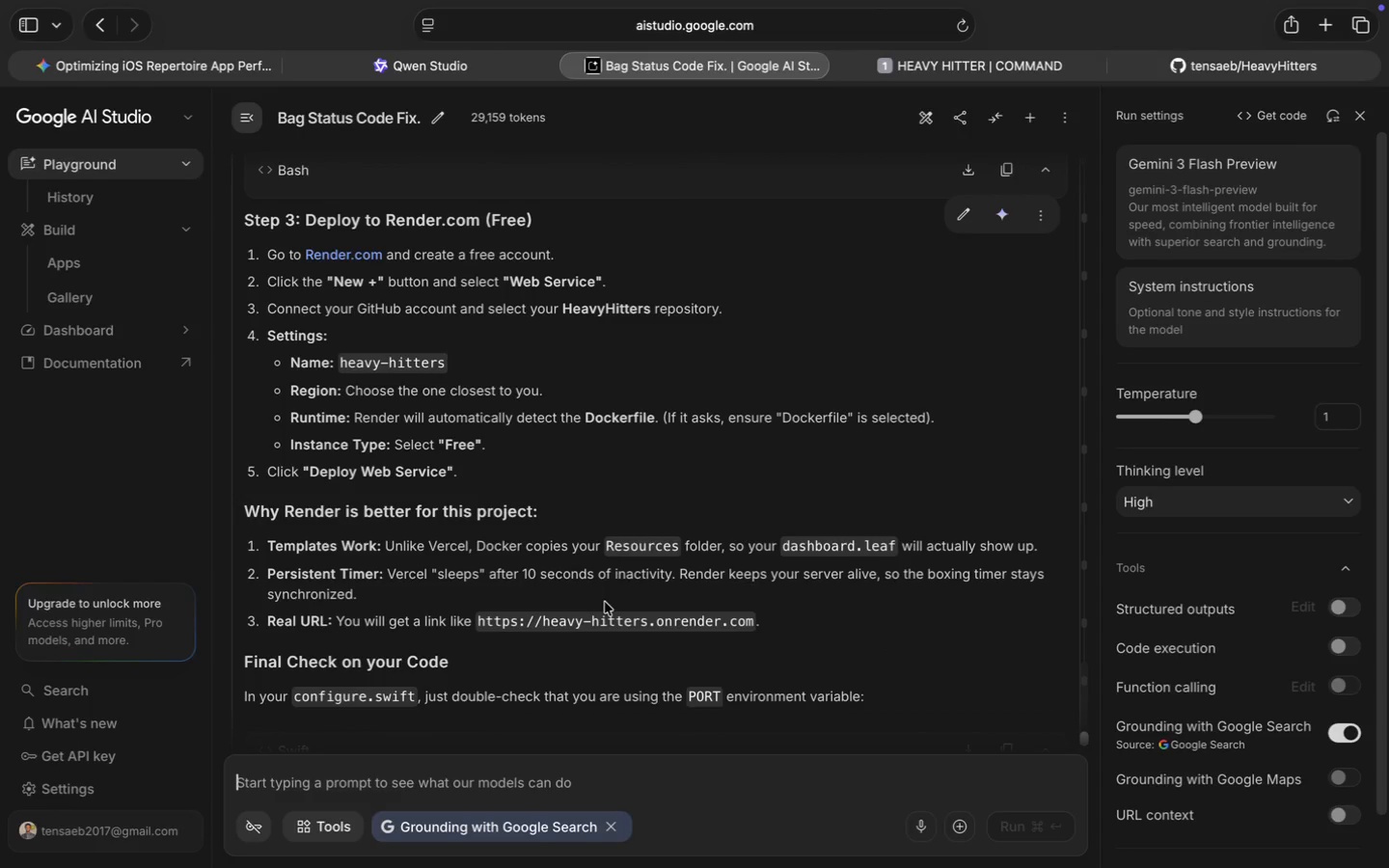 
mouse_move([960, 363])
 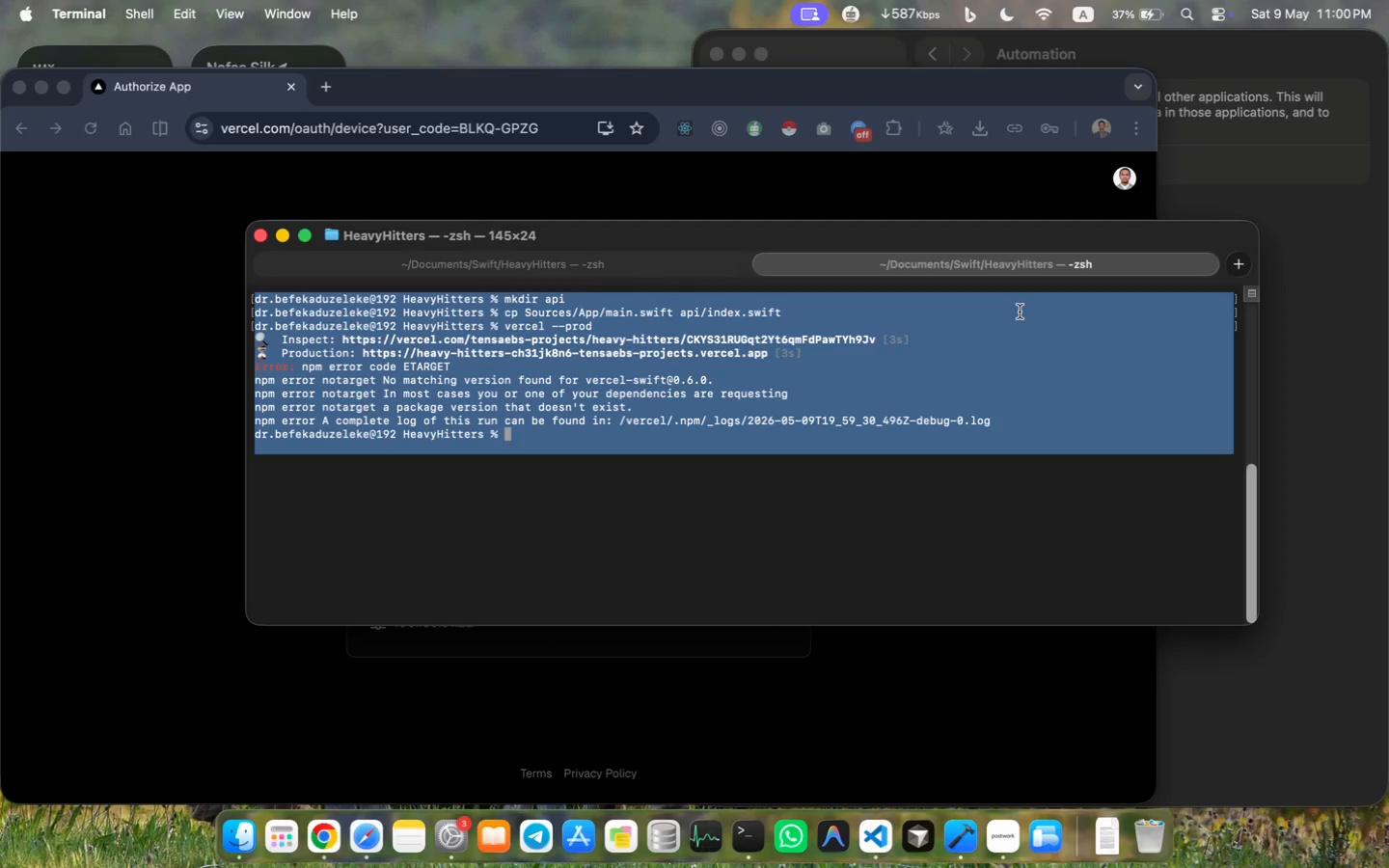 
wait(9.47)
 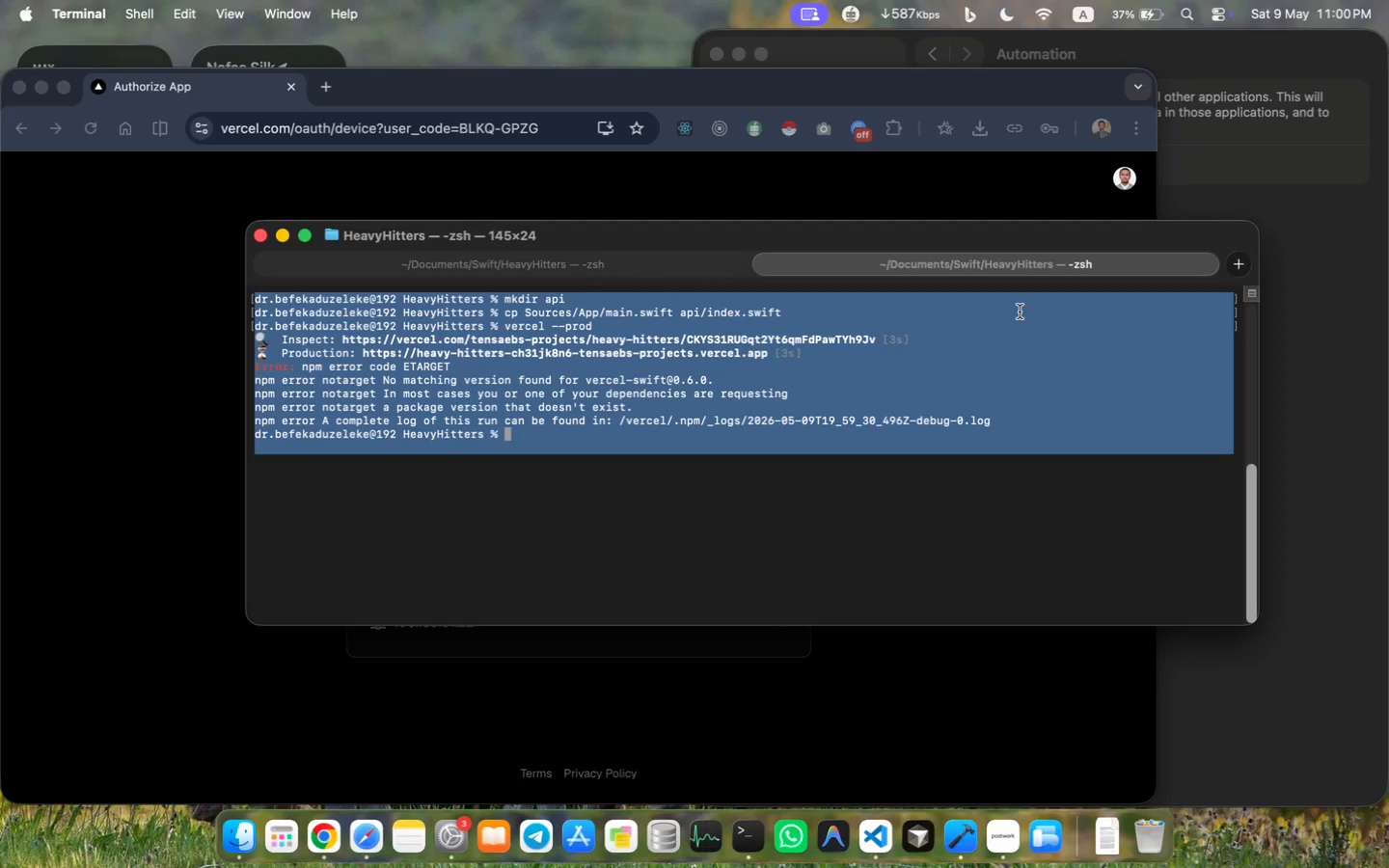 
right_click([336, 825])
 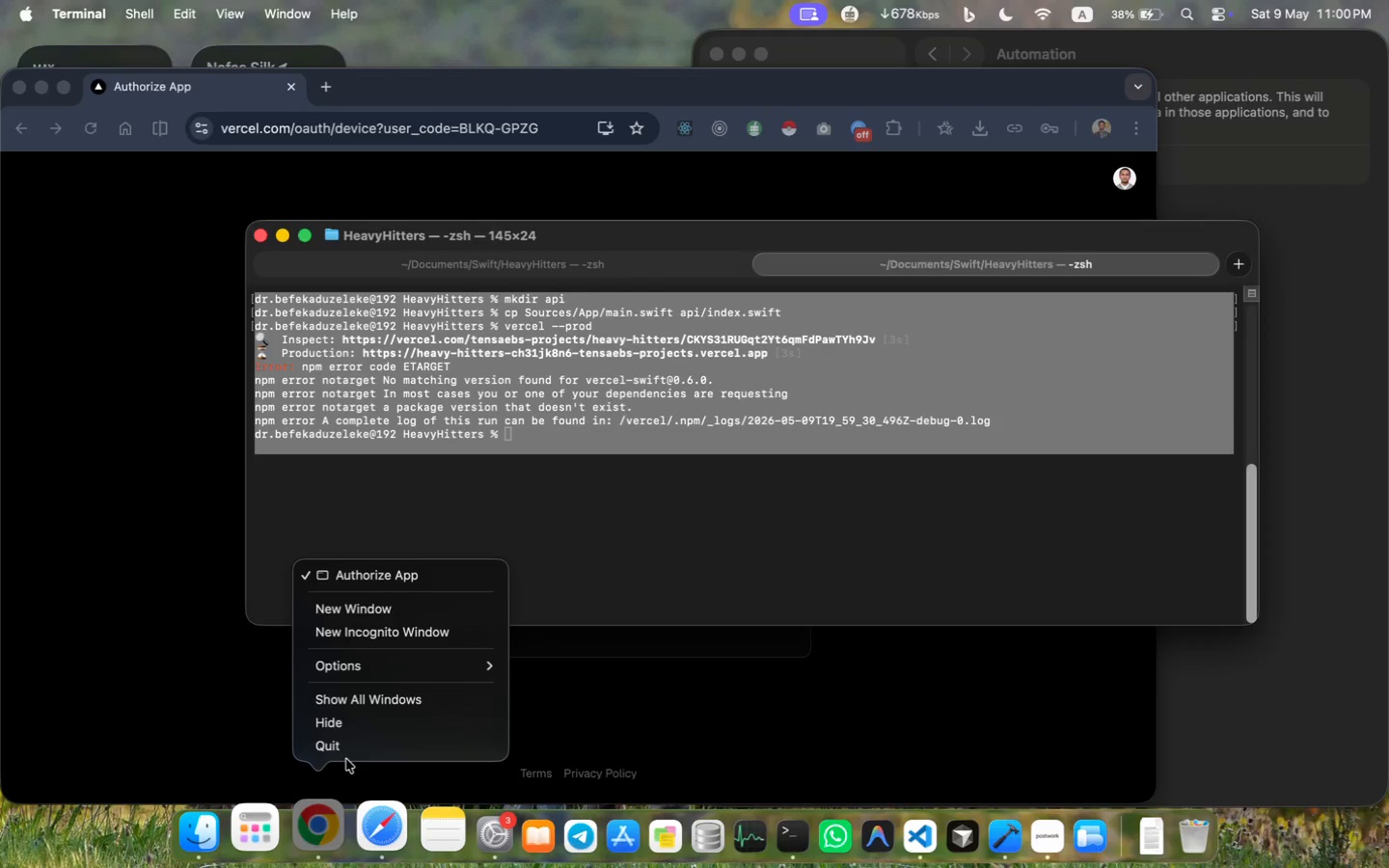 
left_click([347, 749])
 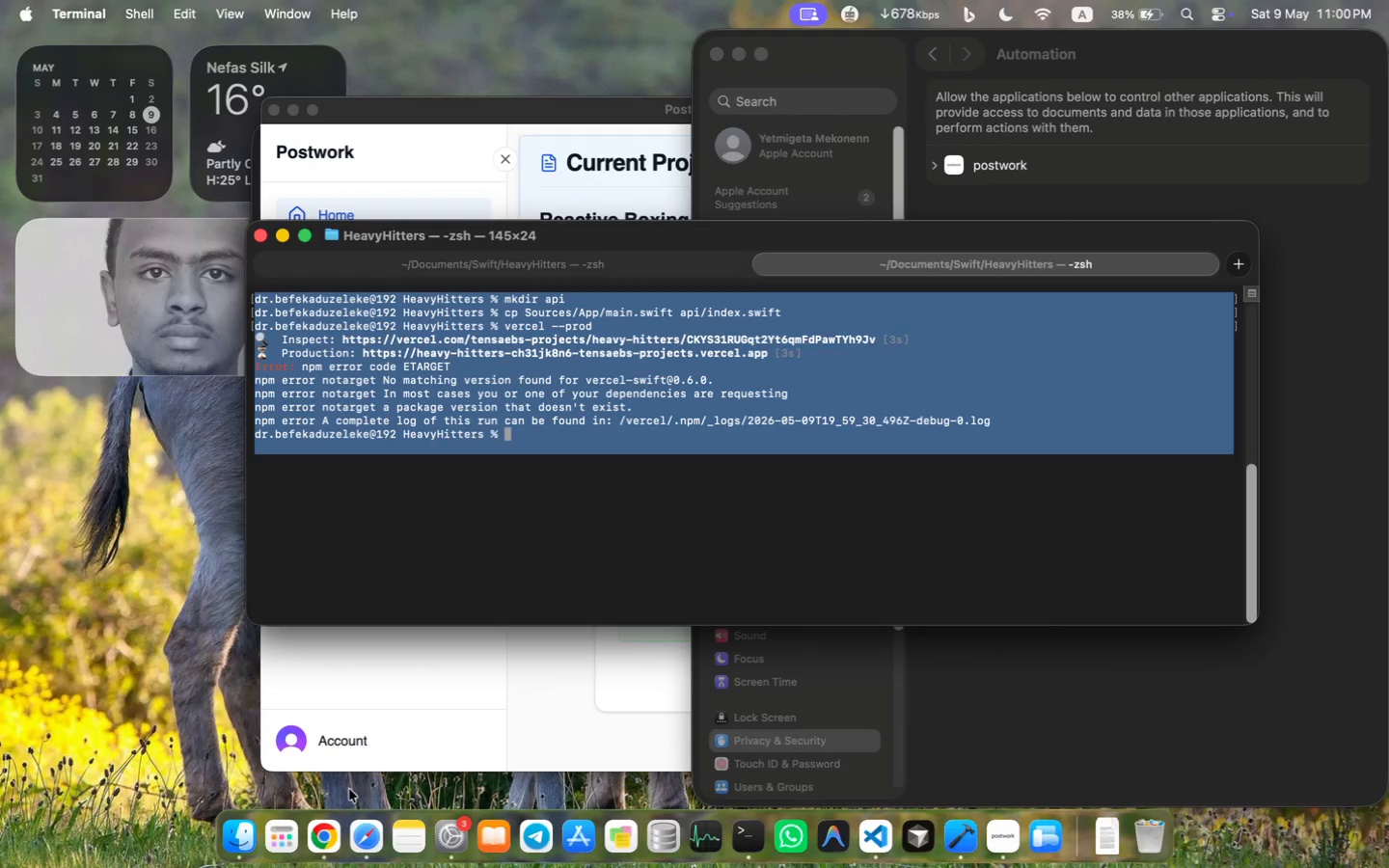 
left_click([361, 830])
 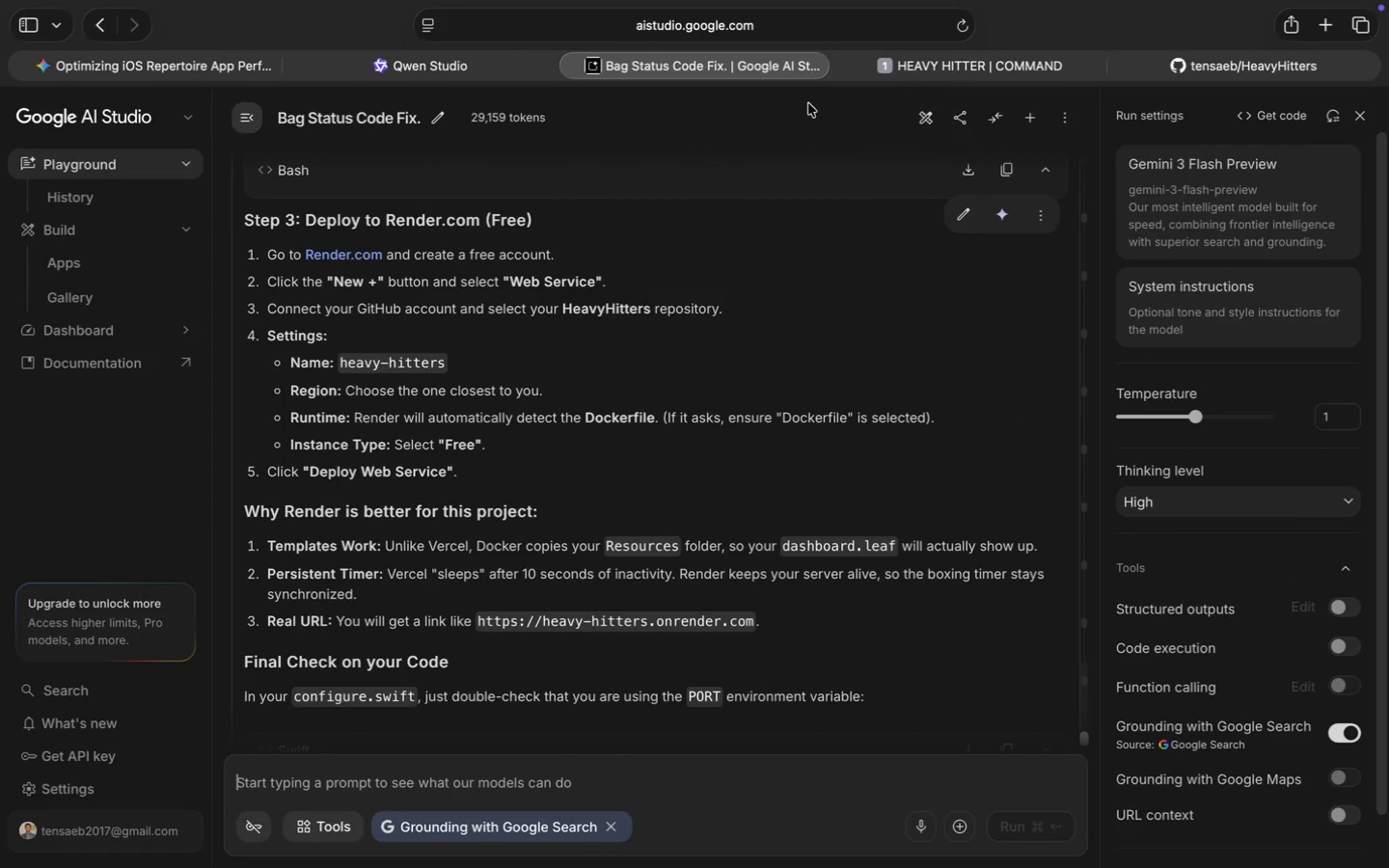 
left_click([1311, 19])
 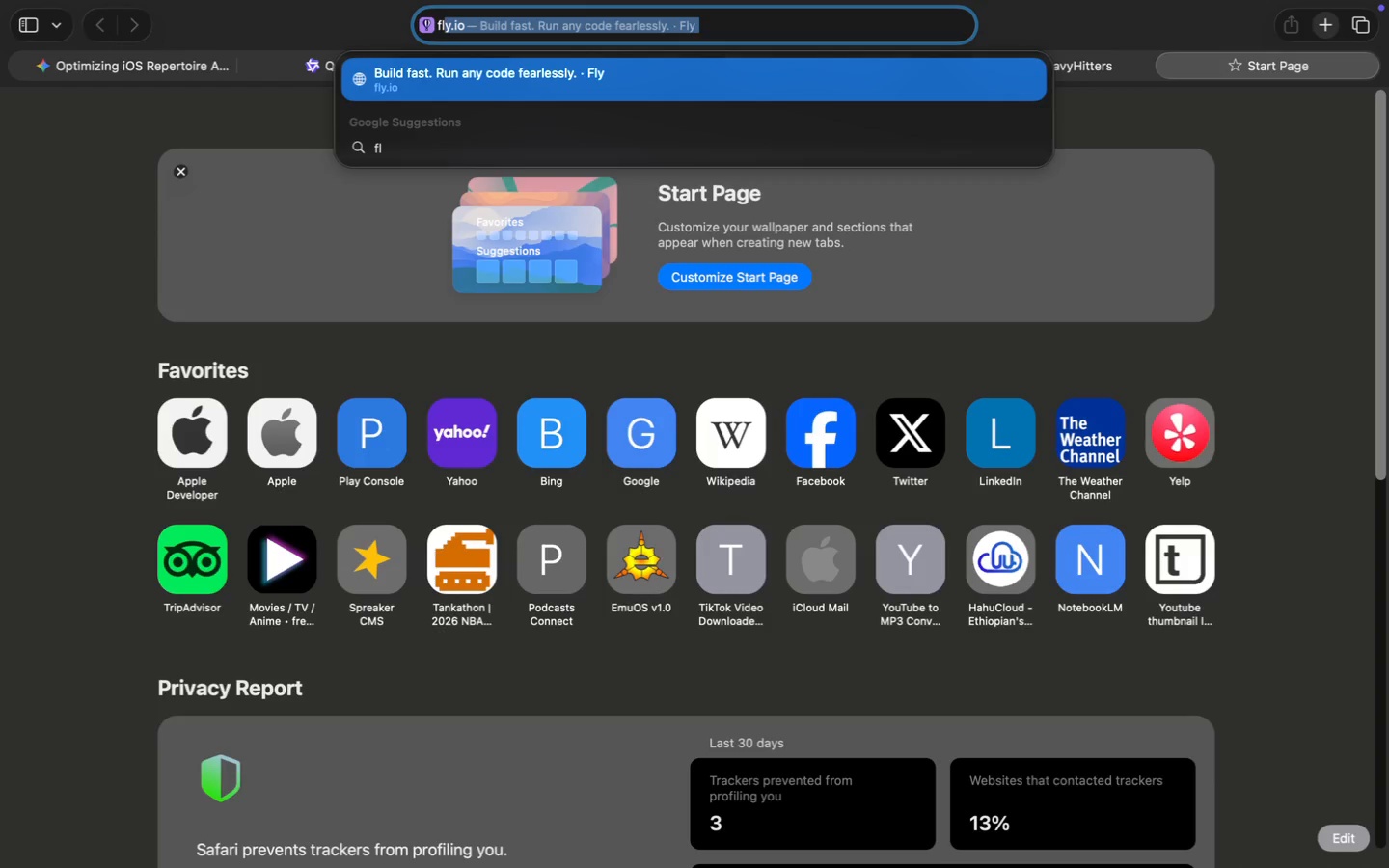 
type(fl)
 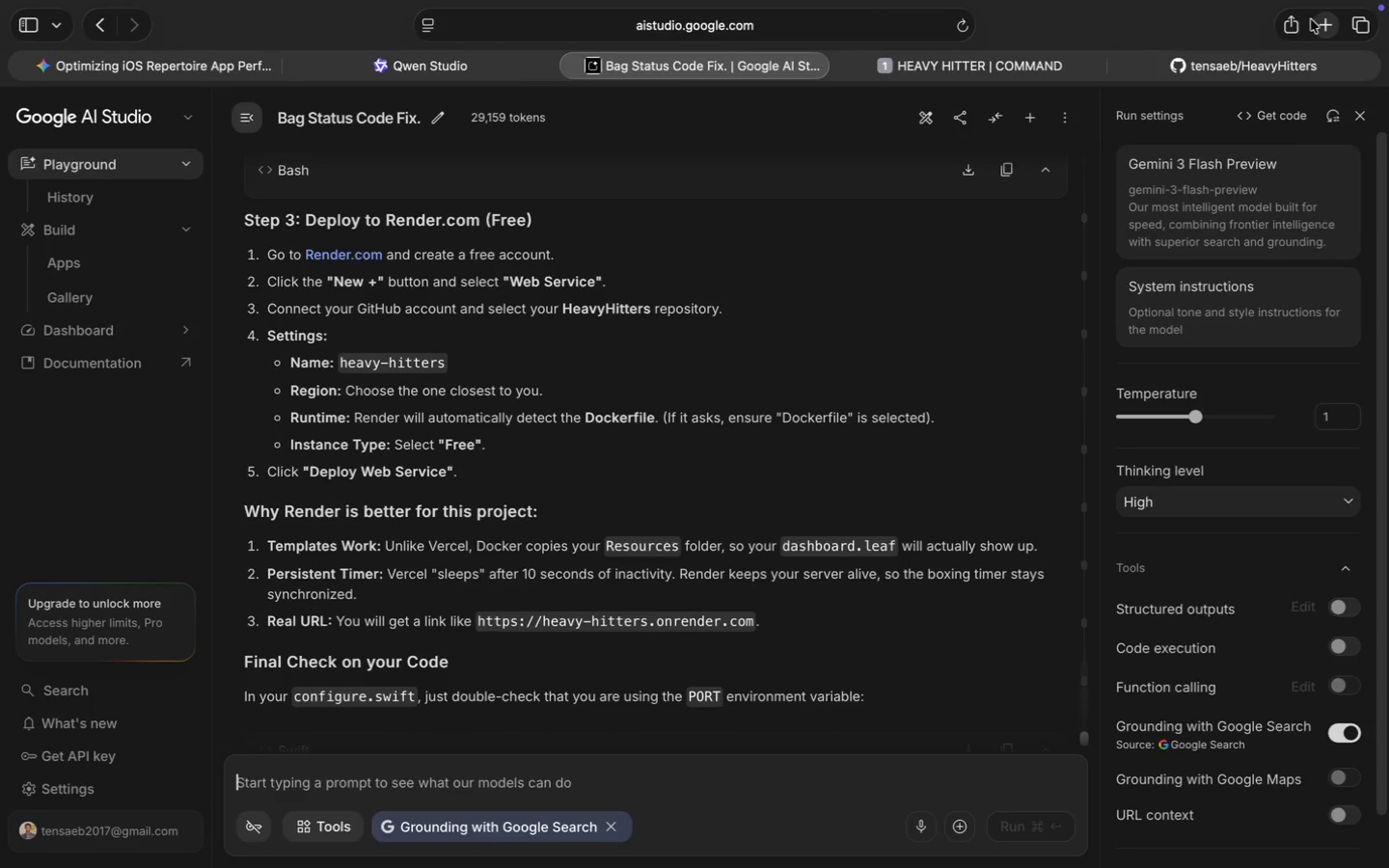 
key(Enter)
 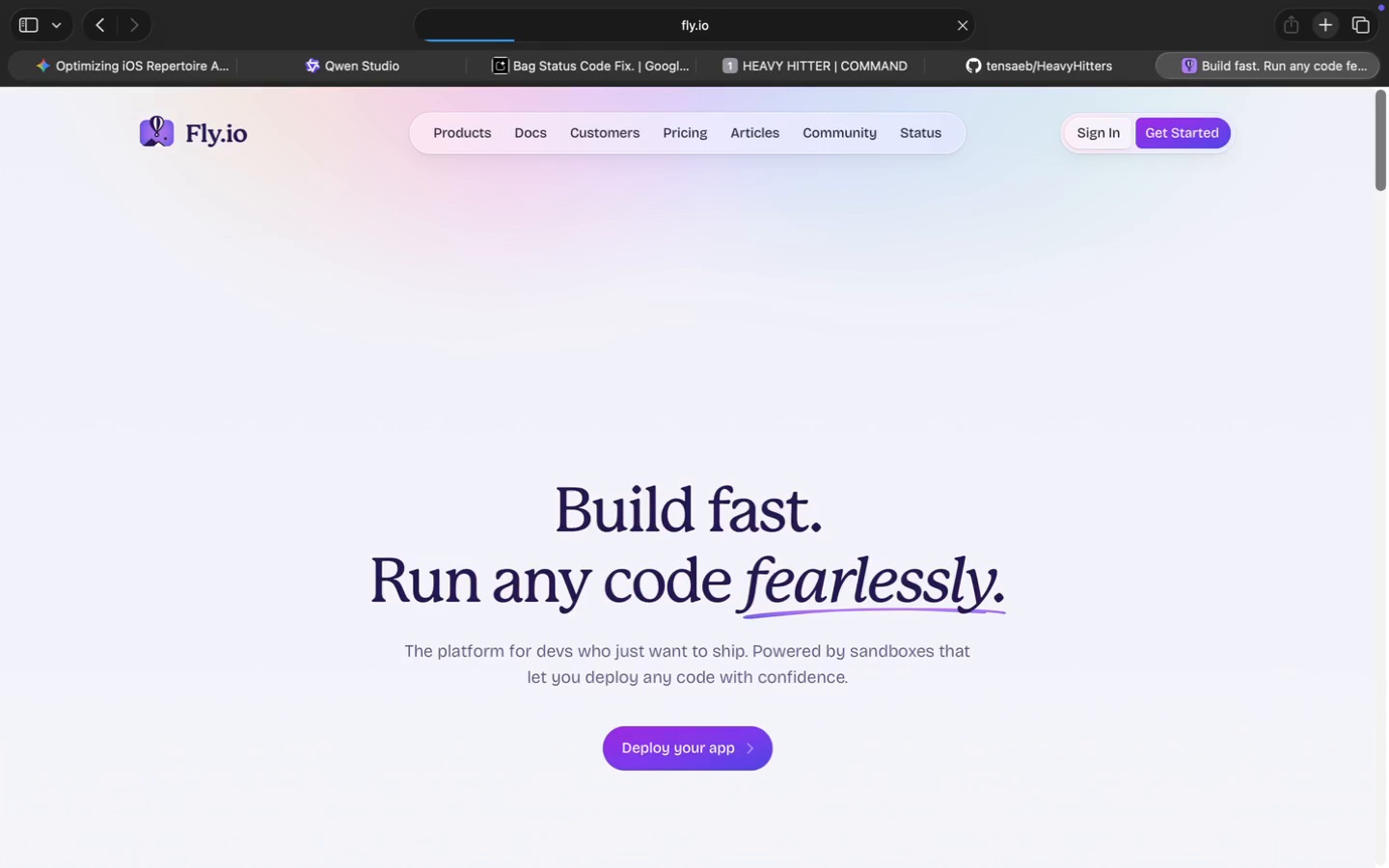 
wait(9.17)
 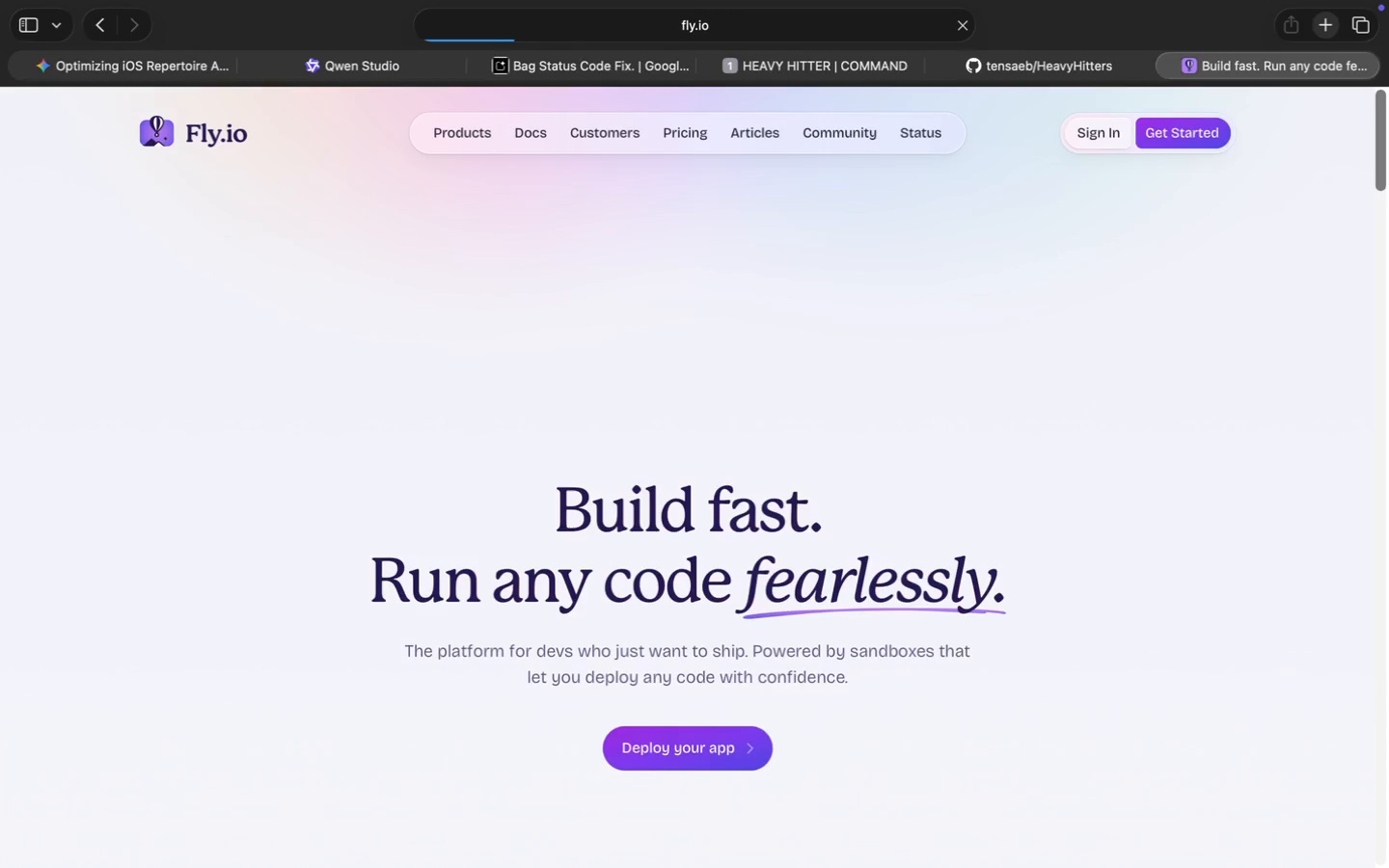 
left_click([387, 345])
 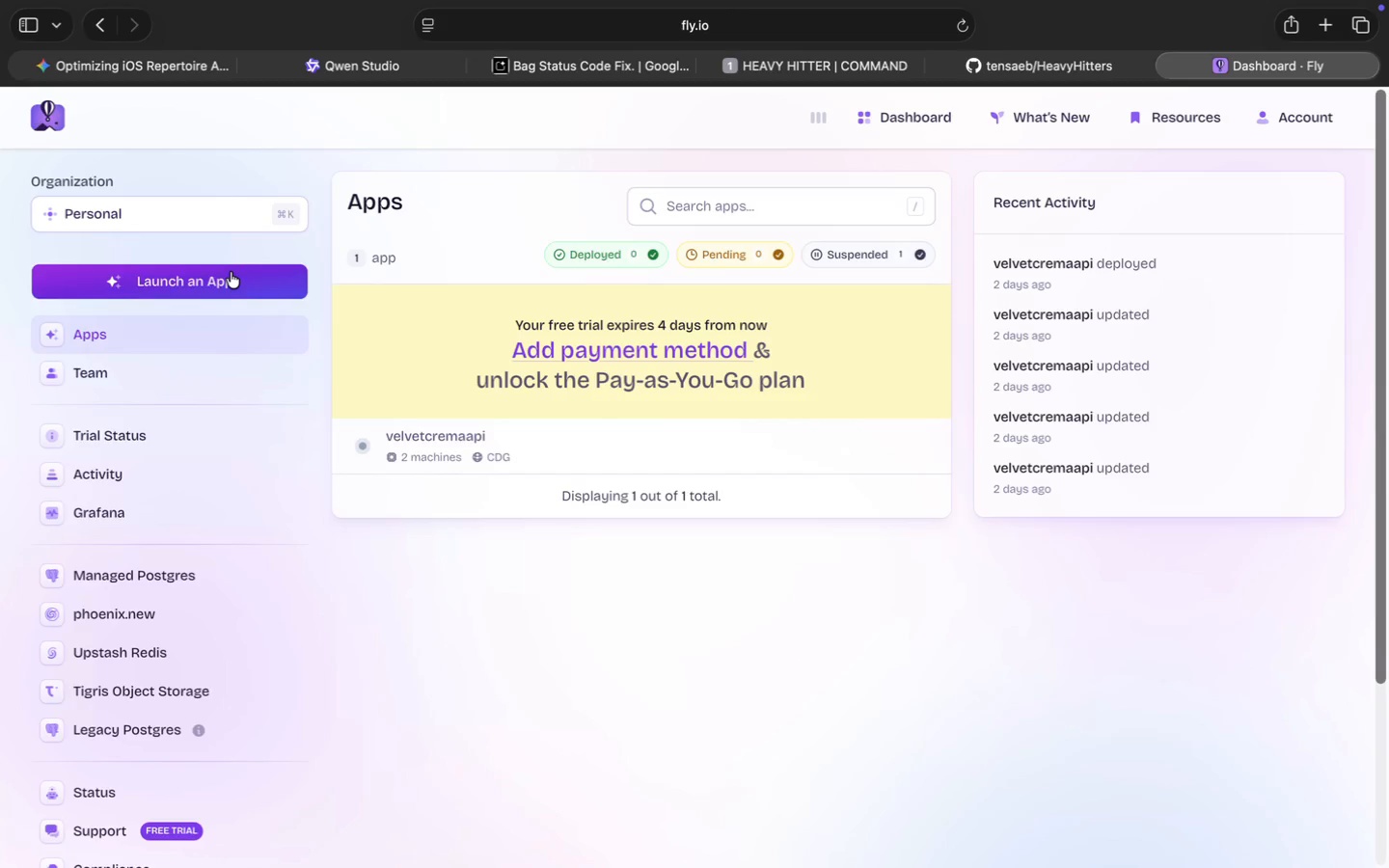 
wait(19.6)
 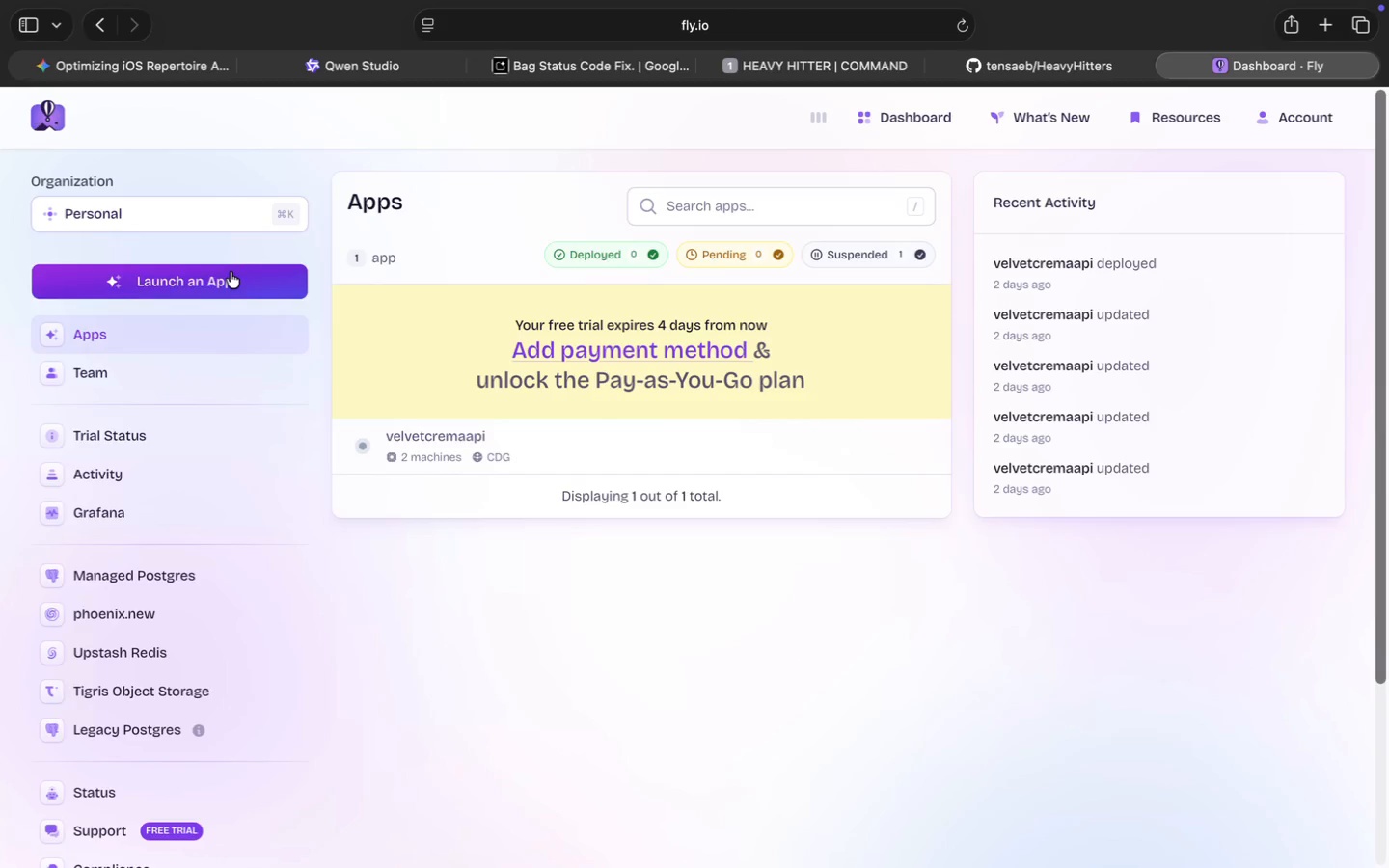 
left_click([229, 274])
 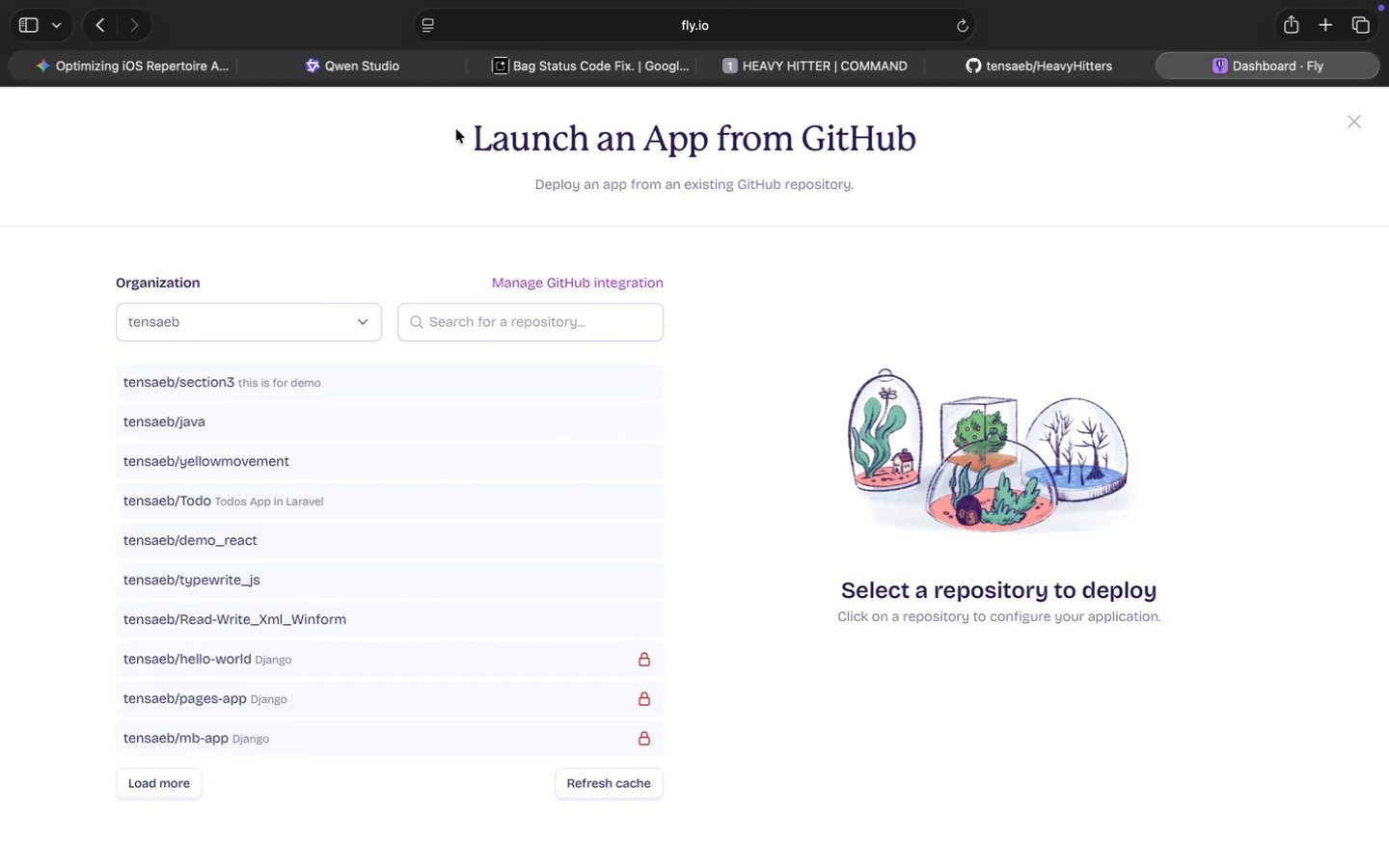 
wait(6.13)
 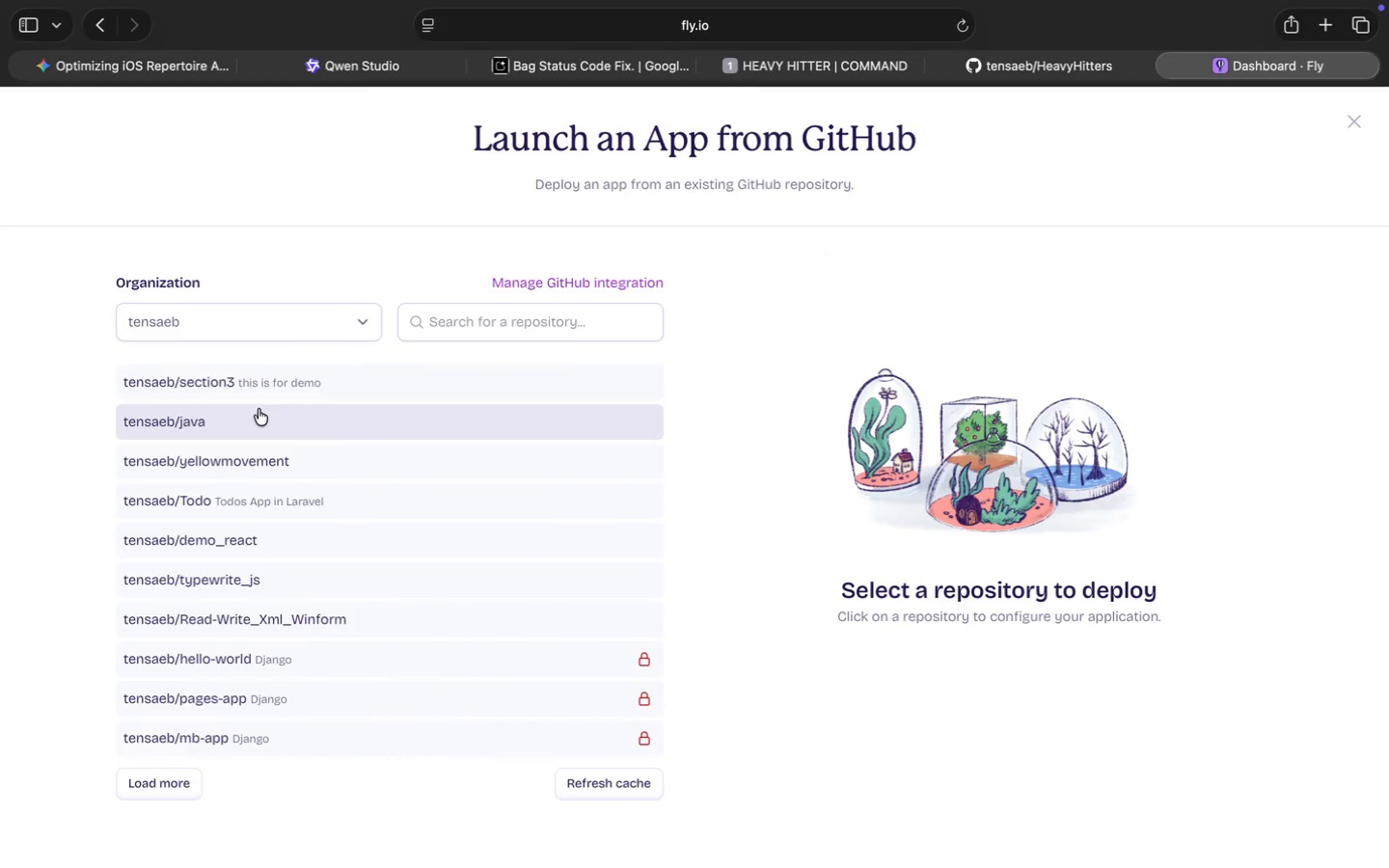 
left_click([1071, 76])
 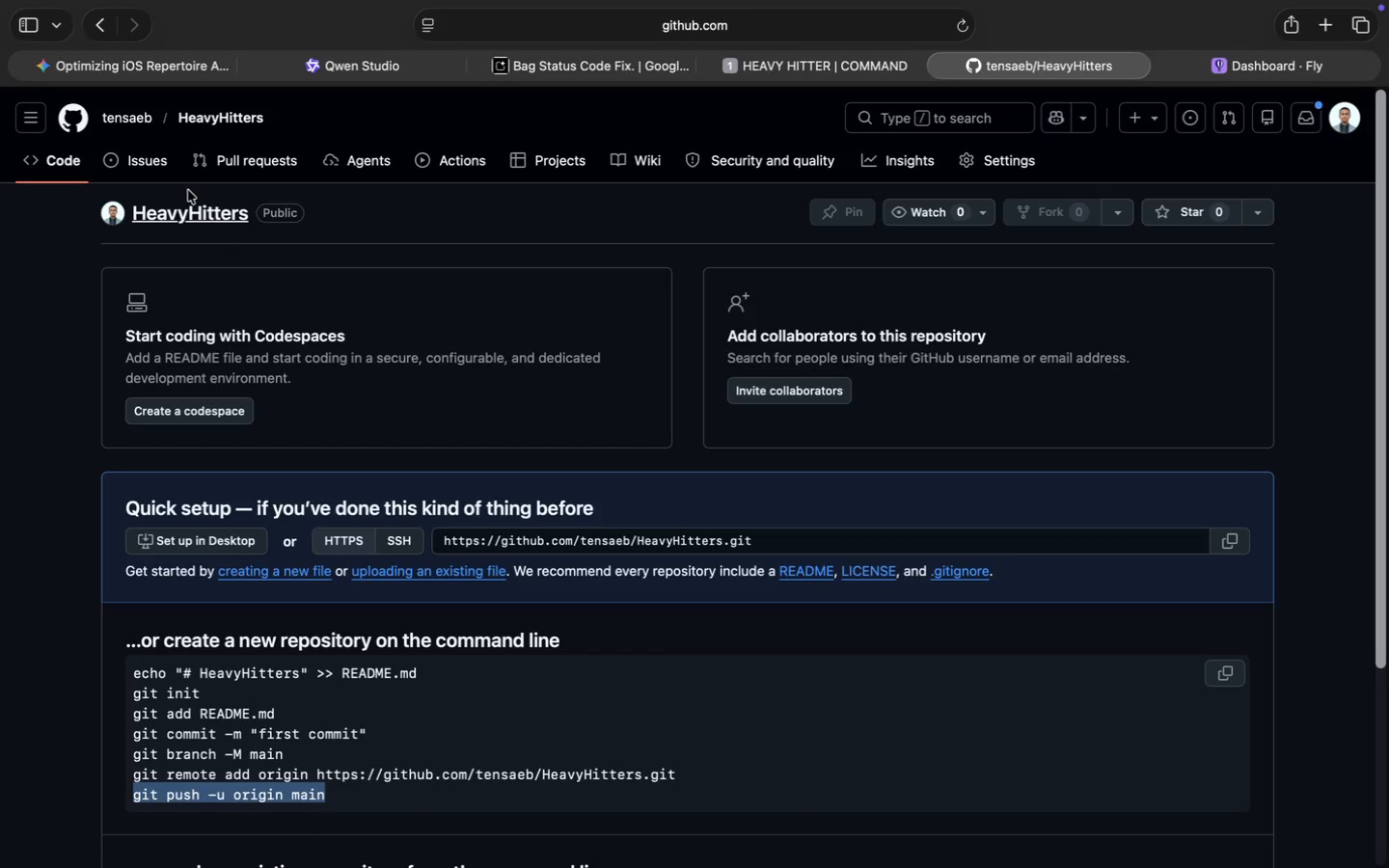 
left_click([67, 163])
 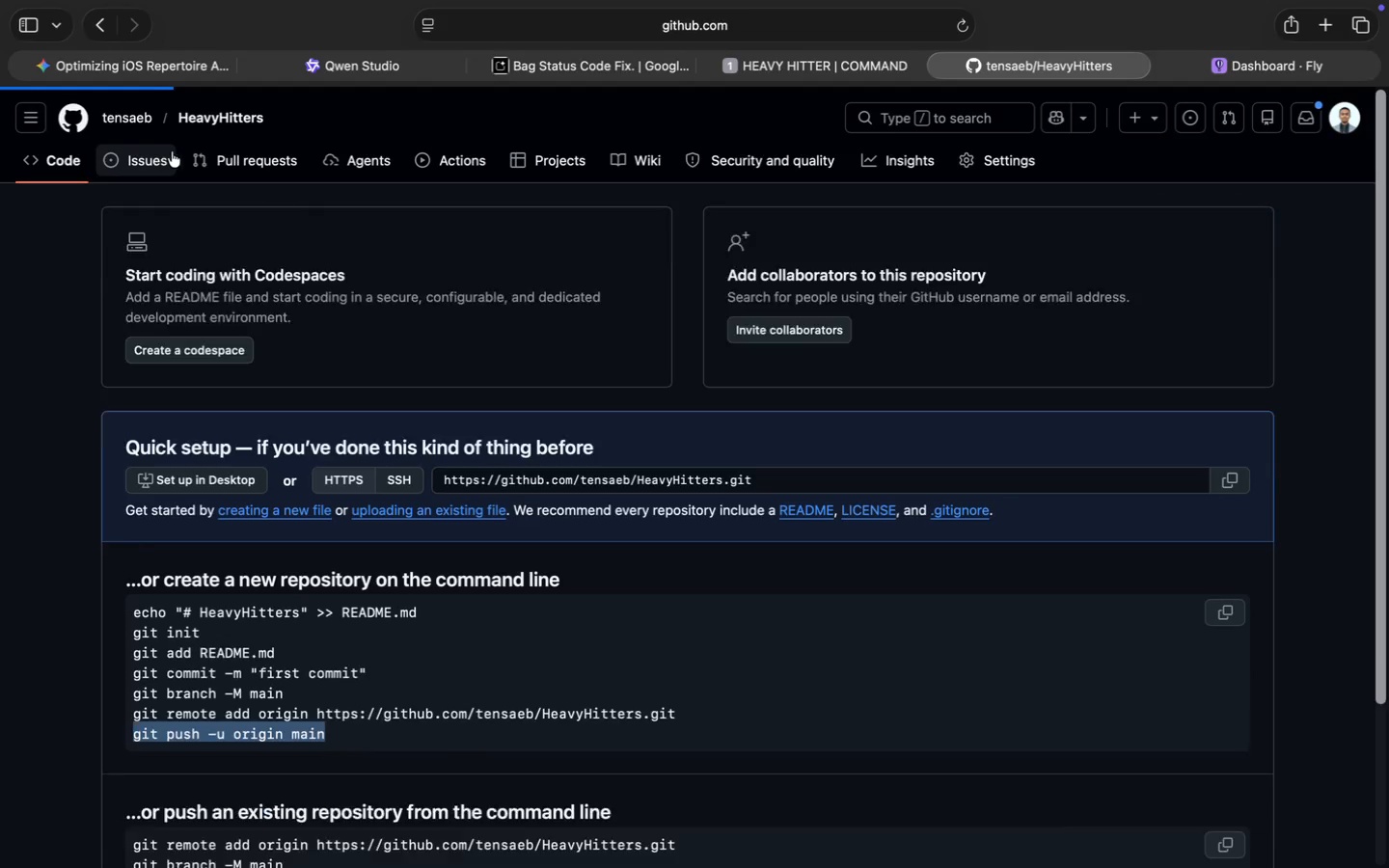 
mouse_move([199, 176])
 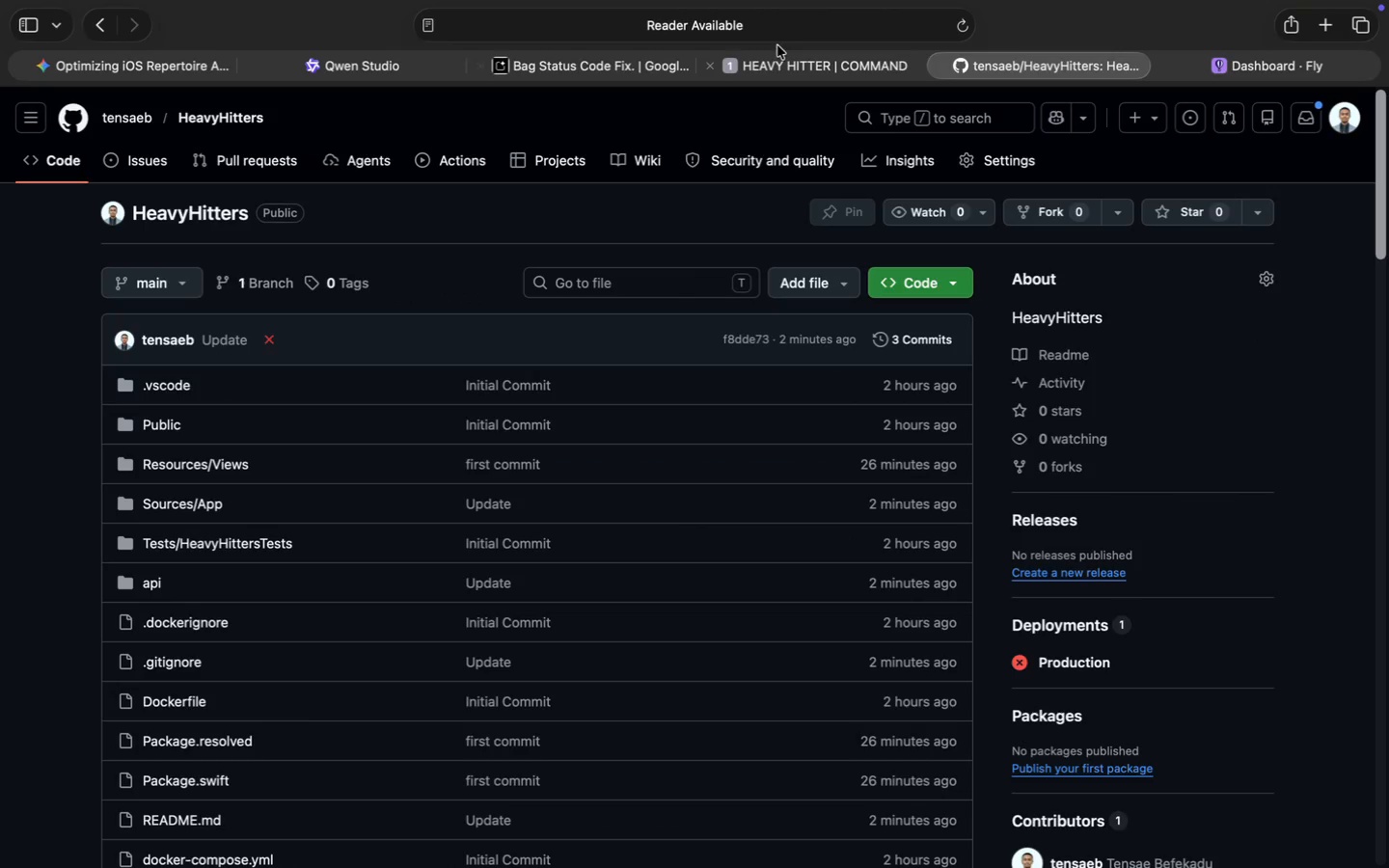 
left_click([839, 19])
 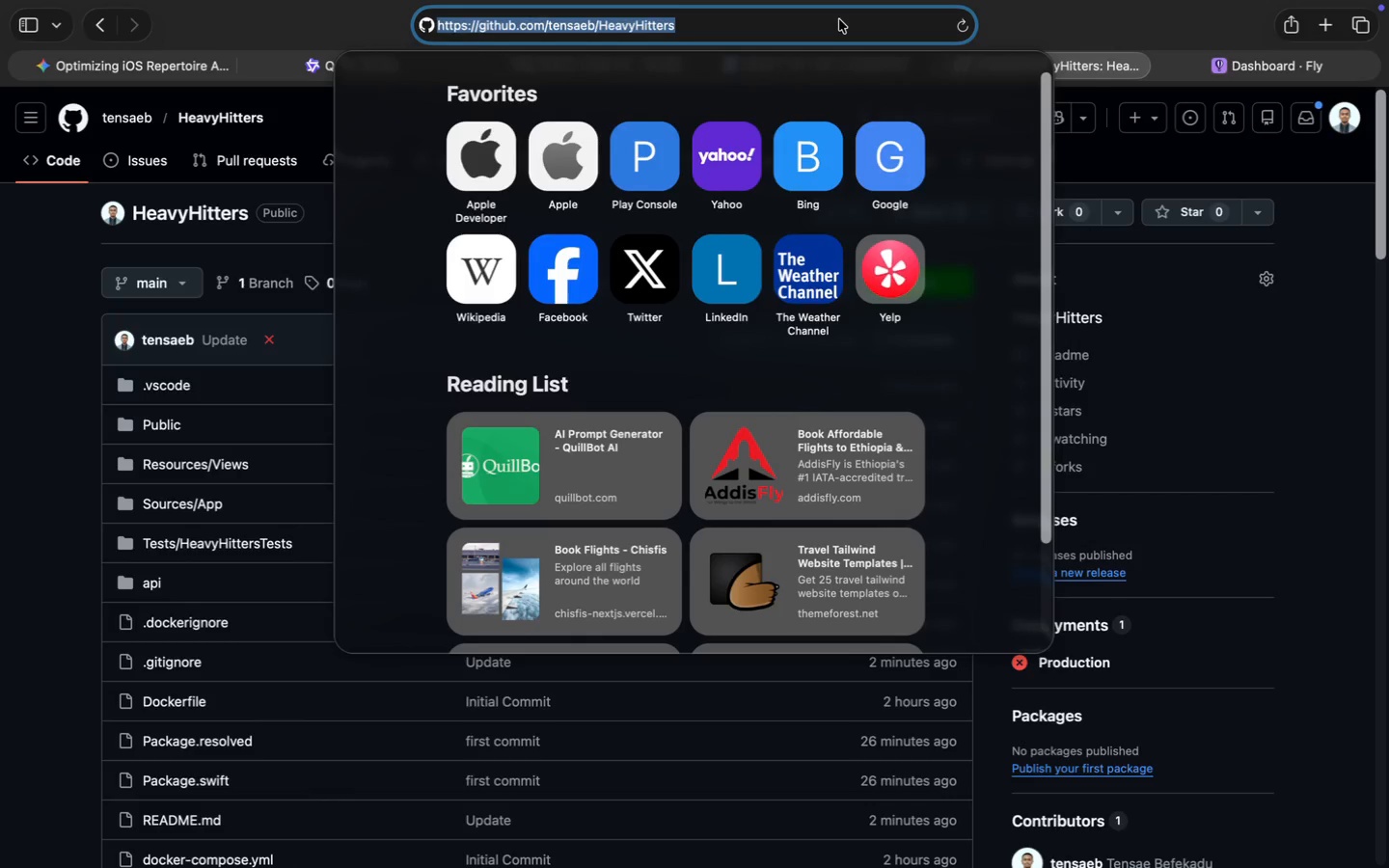 
key(Meta+C)
 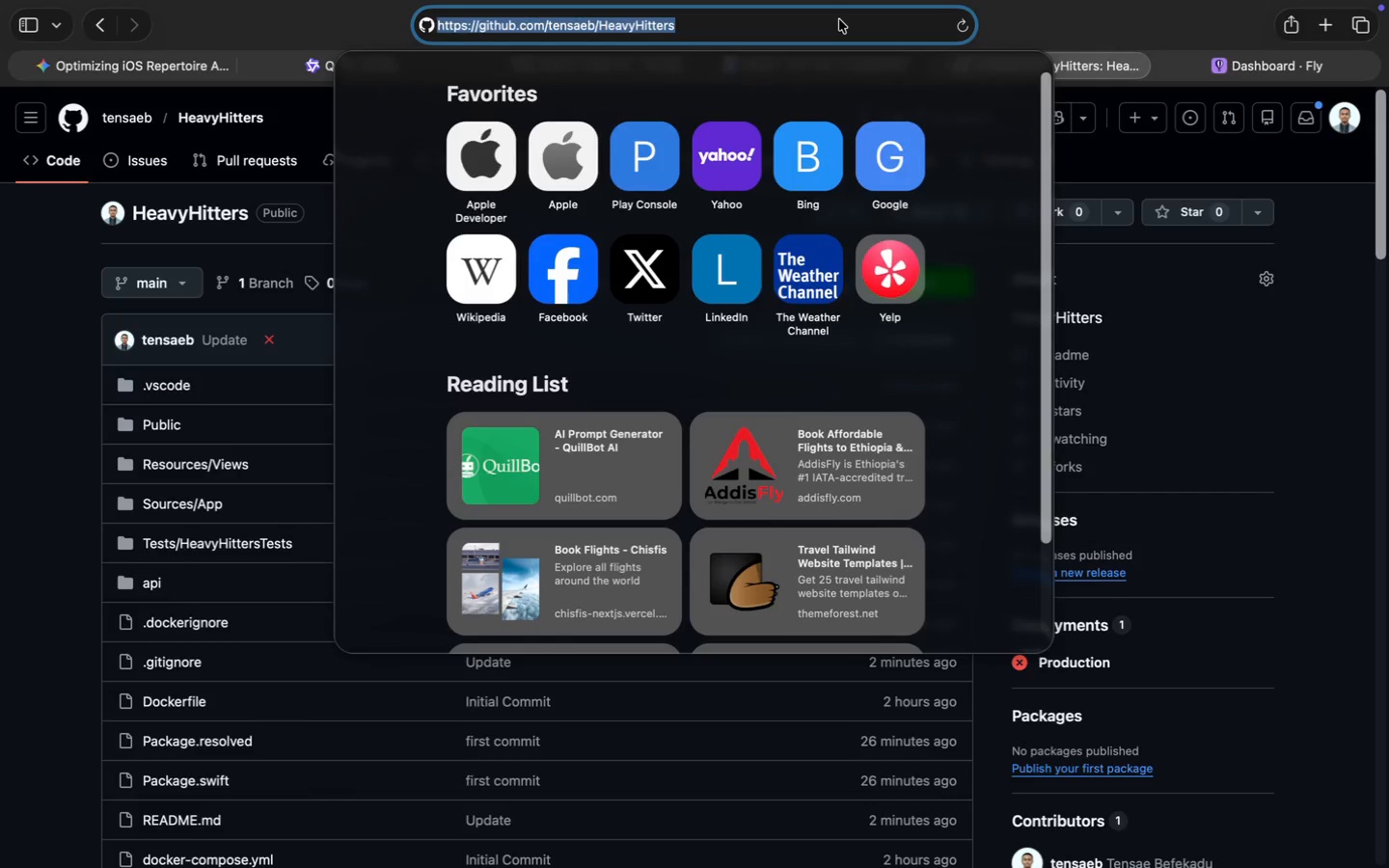 
key(Meta+C)
 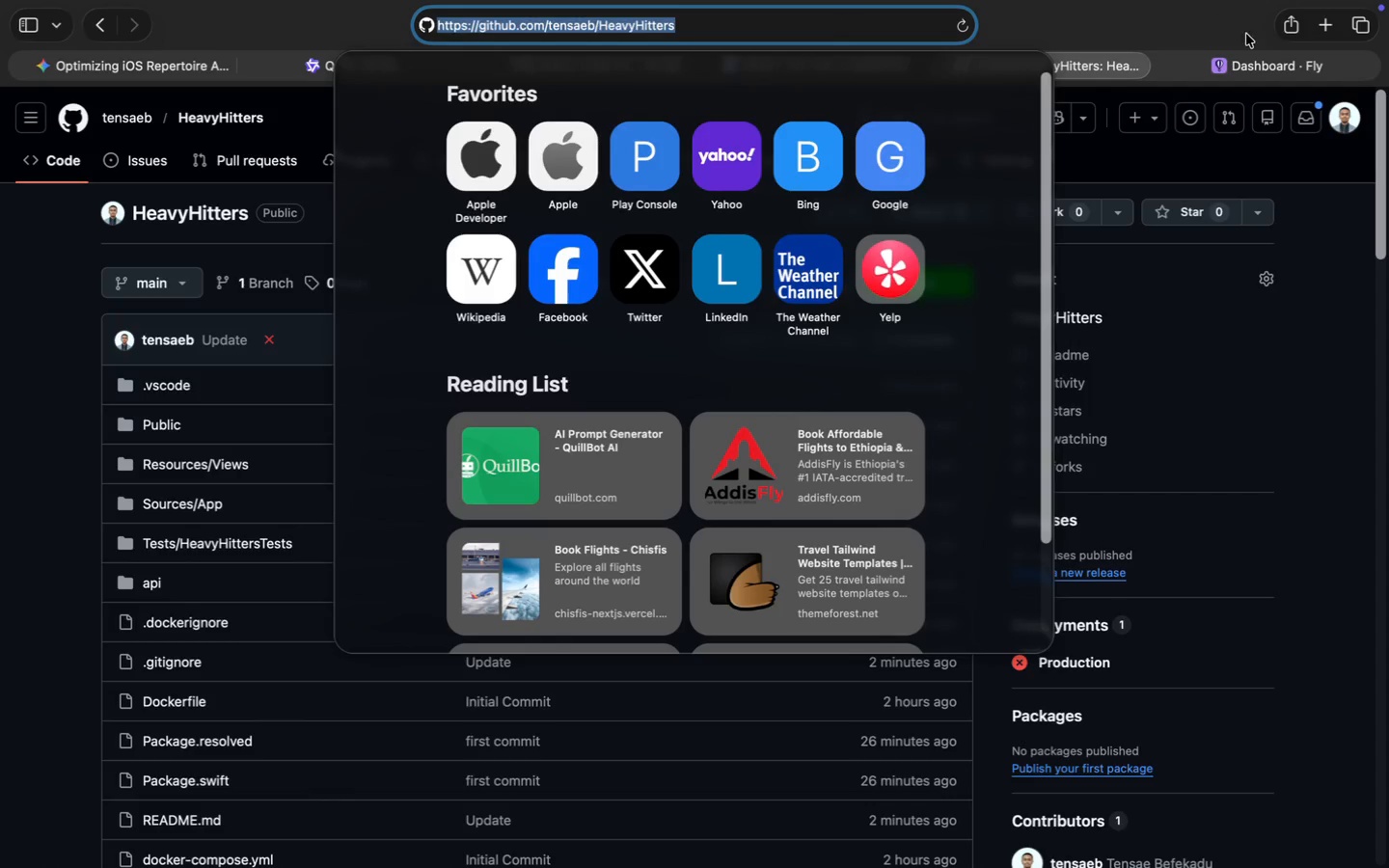 
left_click([1263, 62])
 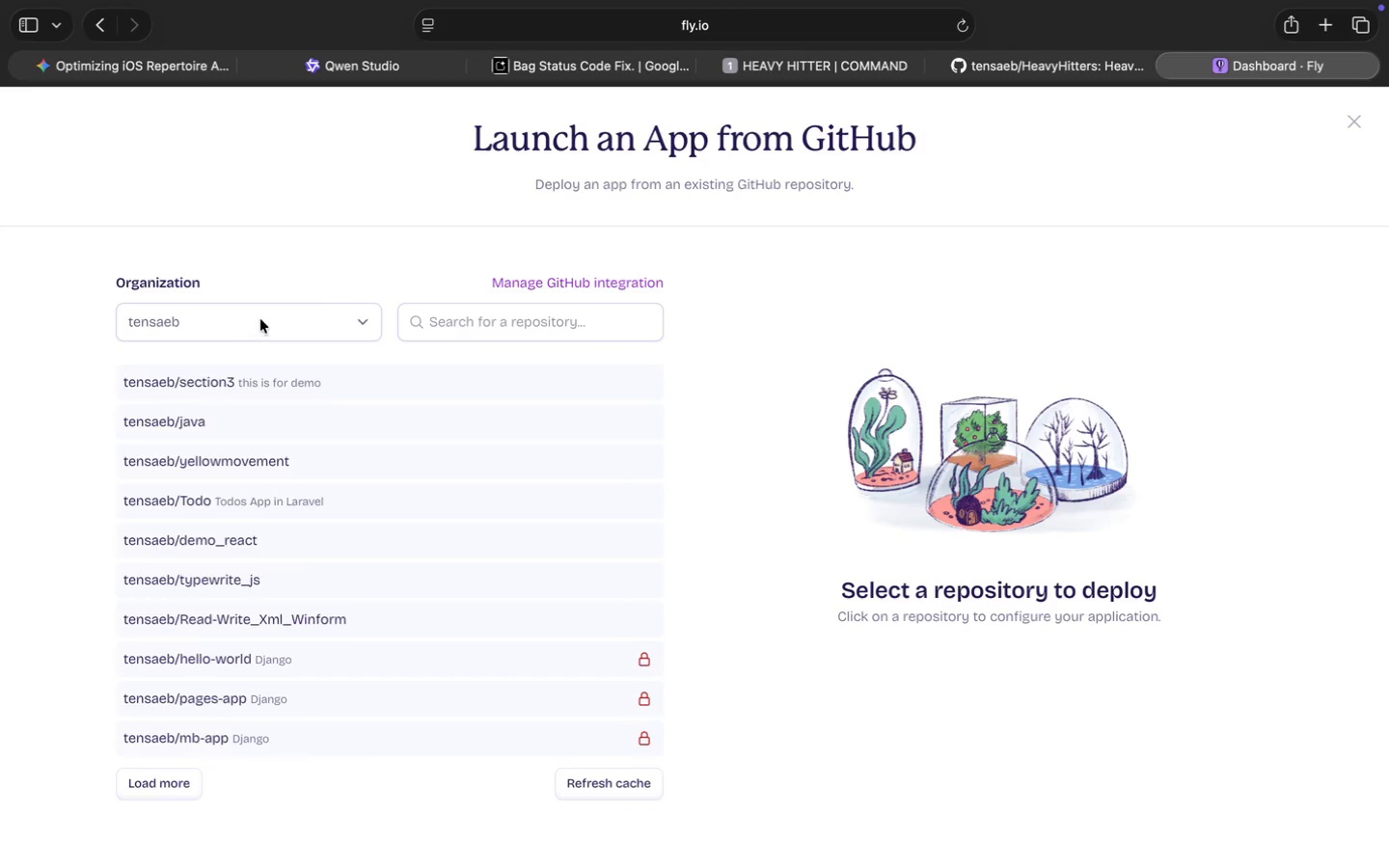 
left_click([344, 312])
 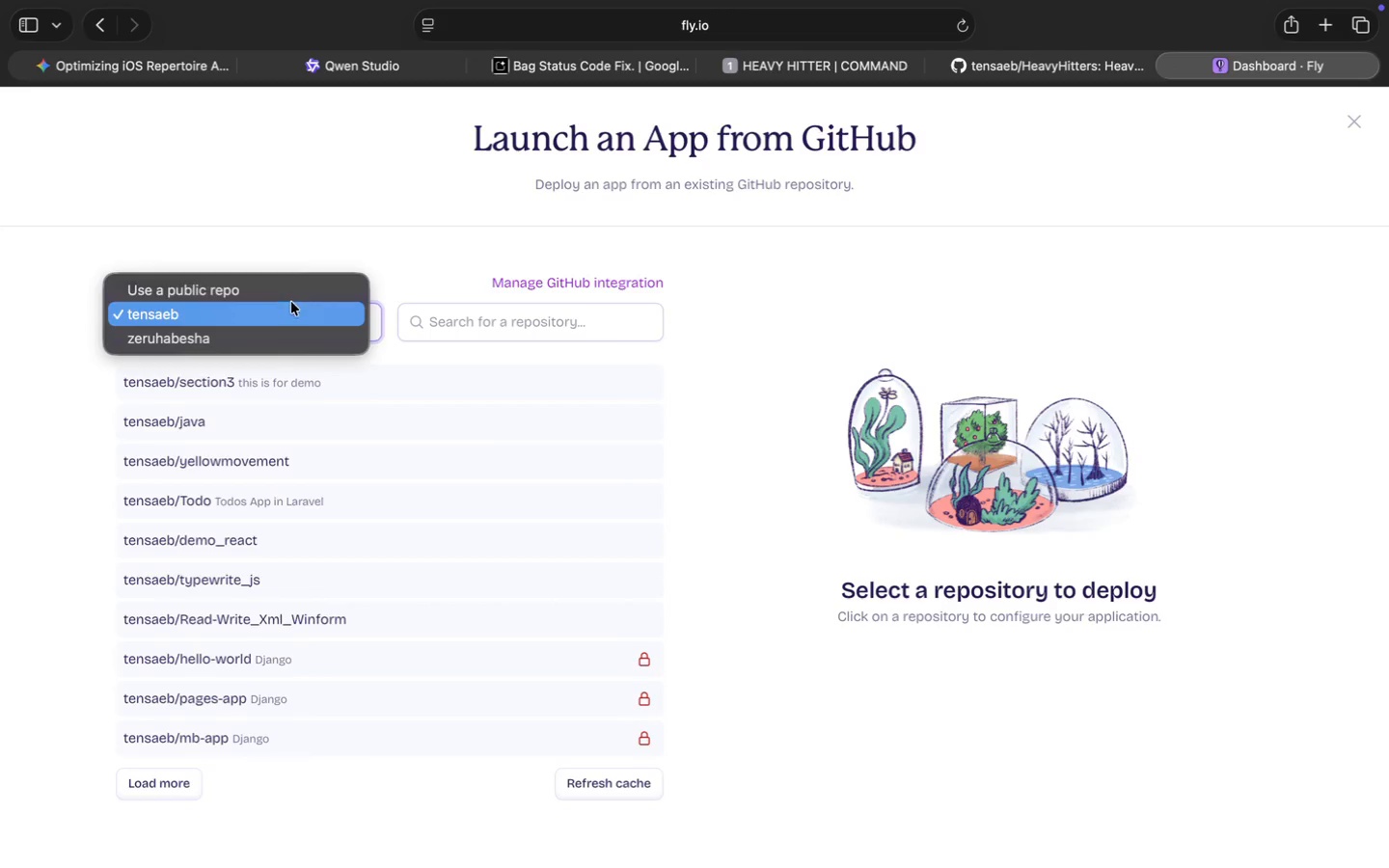 
left_click([289, 296])
 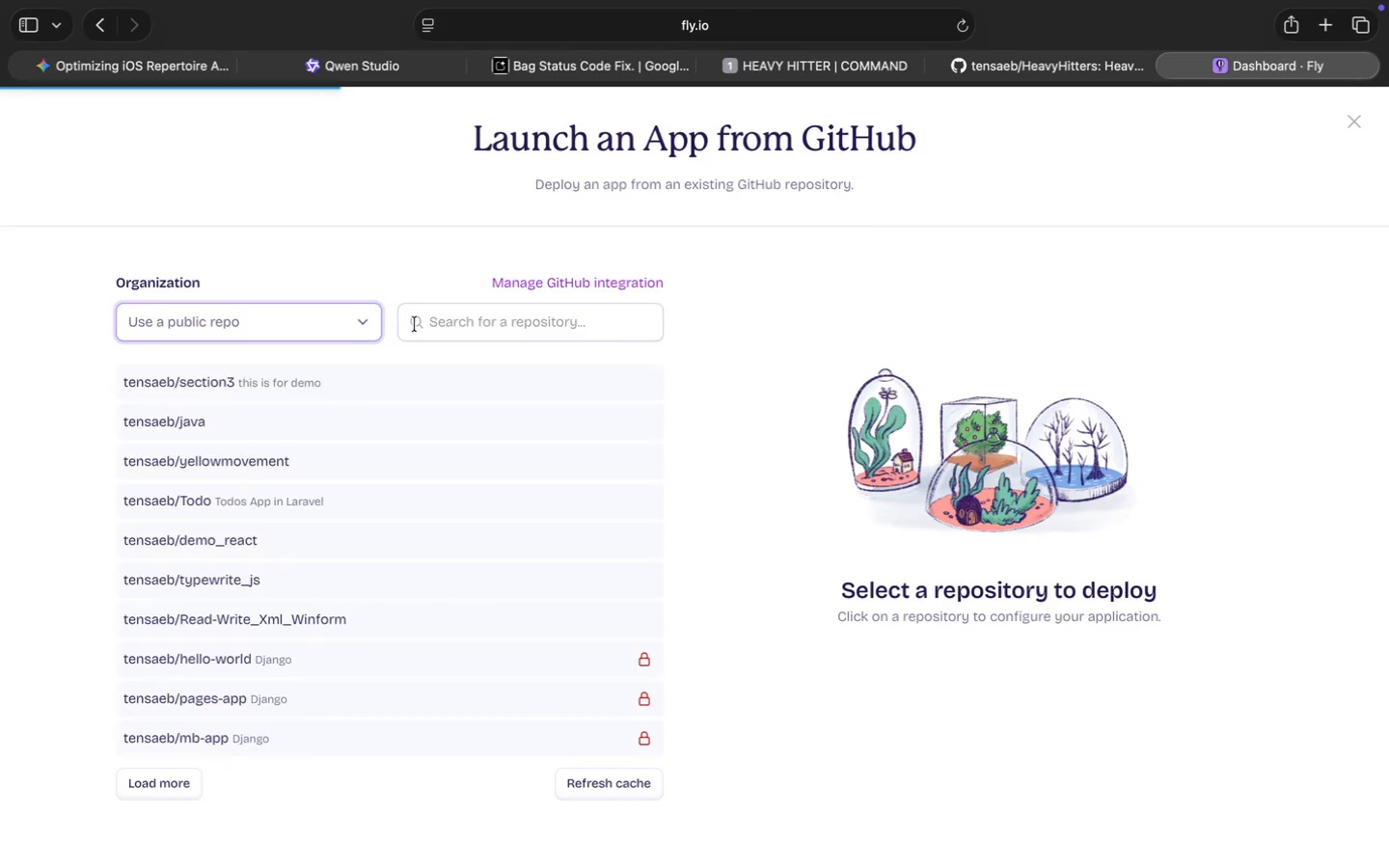 
left_click([455, 324])
 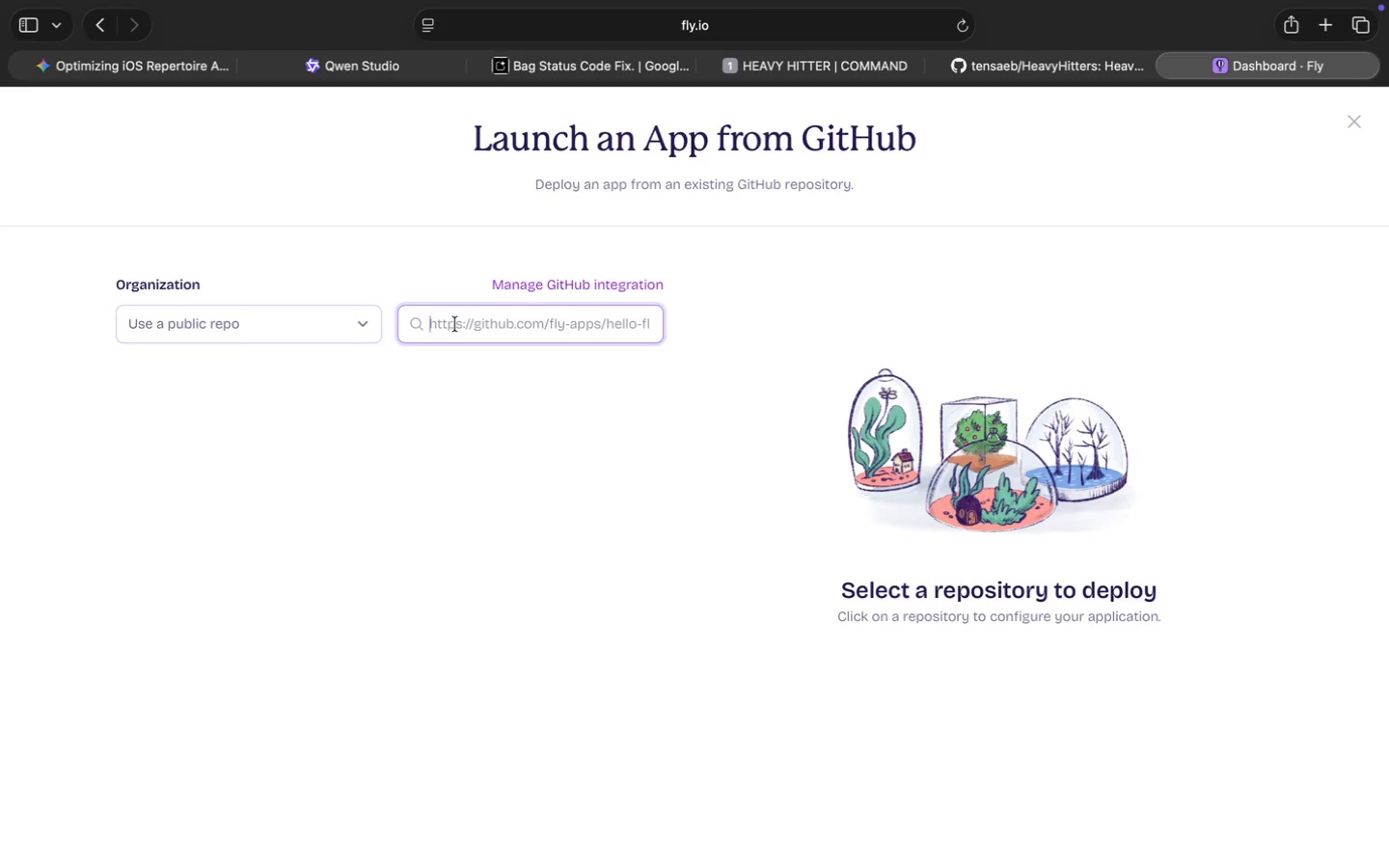 
key(Meta+CommandLeft)
 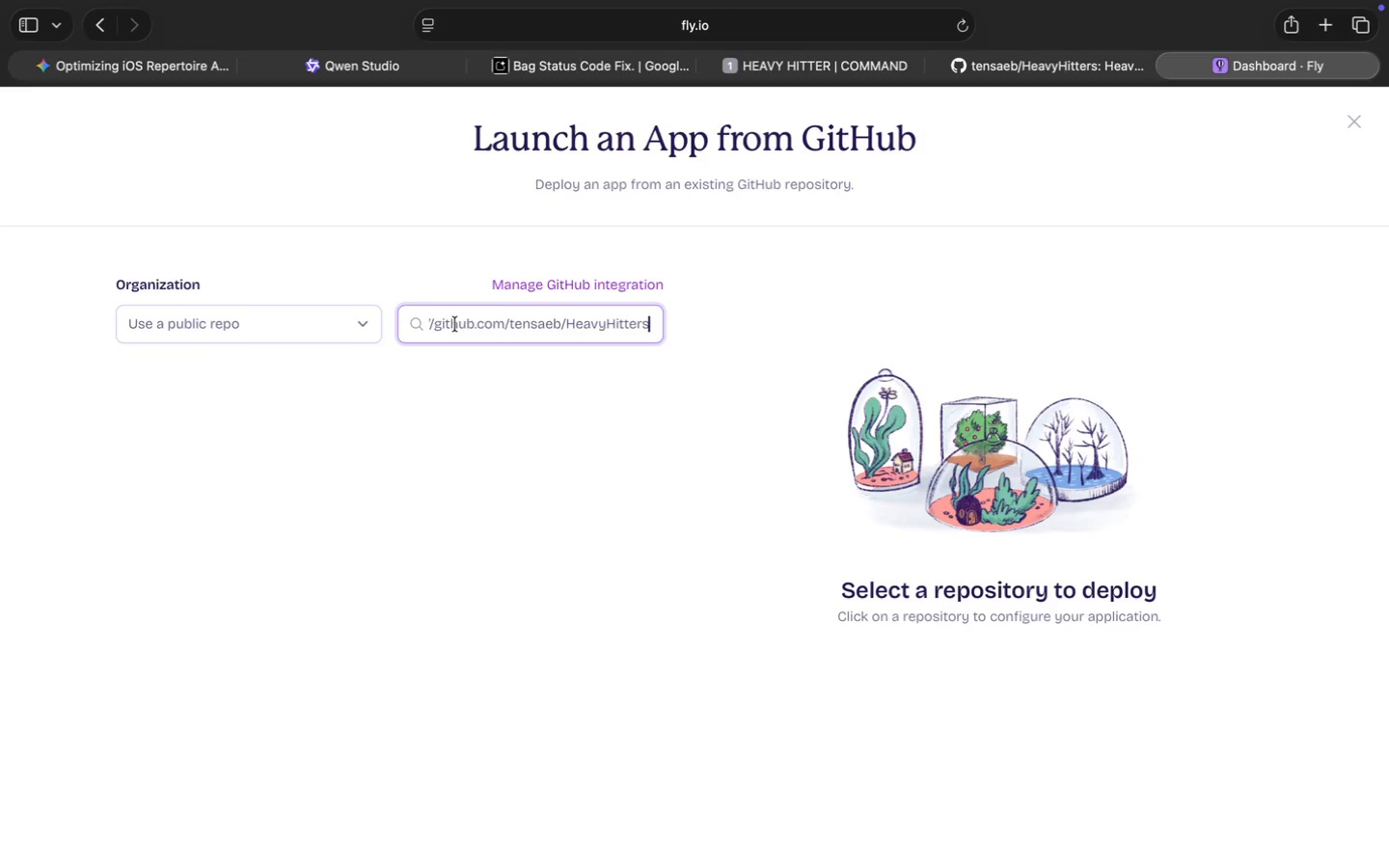 
key(Meta+V)
 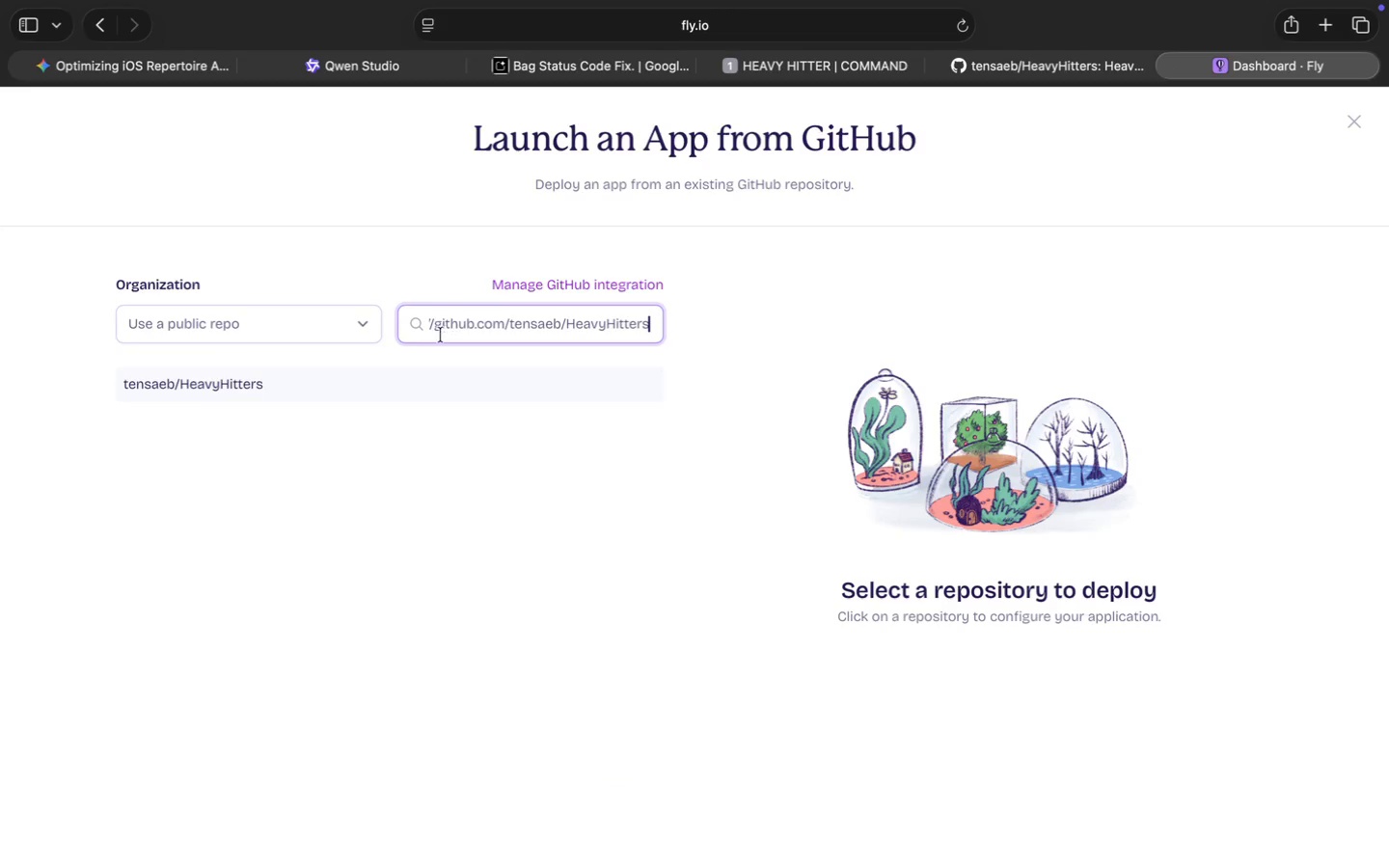 
left_click([298, 379])
 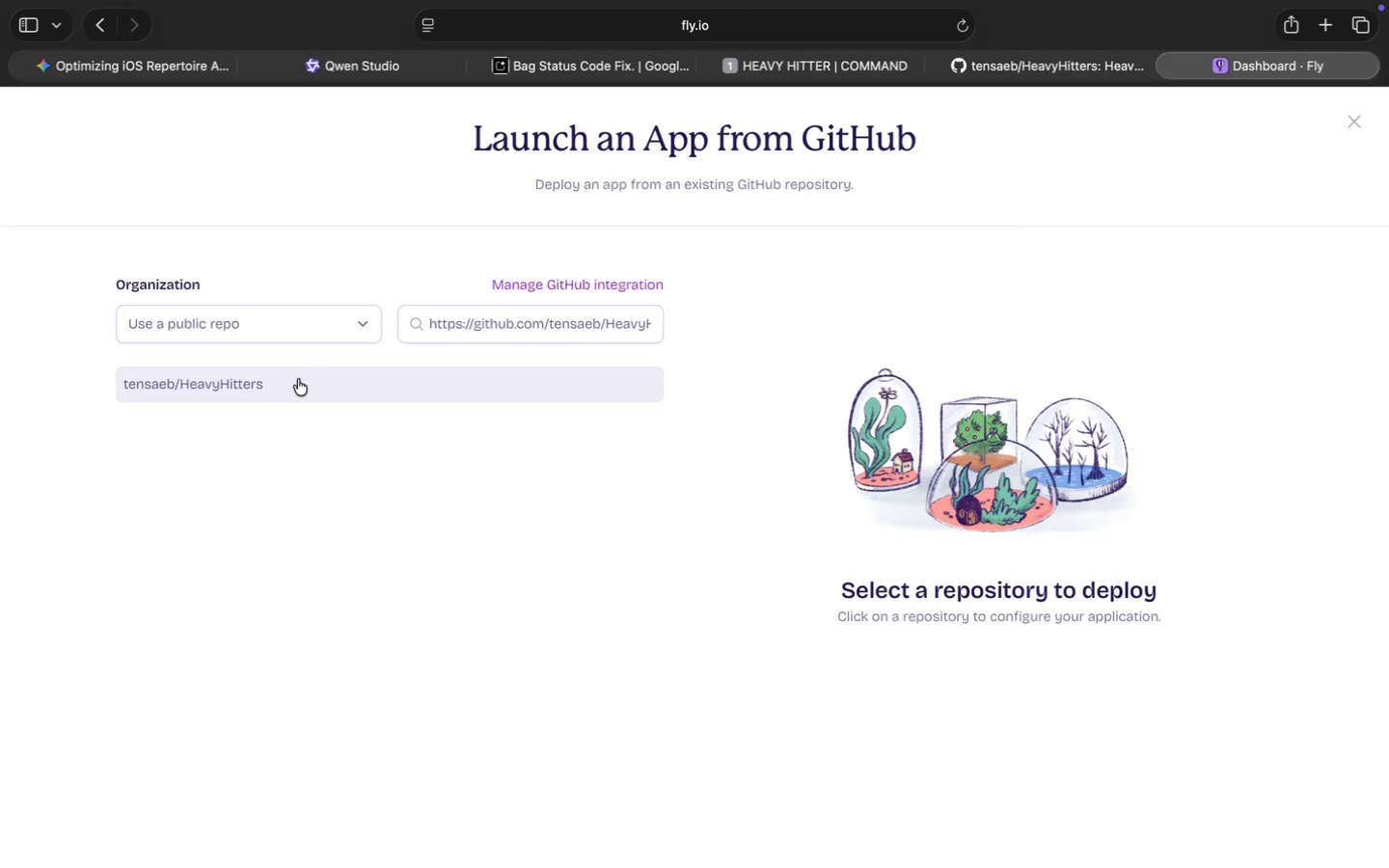 
scroll: coordinate [885, 612], scroll_direction: down, amount: 30.0
 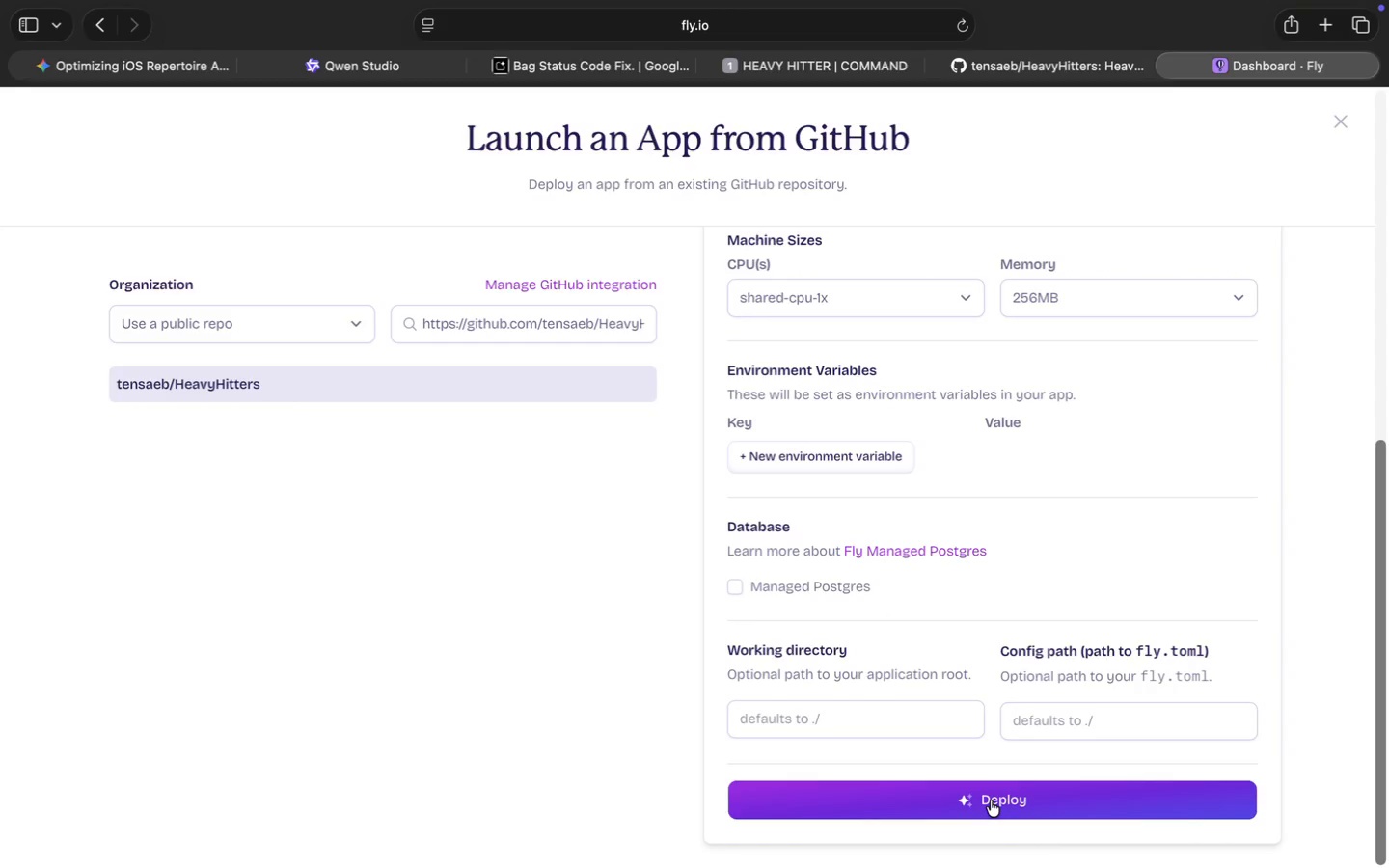 
left_click([994, 795])
 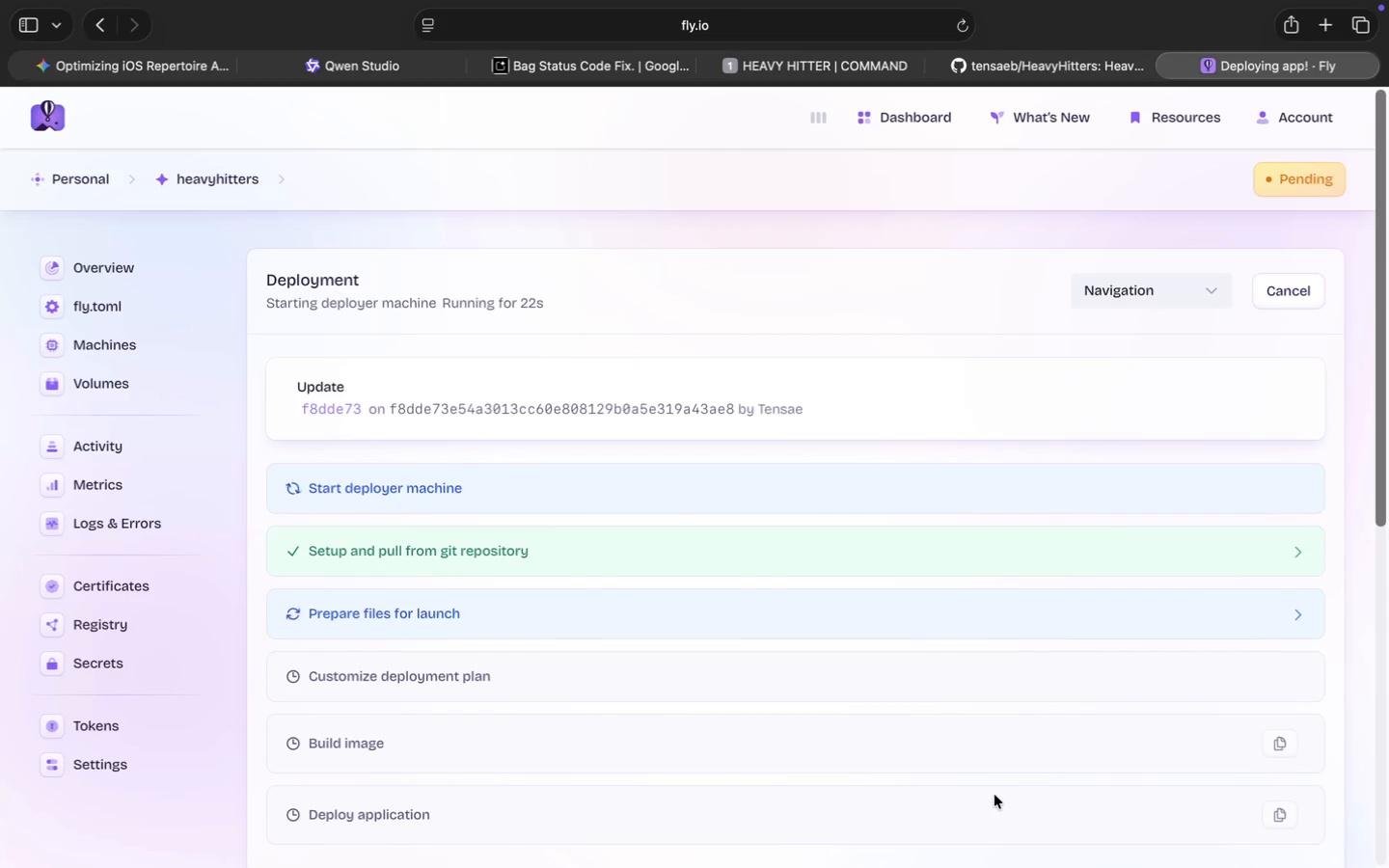 
wait(28.9)
 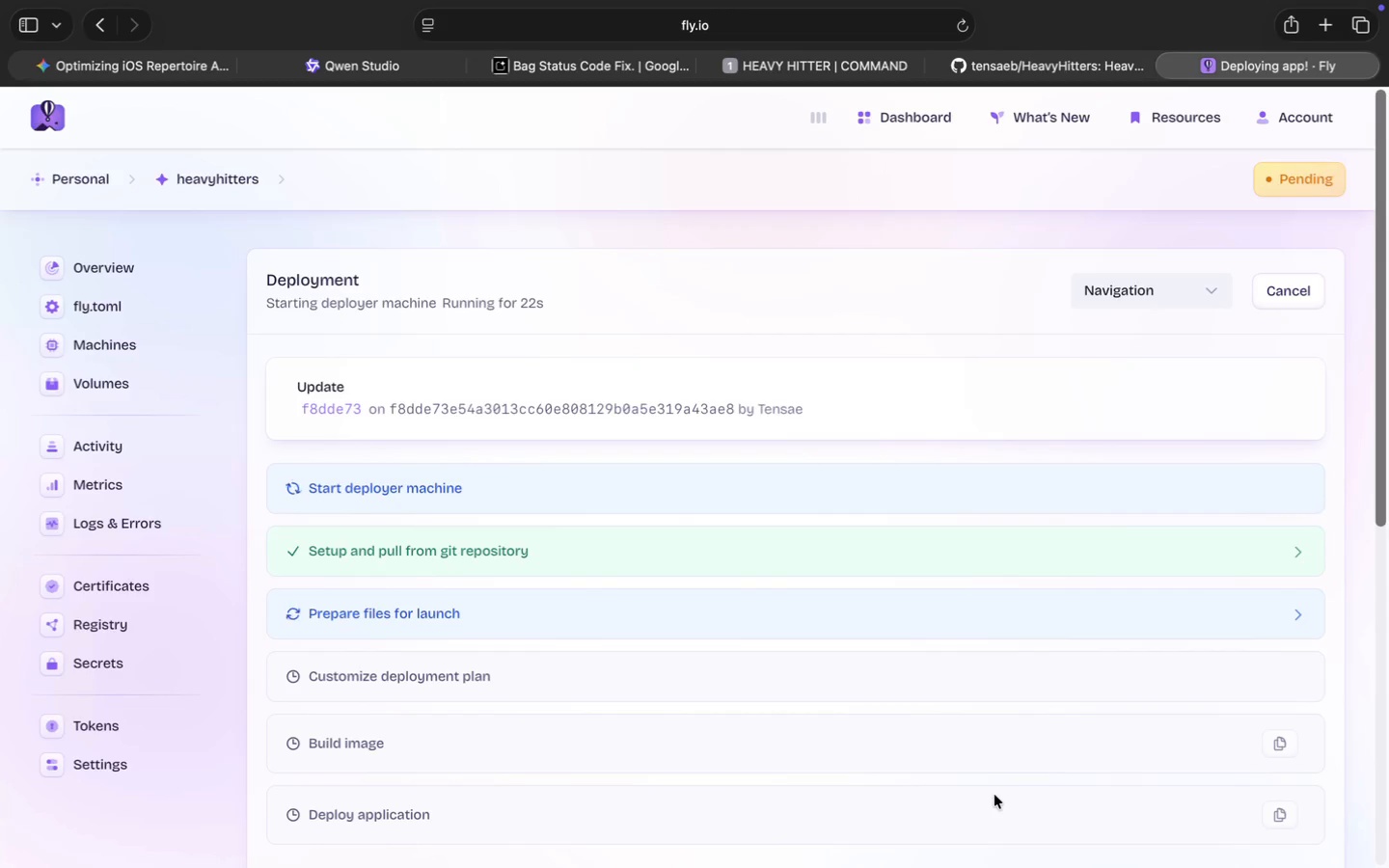 
scroll: coordinate [994, 795], scroll_direction: down, amount: 16.0
 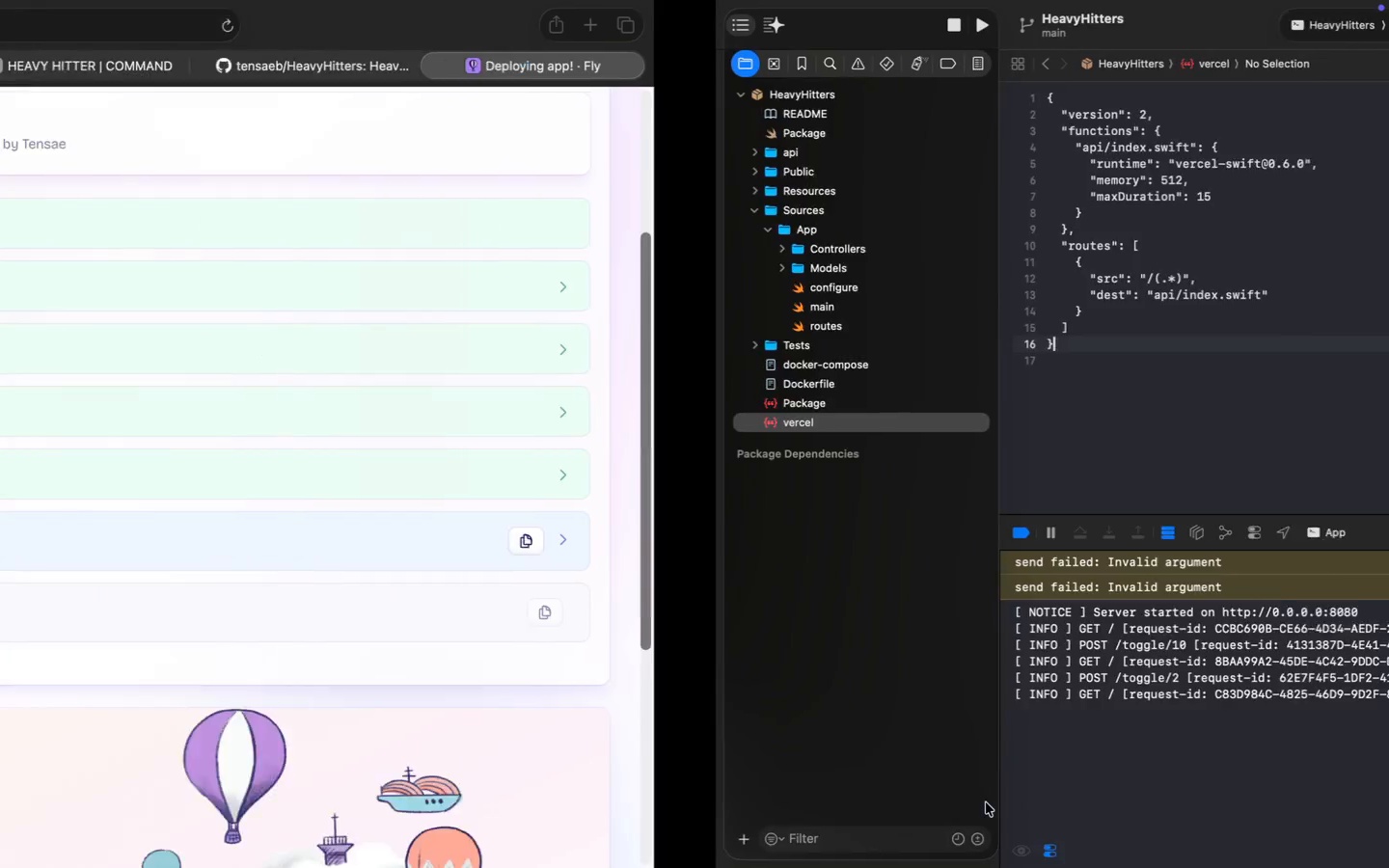 
wait(5.55)
 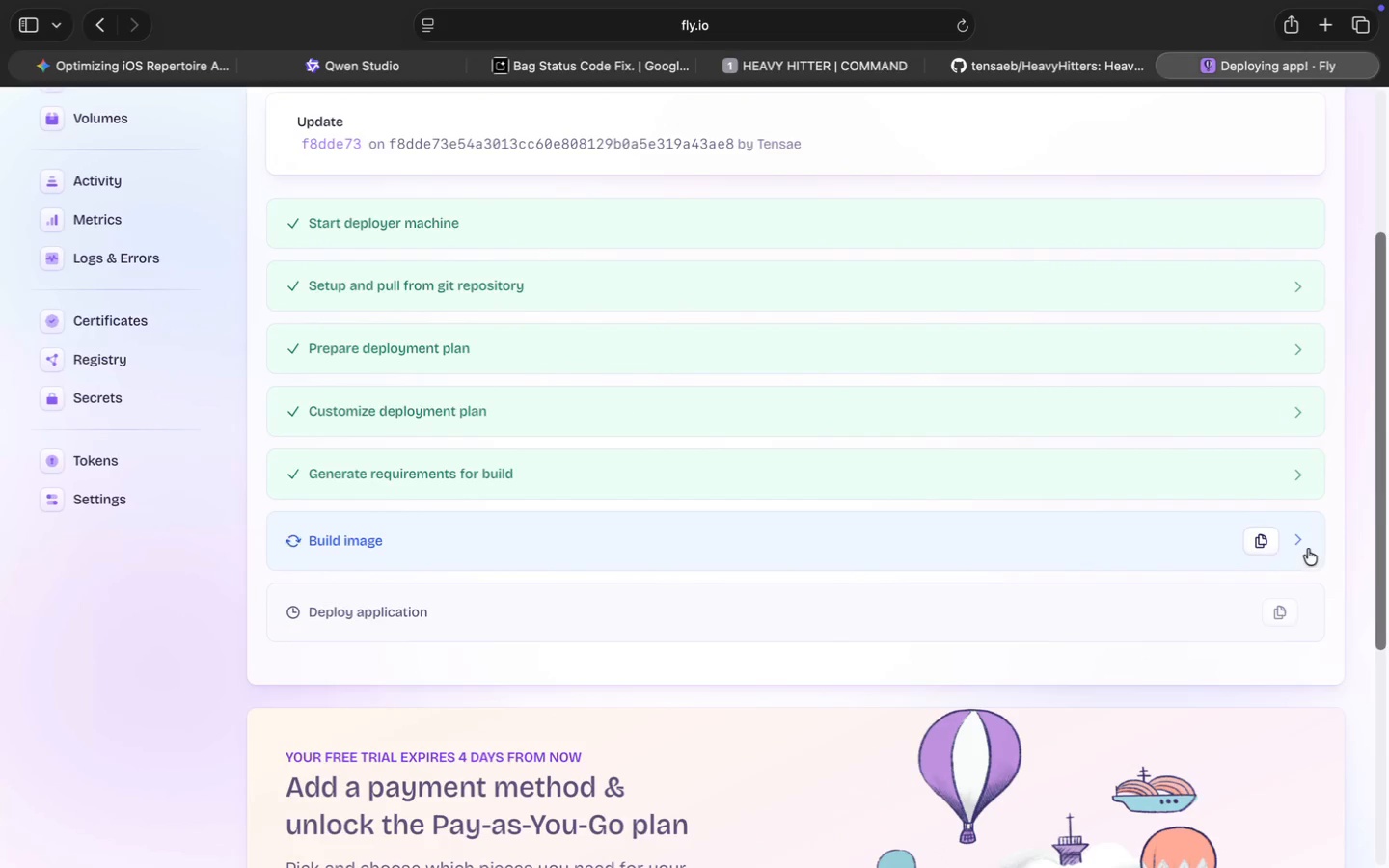 
left_click([1301, 544])
 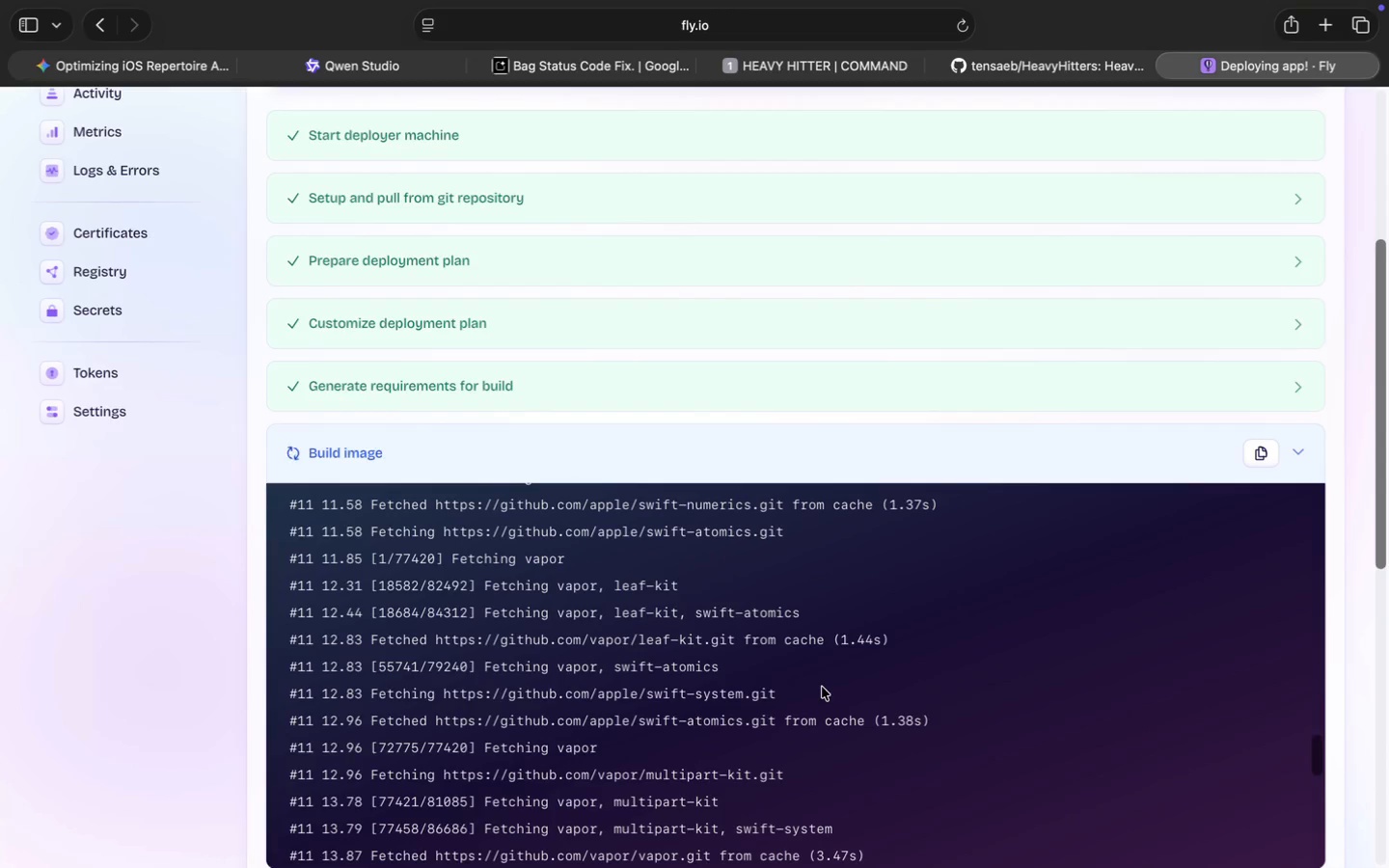 
scroll: coordinate [823, 687], scroll_direction: down, amount: 3.0
 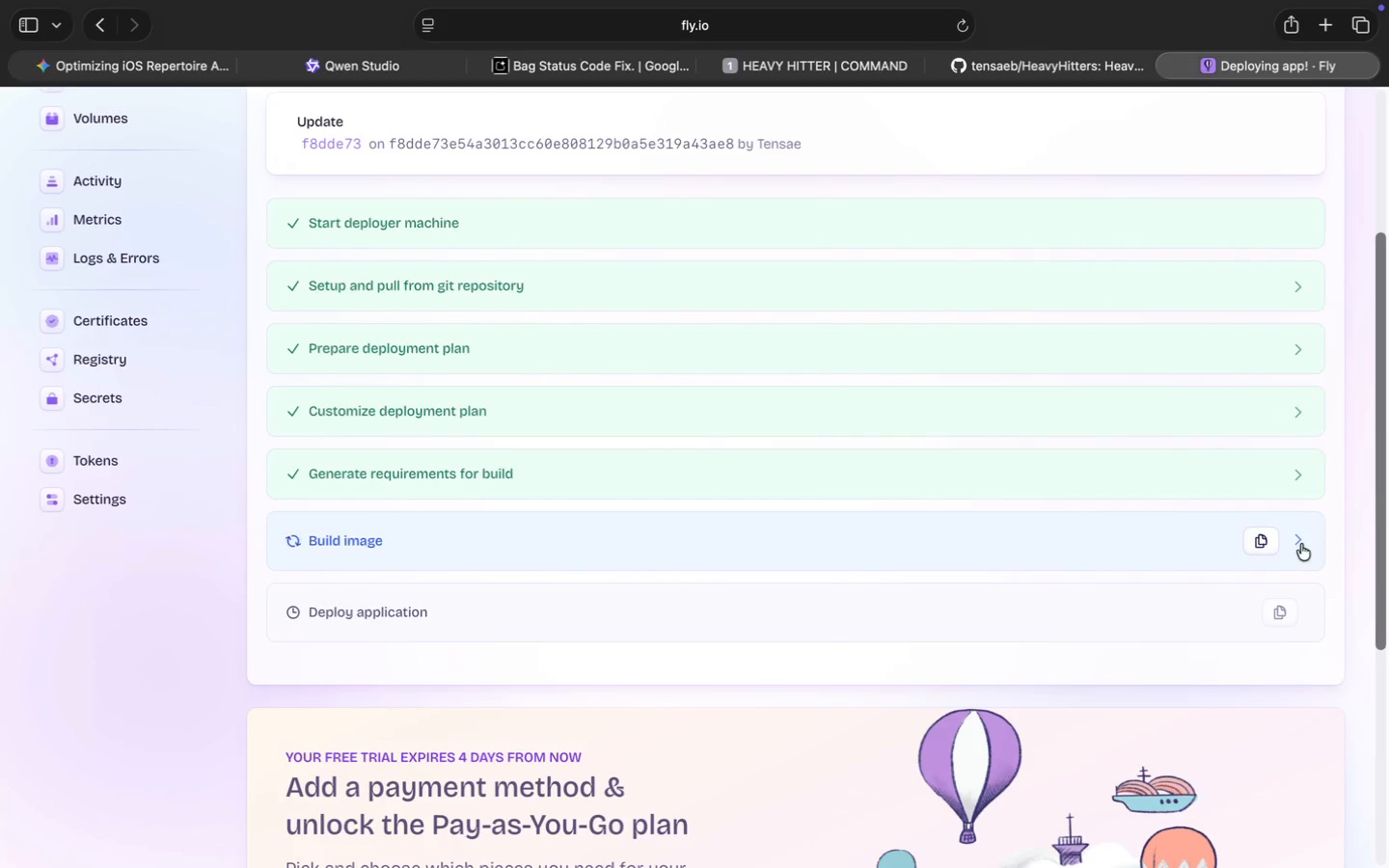 
wait(31.82)
 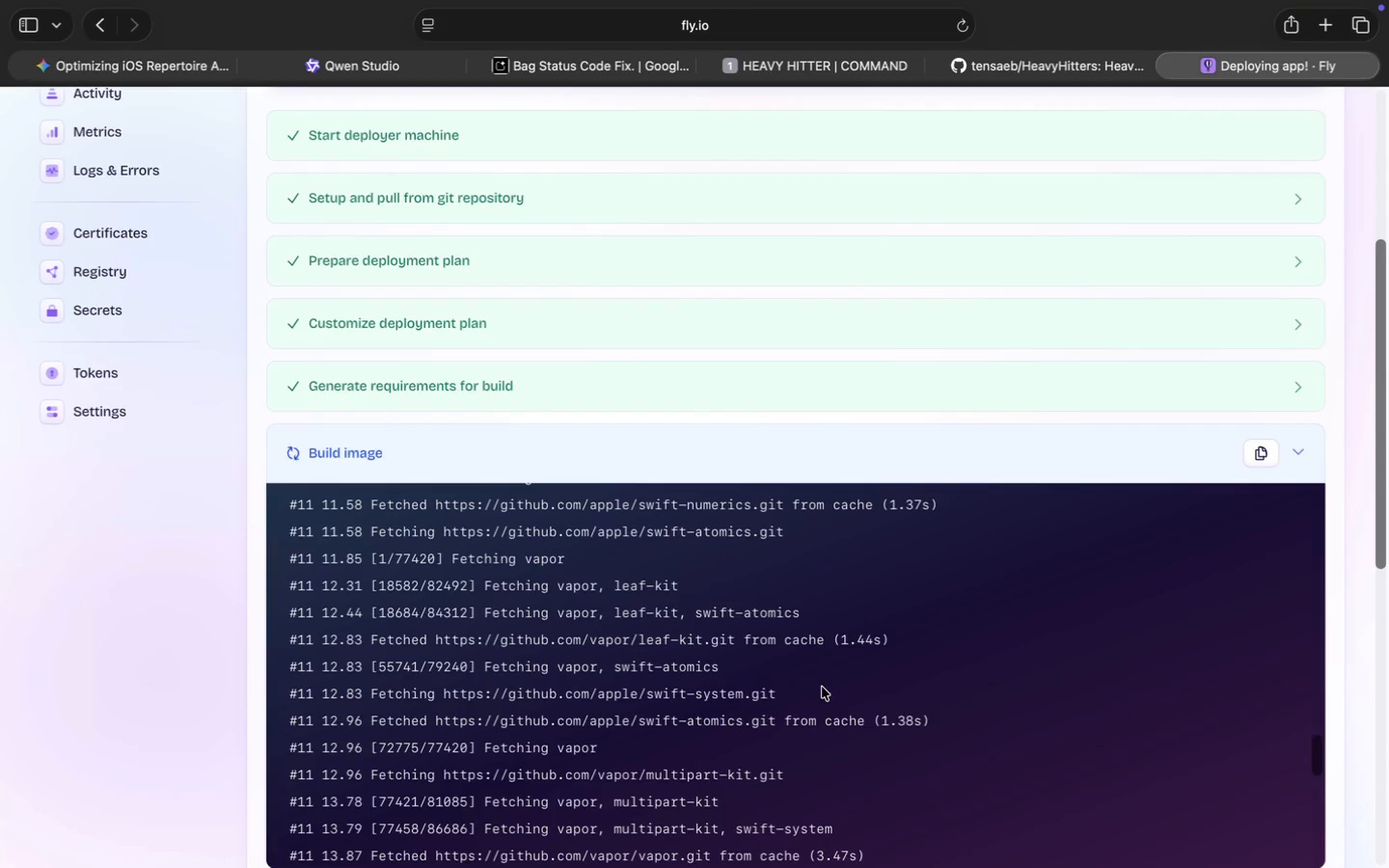 
scroll: coordinate [1068, 561], scroll_direction: down, amount: 62.0
 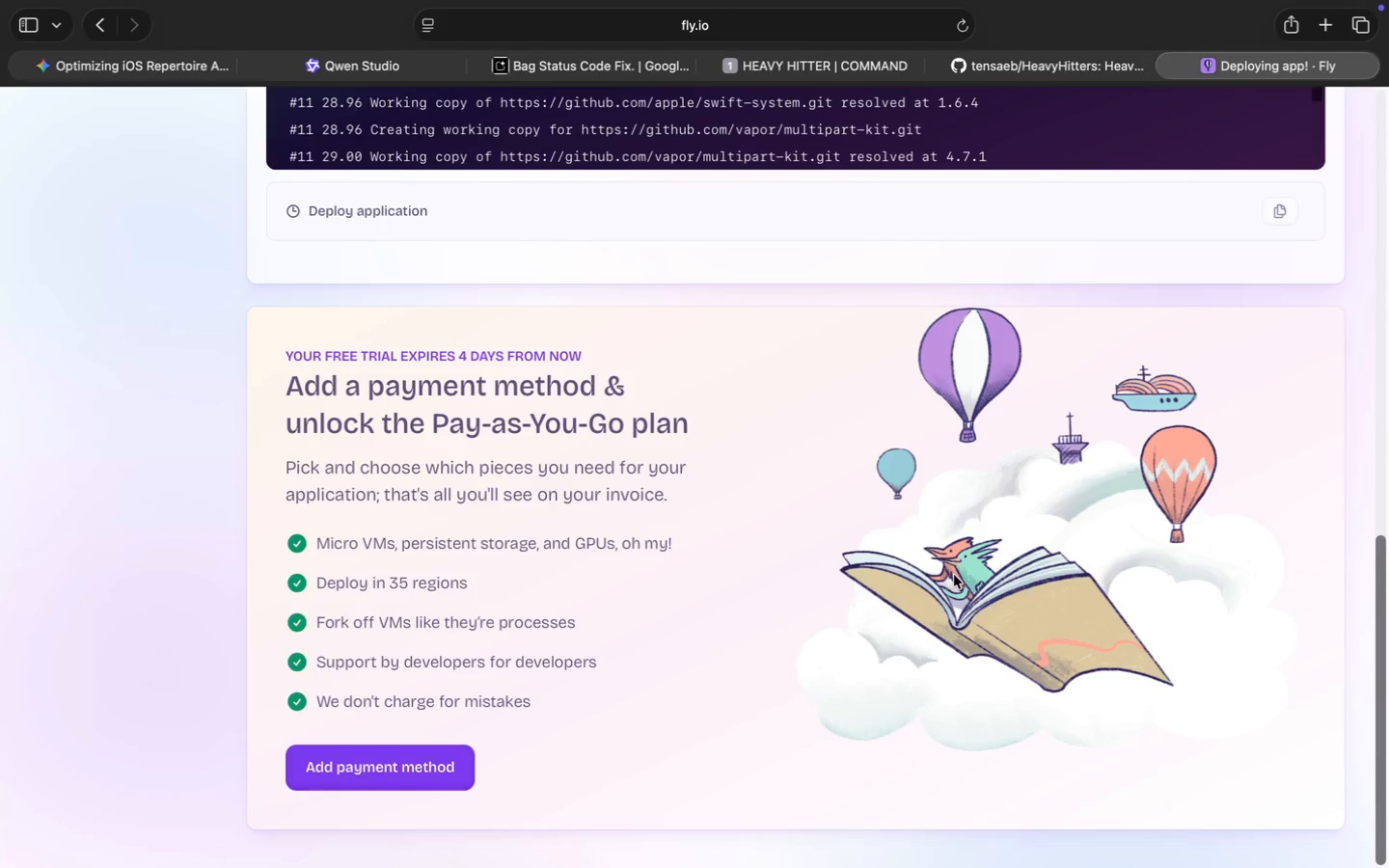 
wait(24.26)
 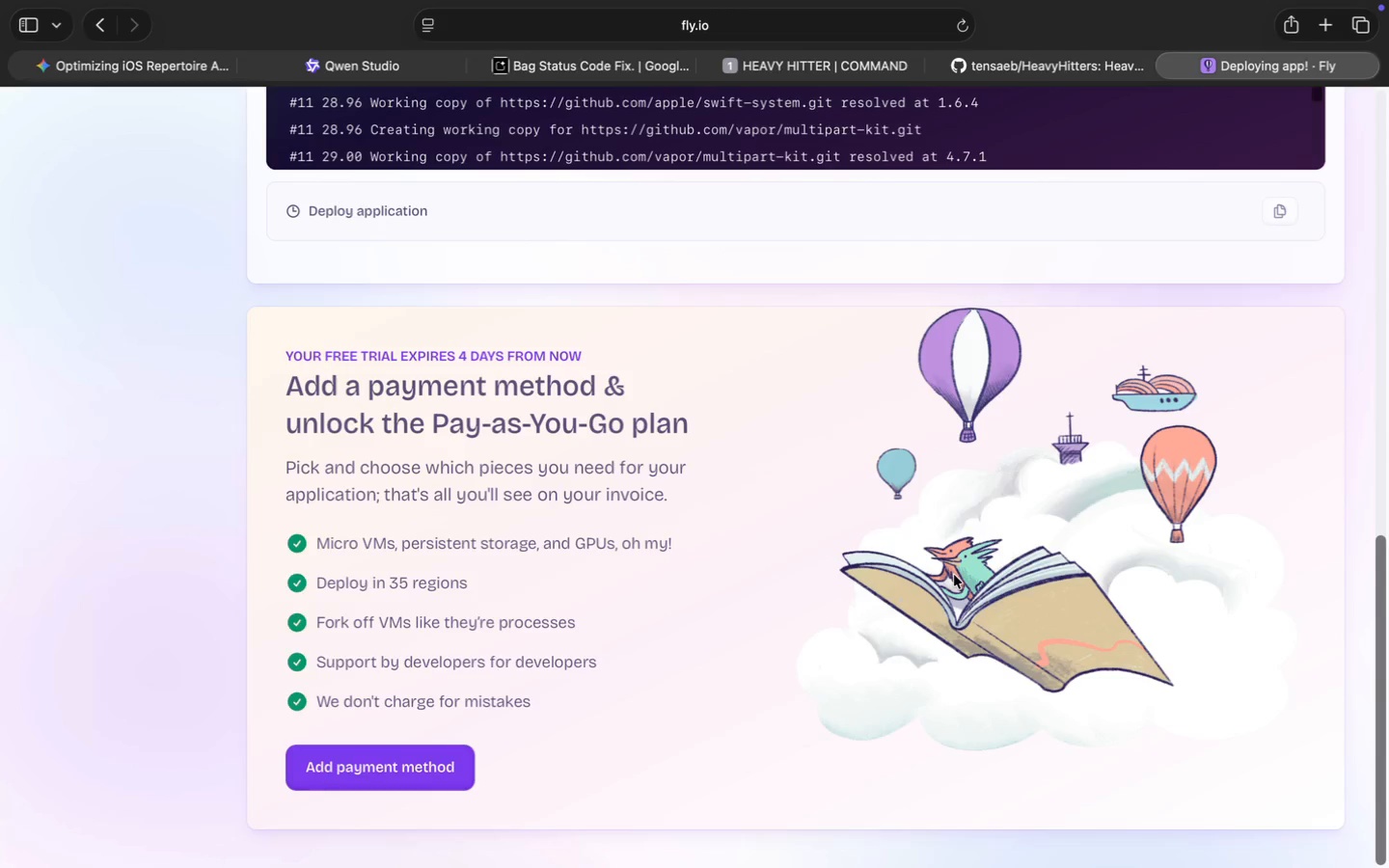 
scroll: coordinate [490, 518], scroll_direction: down, amount: 92.0
 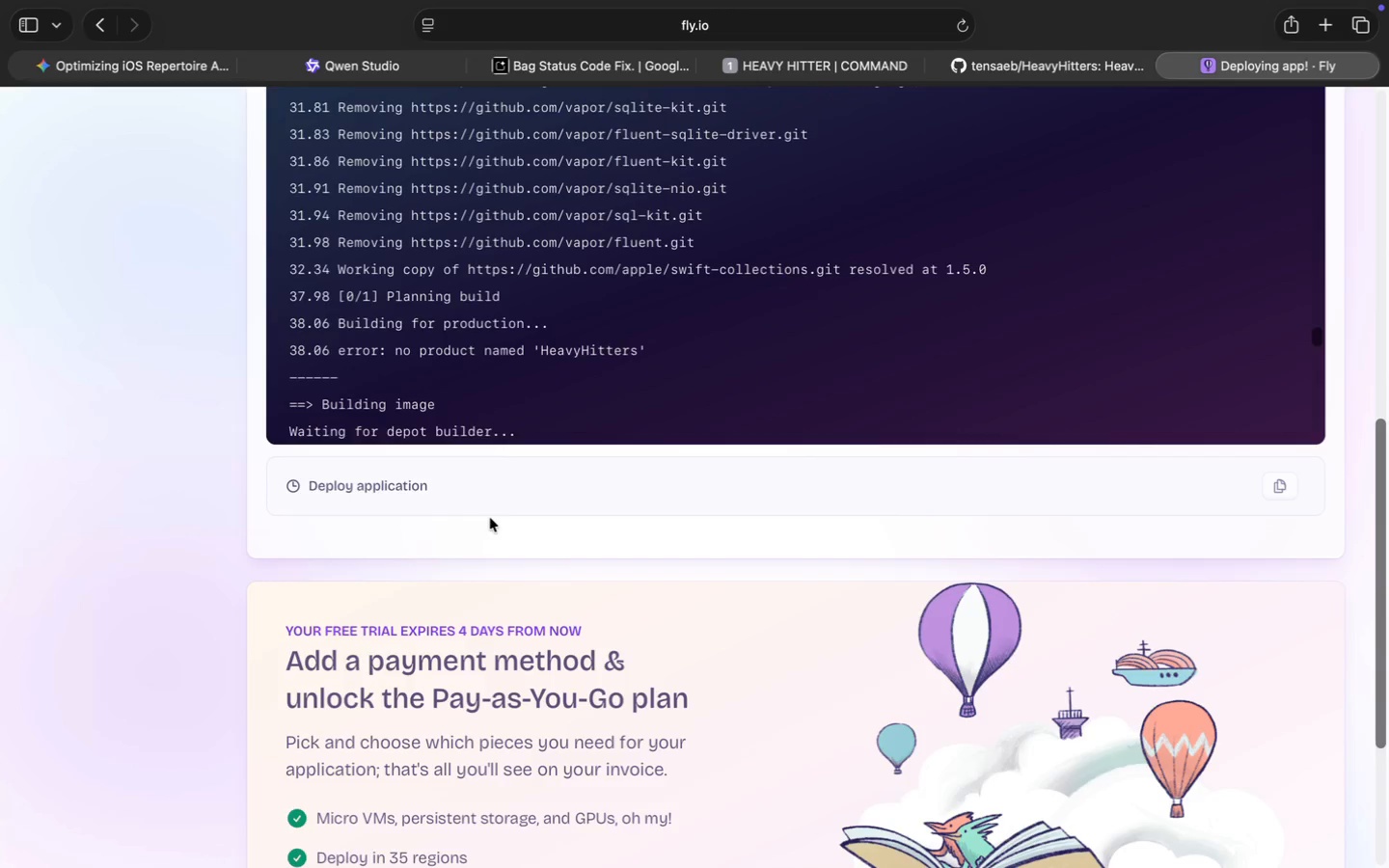 
wait(42.81)
 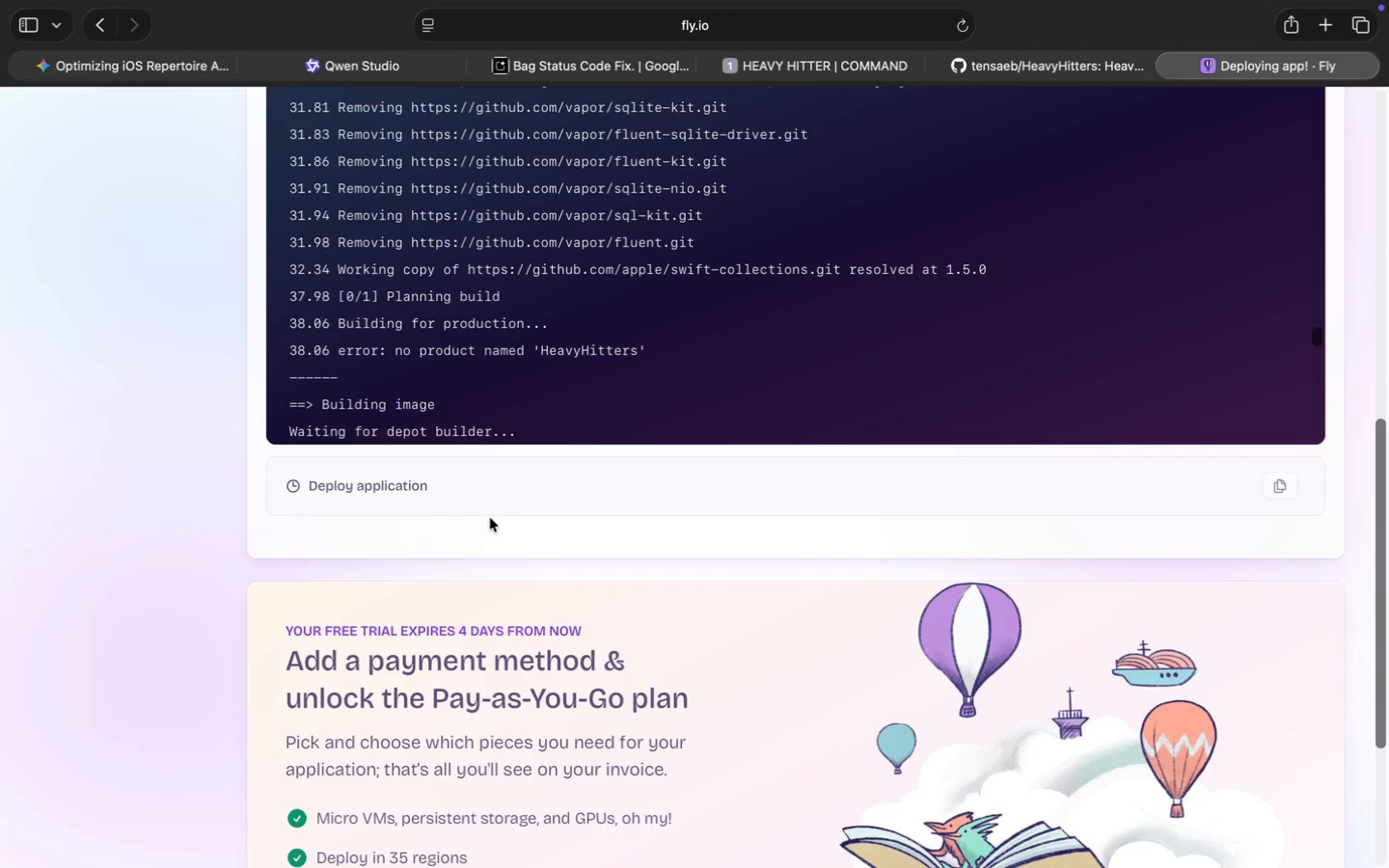 
scroll: coordinate [490, 518], scroll_direction: up, amount: 15.0
 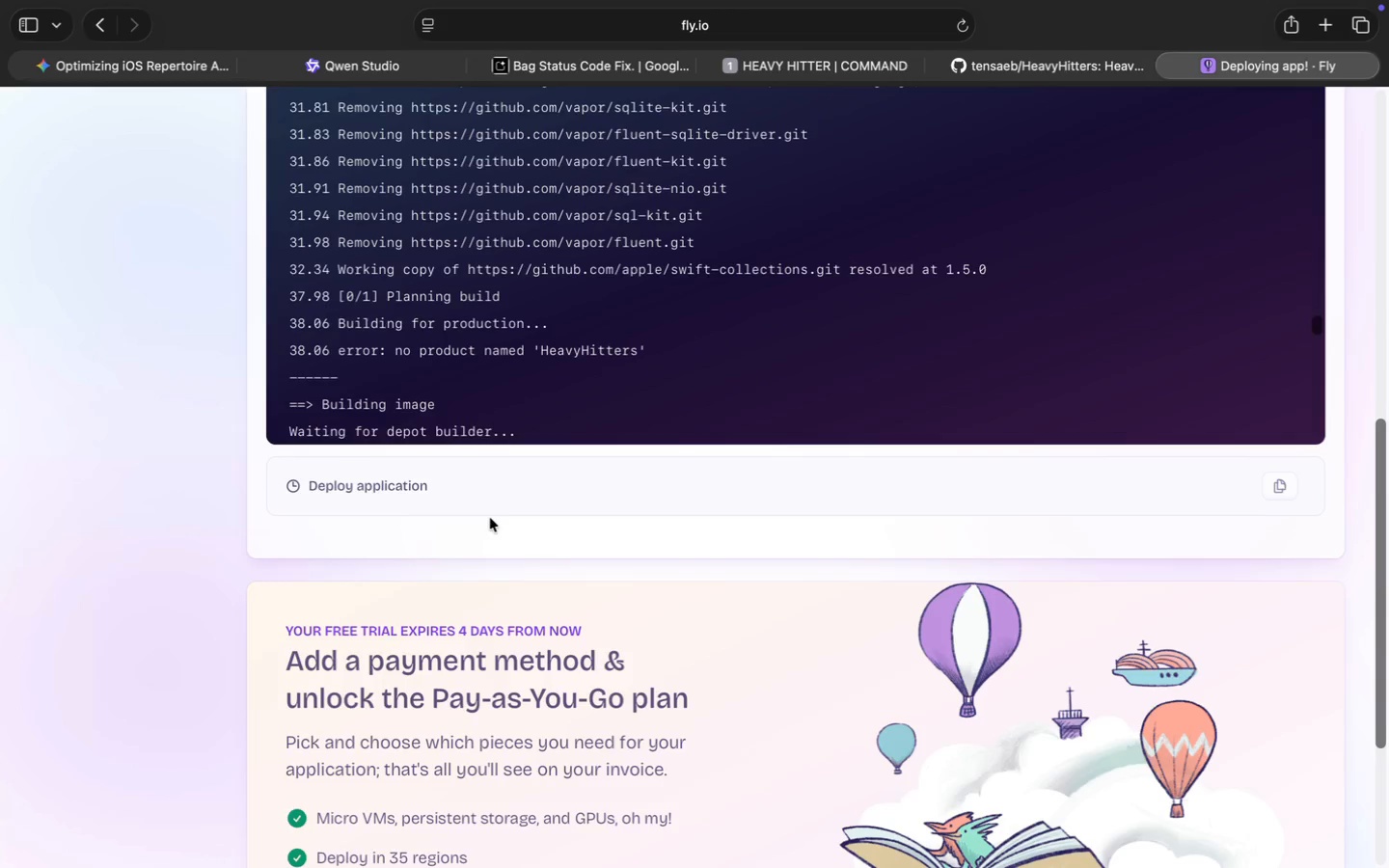 
scroll: coordinate [490, 518], scroll_direction: down, amount: 148.0
 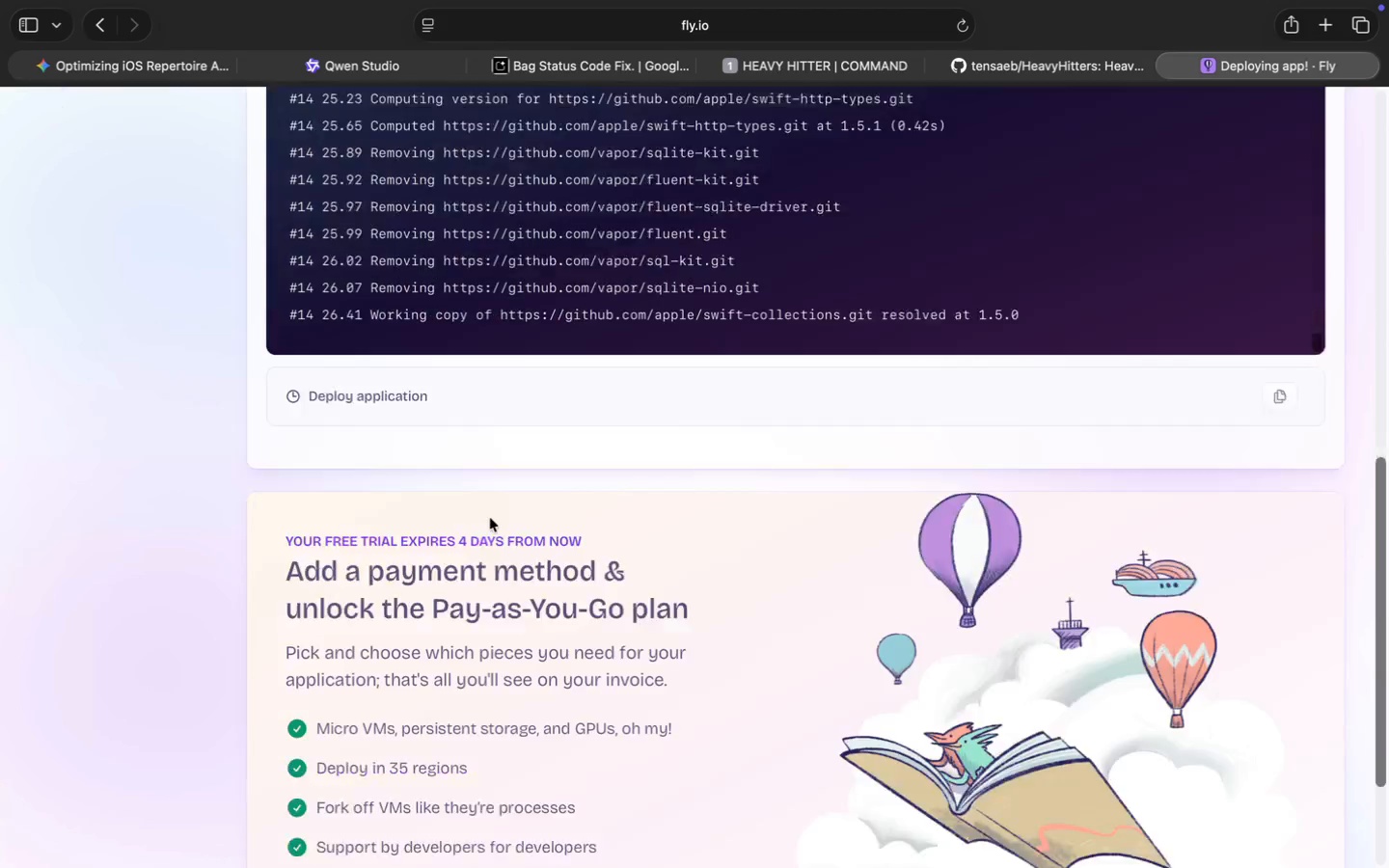 
key(Meta+A)
 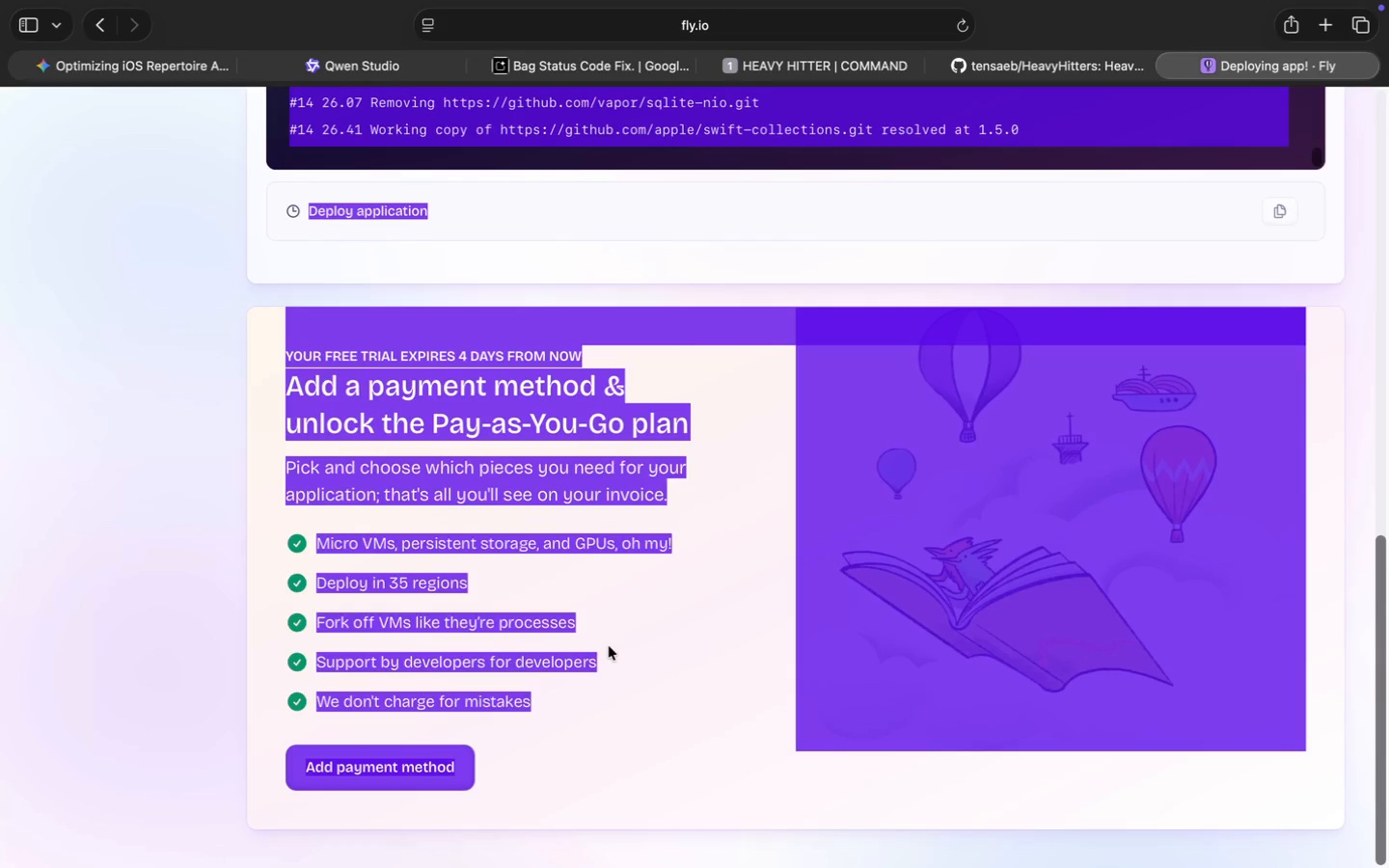 
scroll: coordinate [536, 666], scroll_direction: up, amount: 17.0
 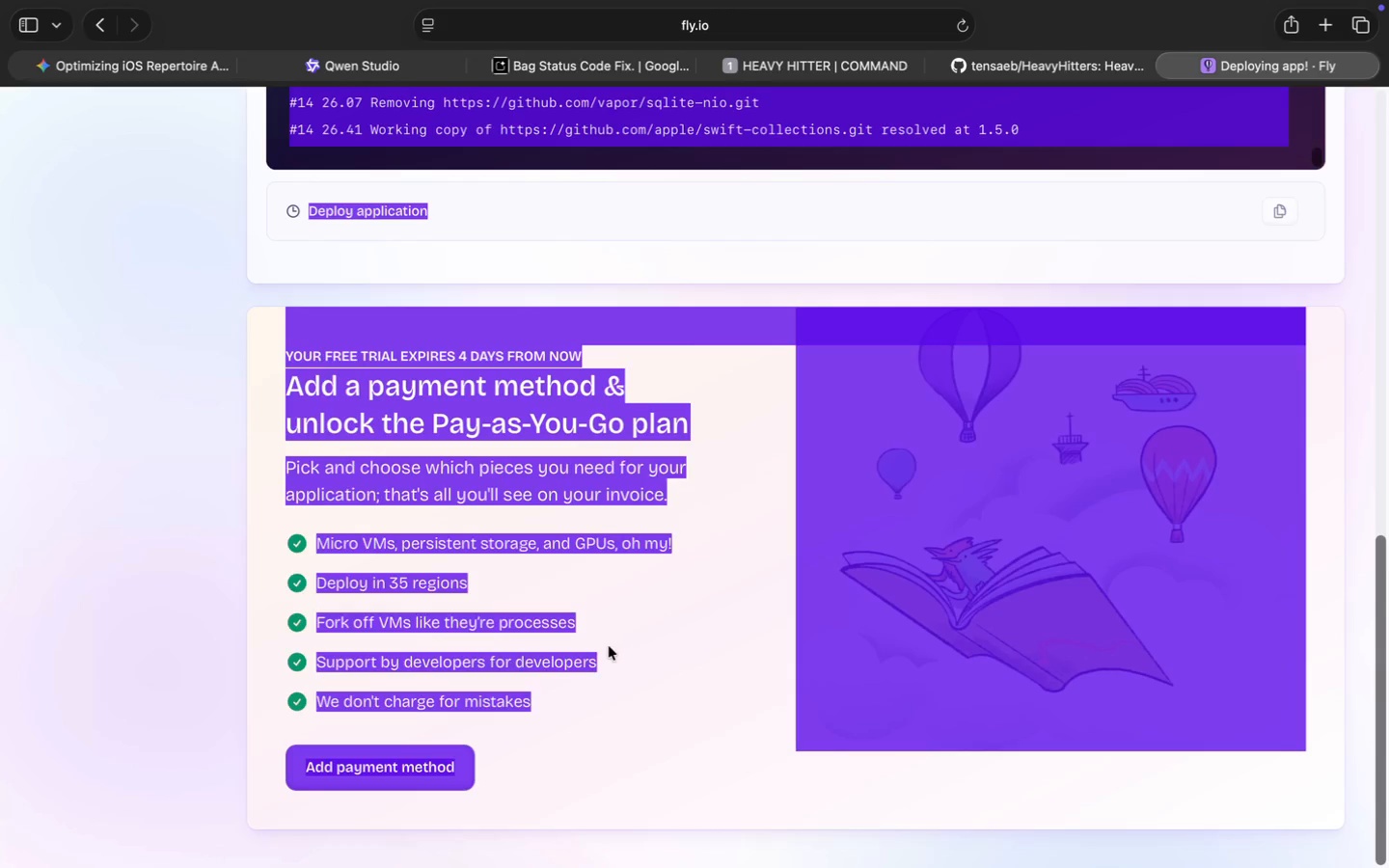 
scroll: coordinate [536, 666], scroll_direction: down, amount: 8.0
 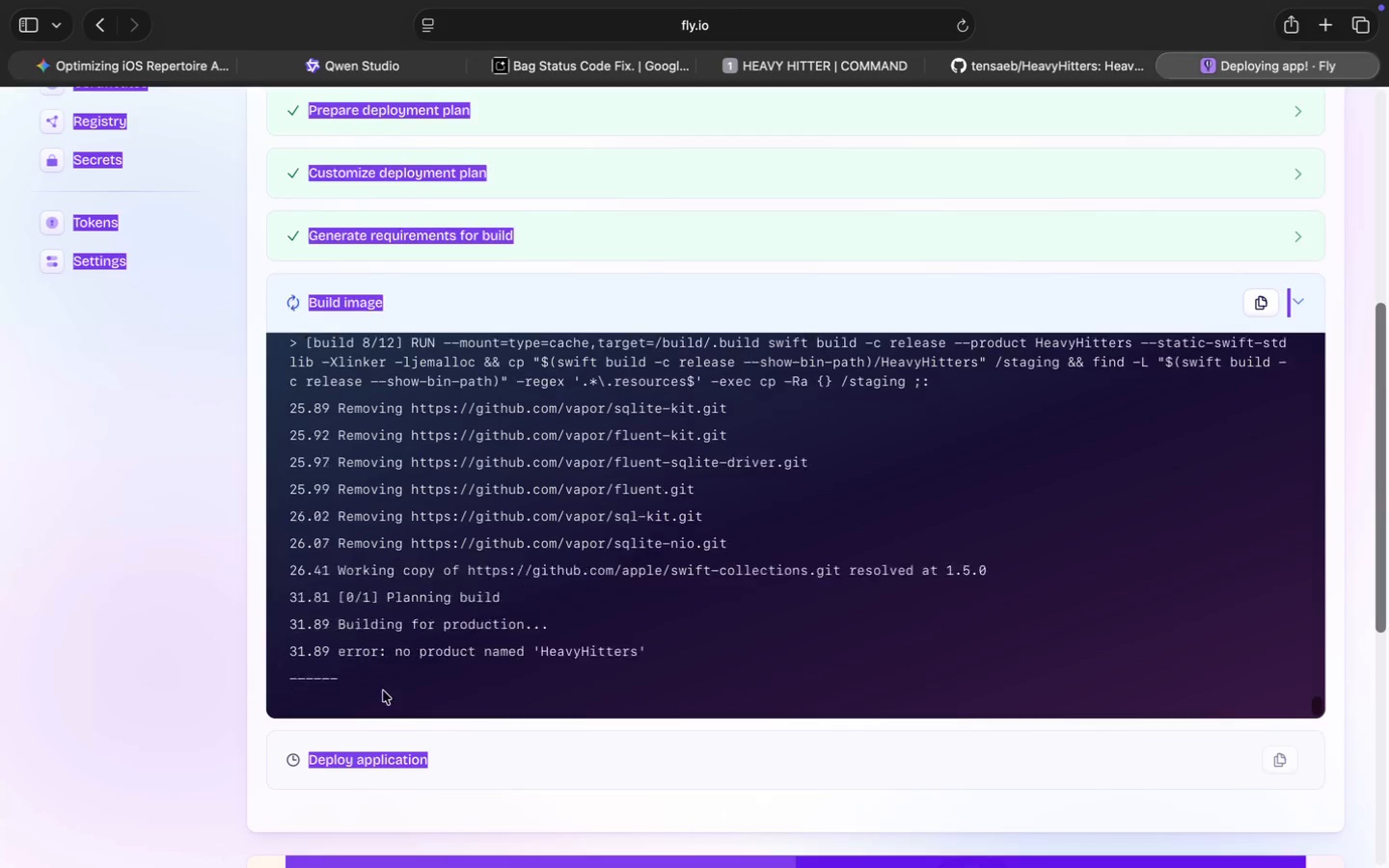 
left_click([509, 779])
 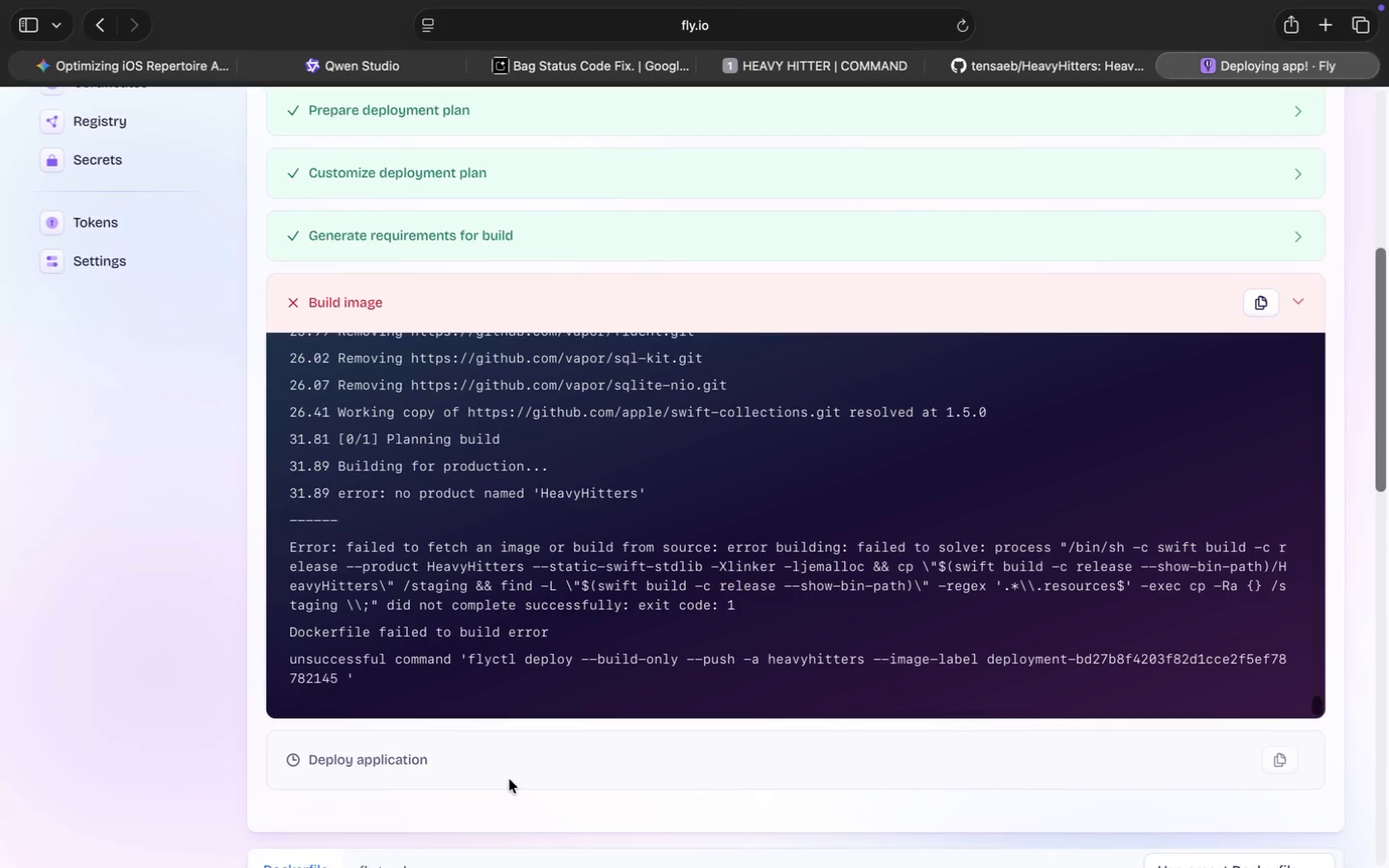 
hold_key(key=CommandLeft, duration=0.39)
 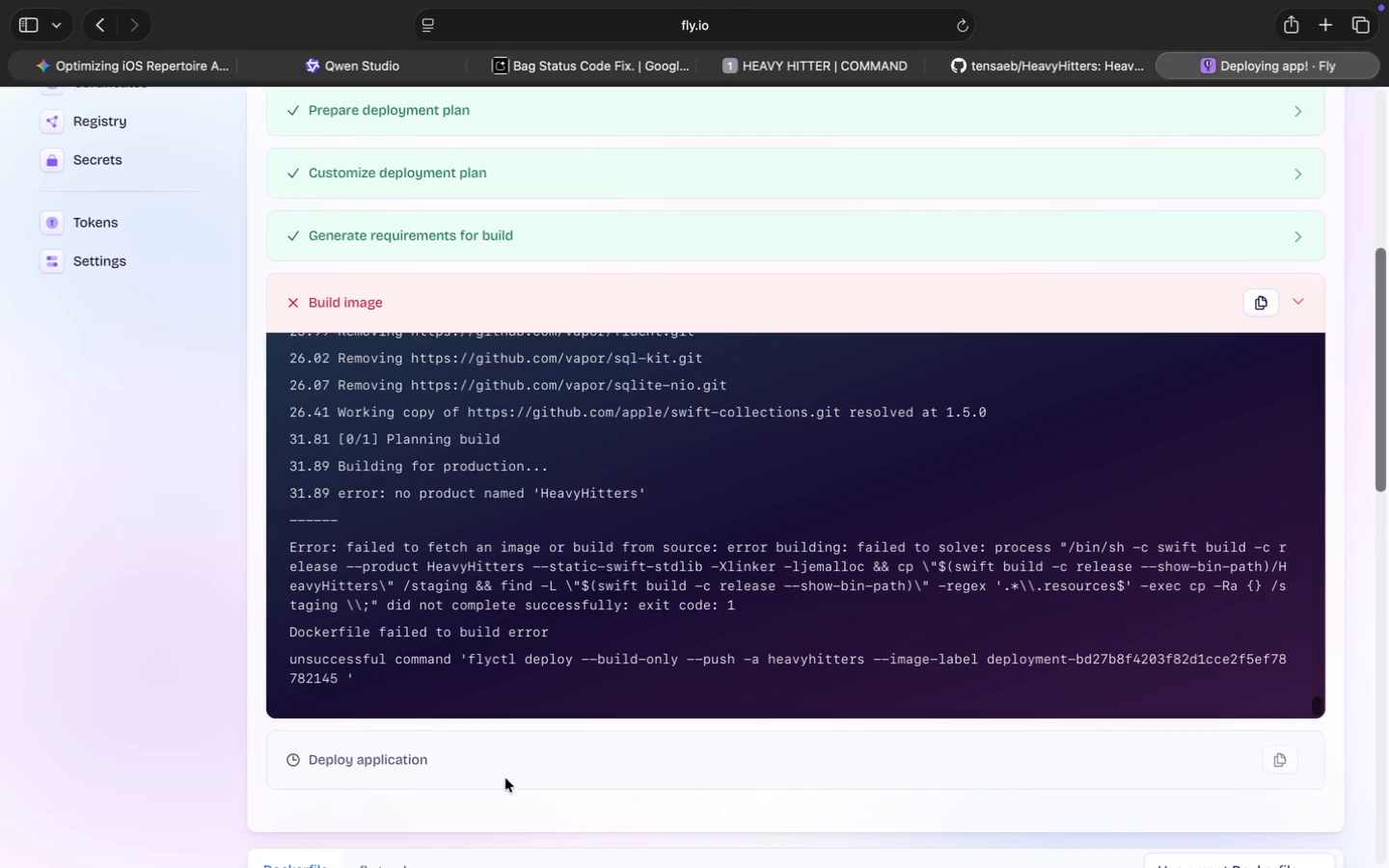 
scroll: coordinate [475, 610], scroll_direction: down, amount: 81.0
 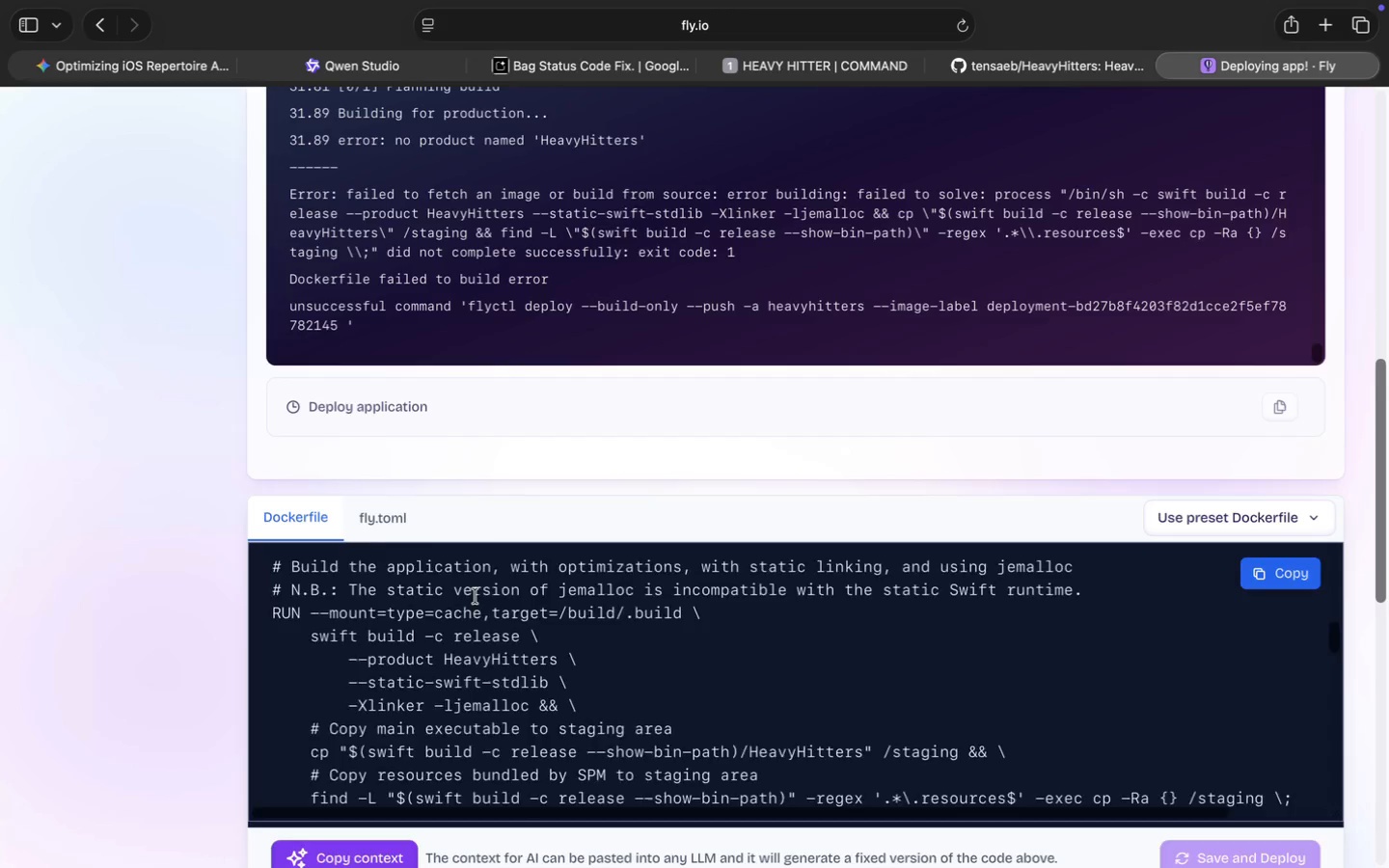 
key(Meta+A)
 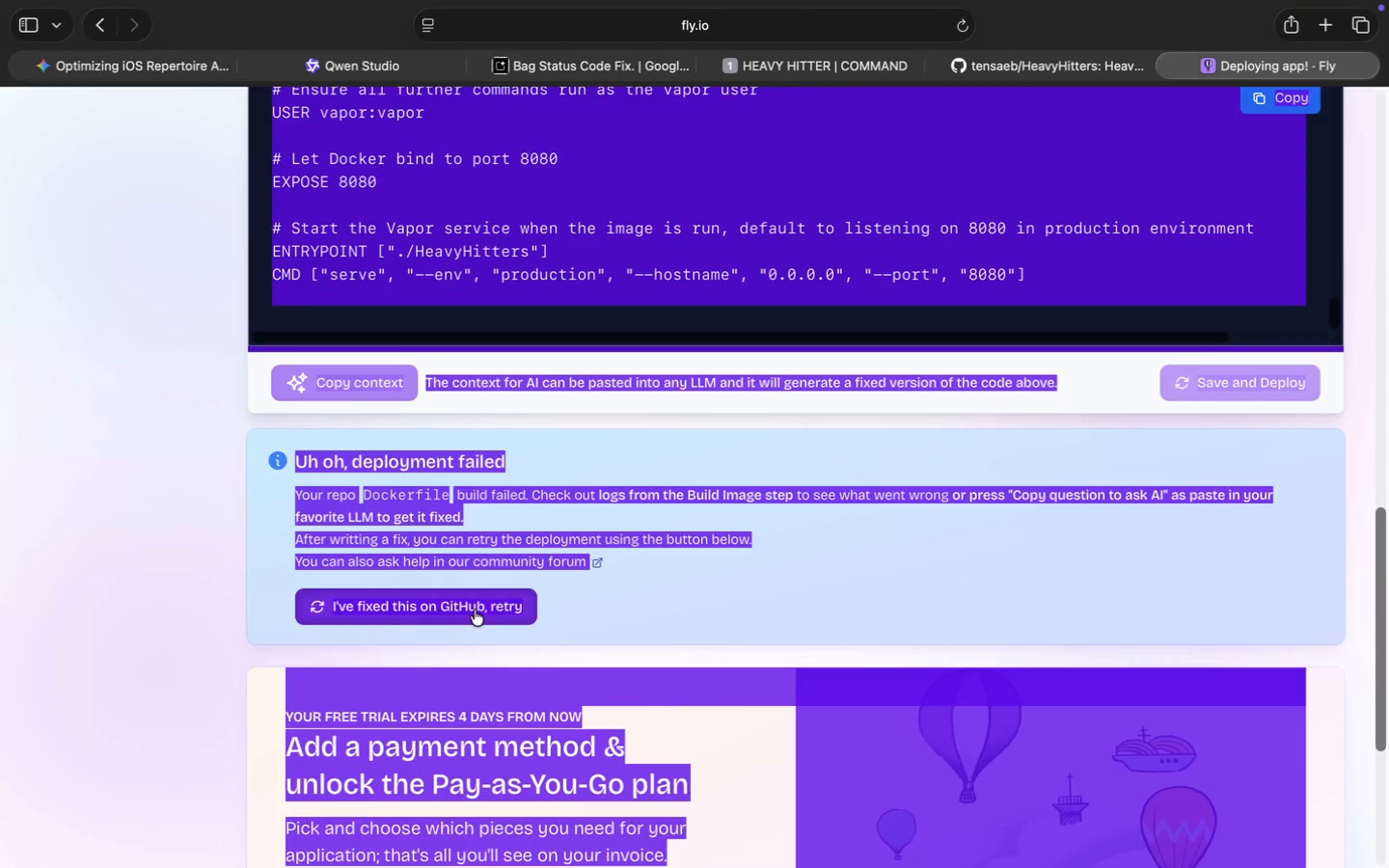 
scroll: coordinate [475, 610], scroll_direction: up, amount: 7.0
 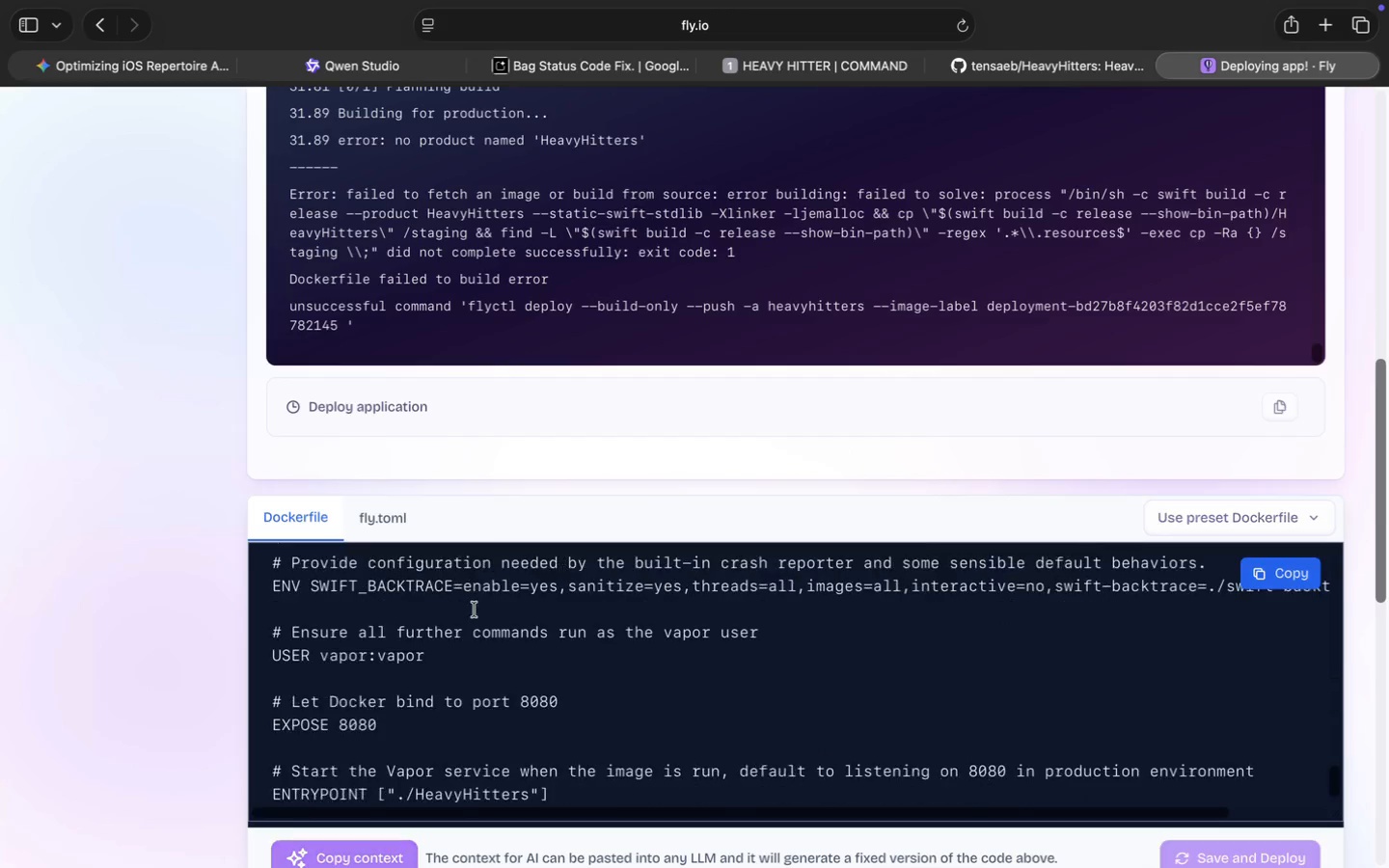 
key(Meta+C)
 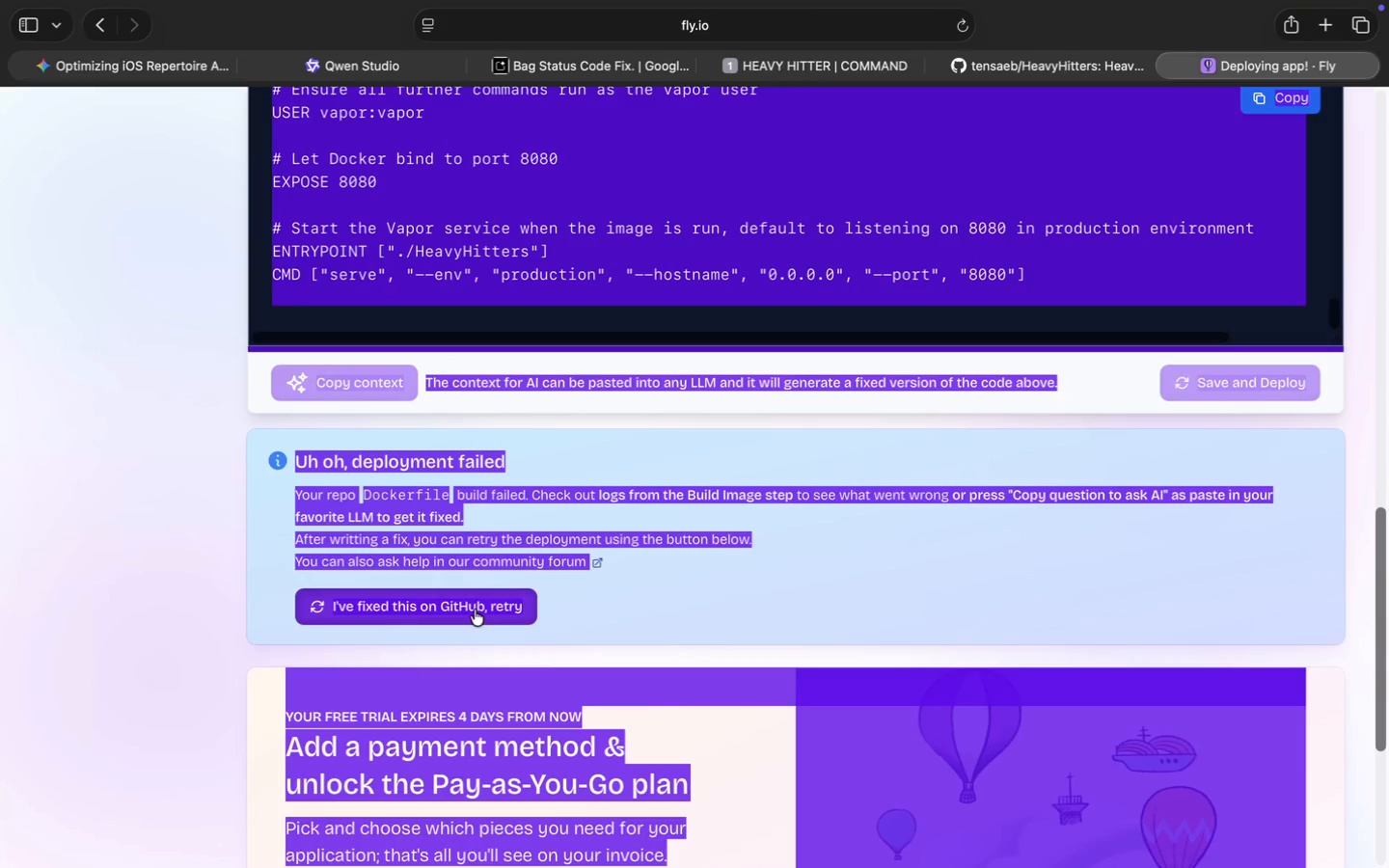 
key(Meta+C)
 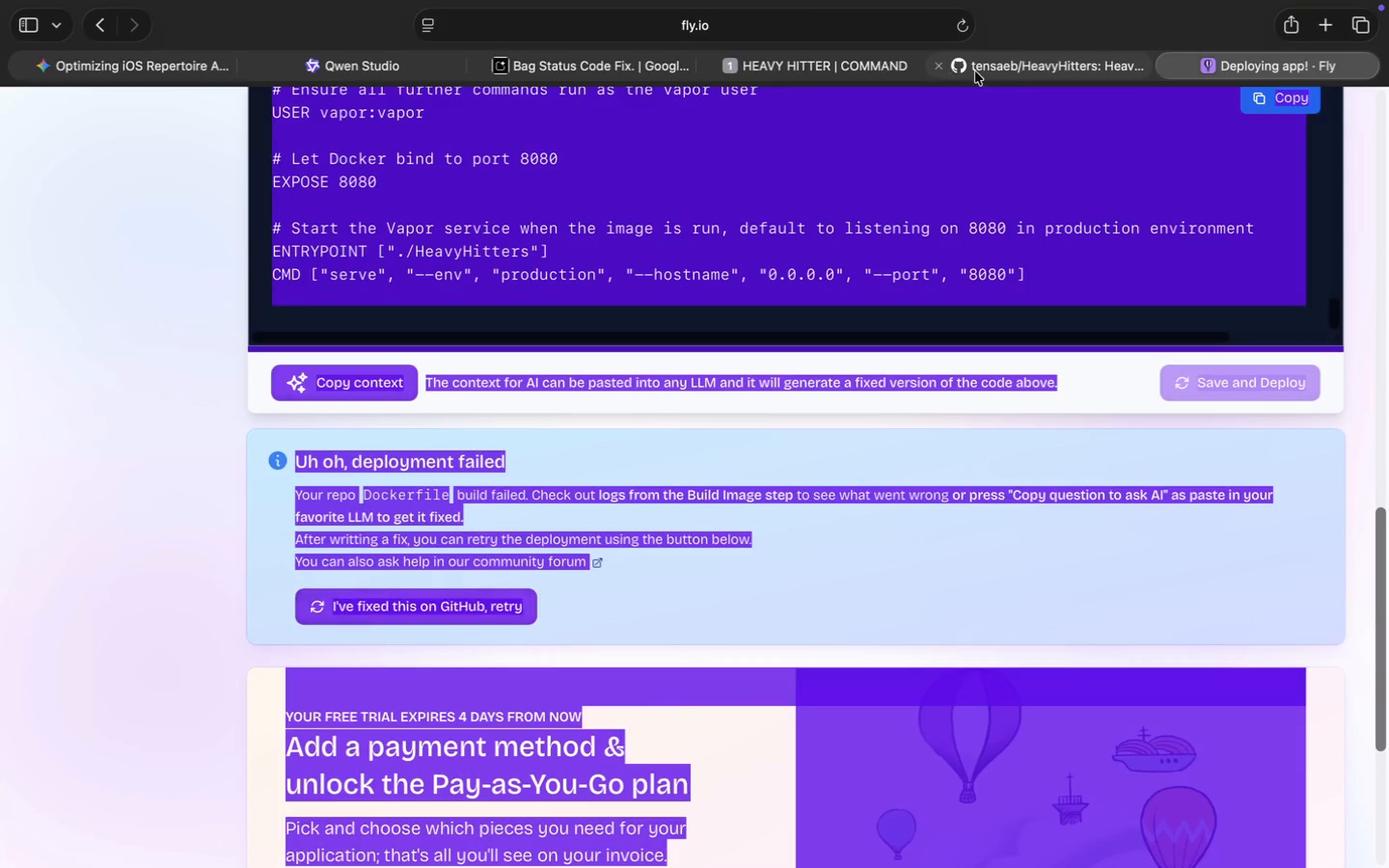 
left_click([995, 71])
 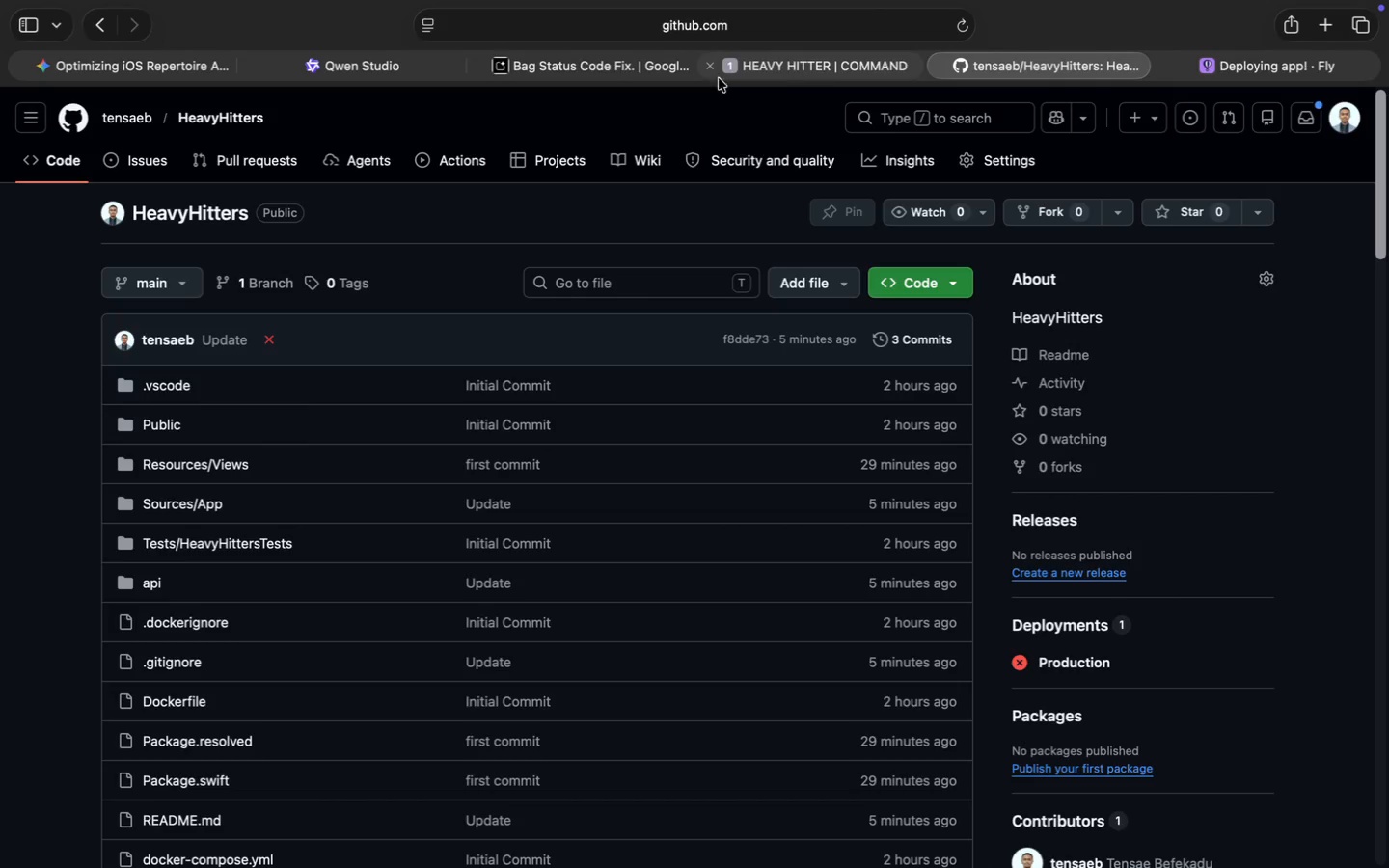 
left_click([577, 70])
 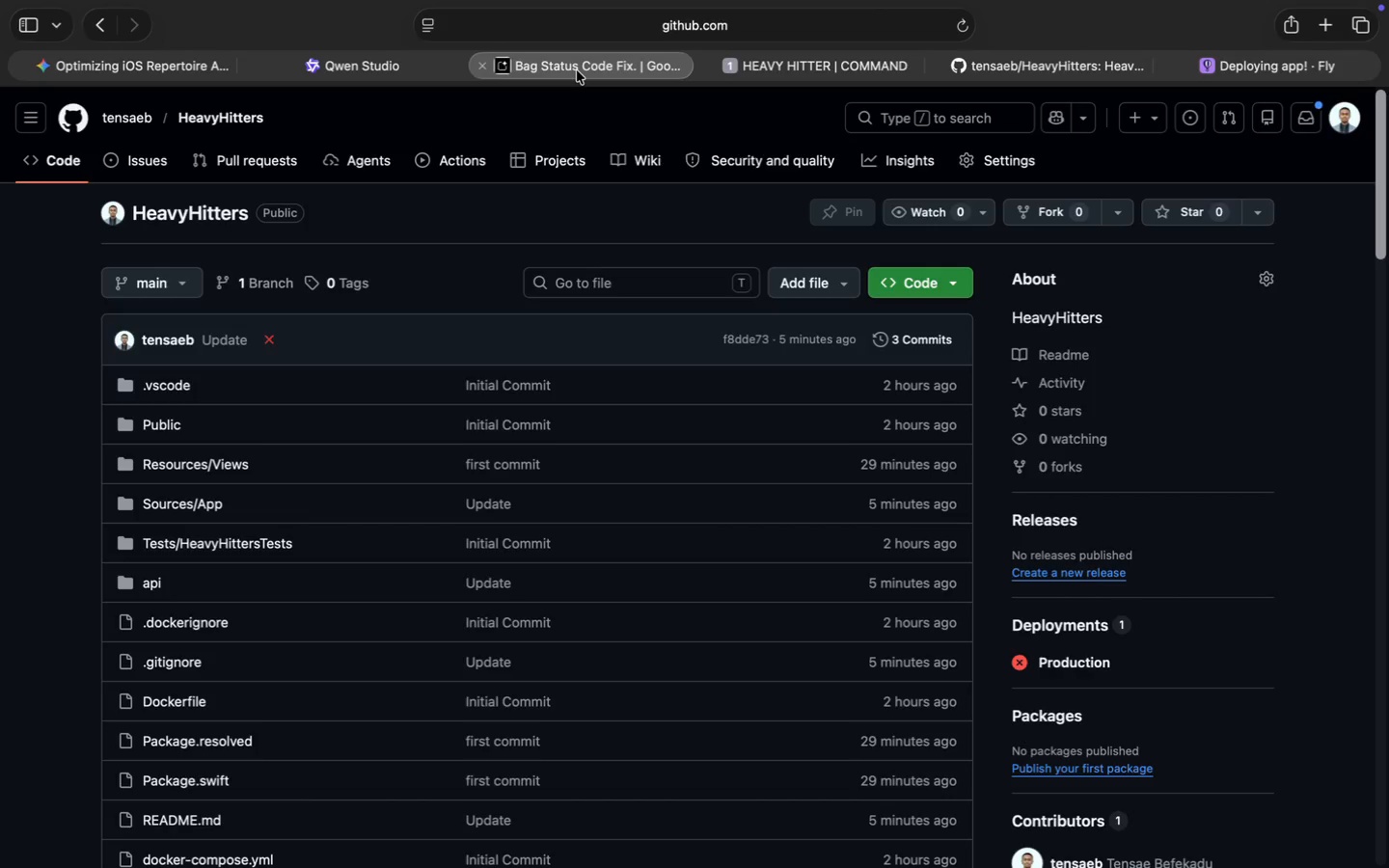 
key(Meta+V)
 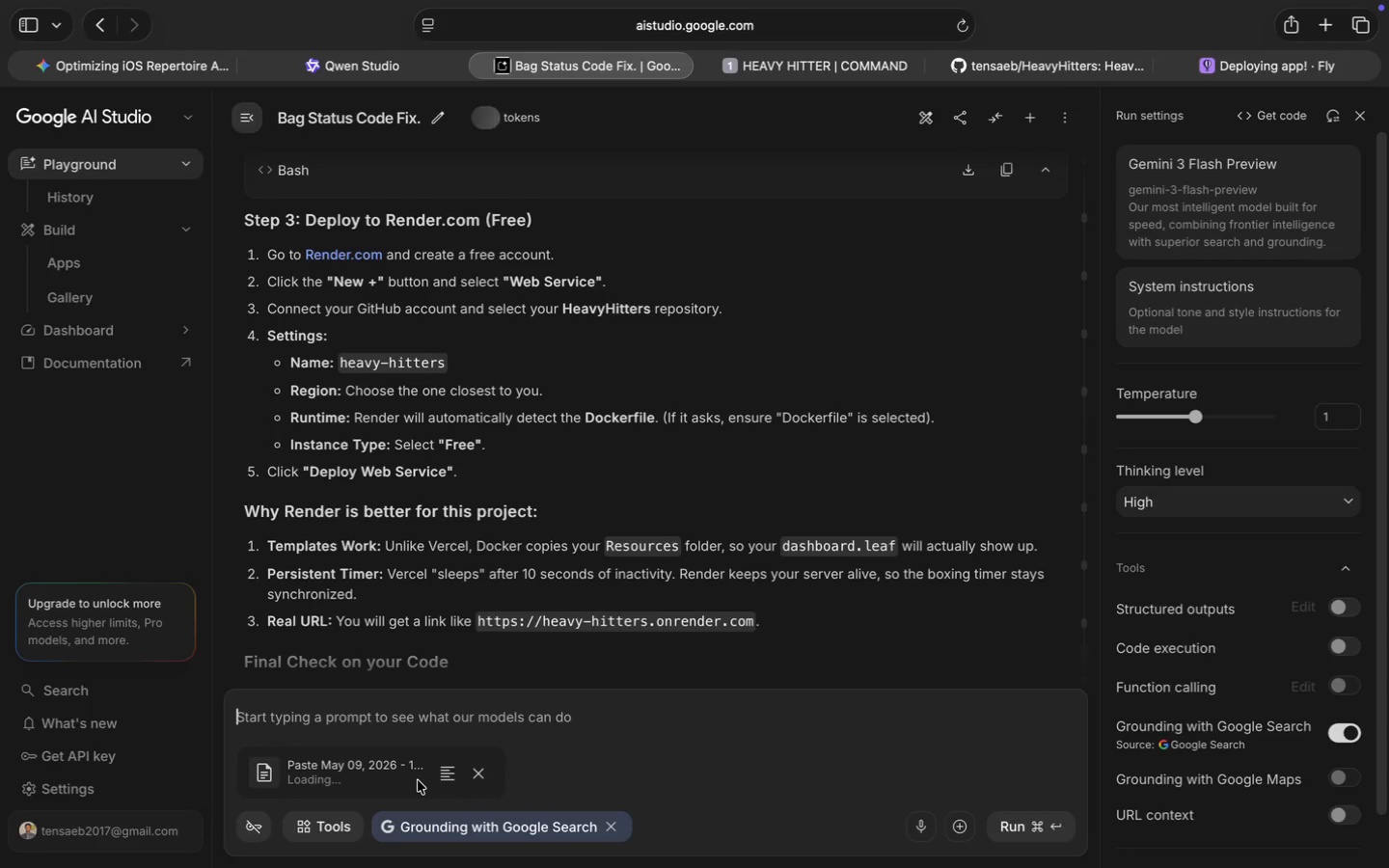 
hold_key(key=ShiftLeft, duration=0.33)
 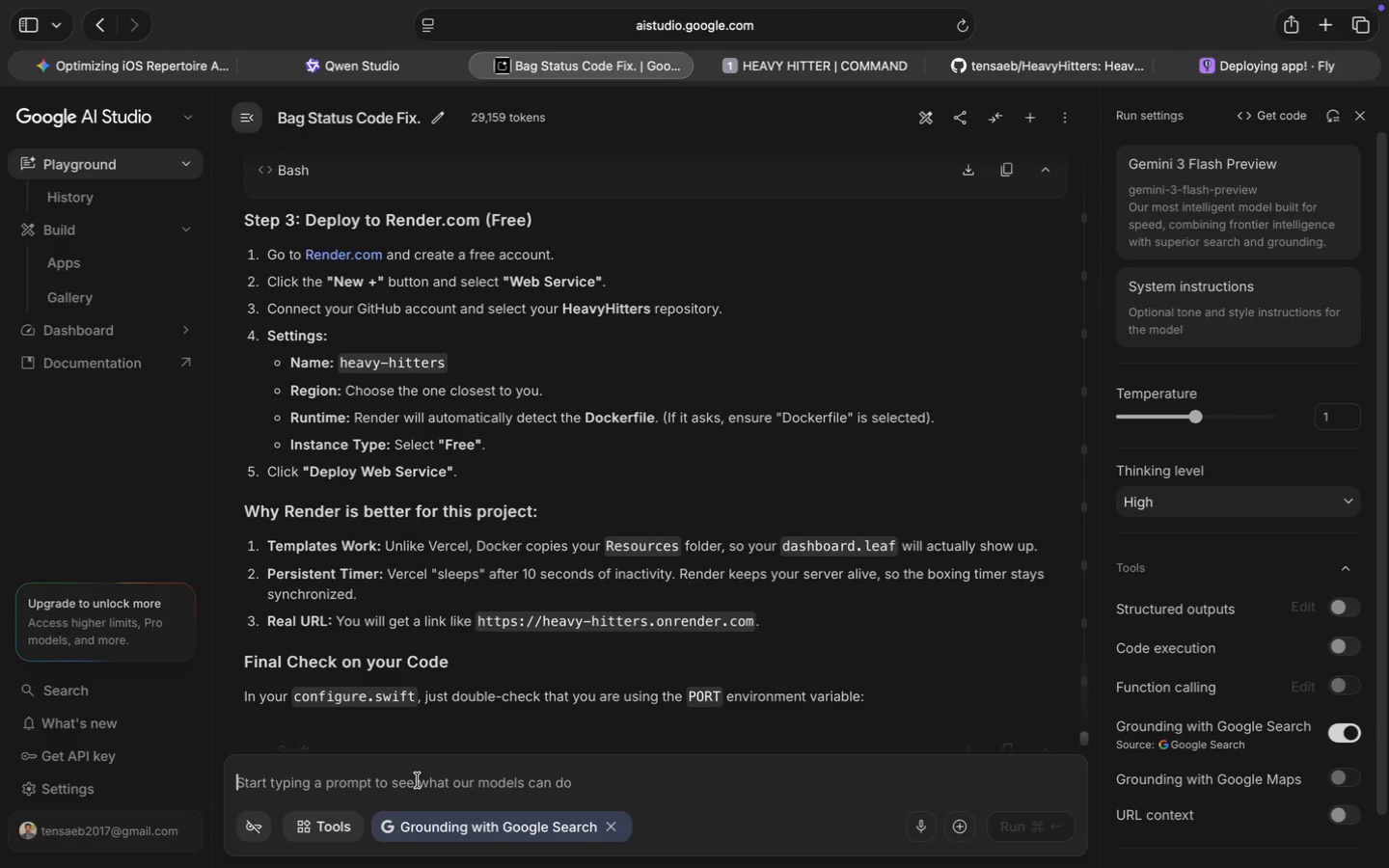 
wait(6.21)
 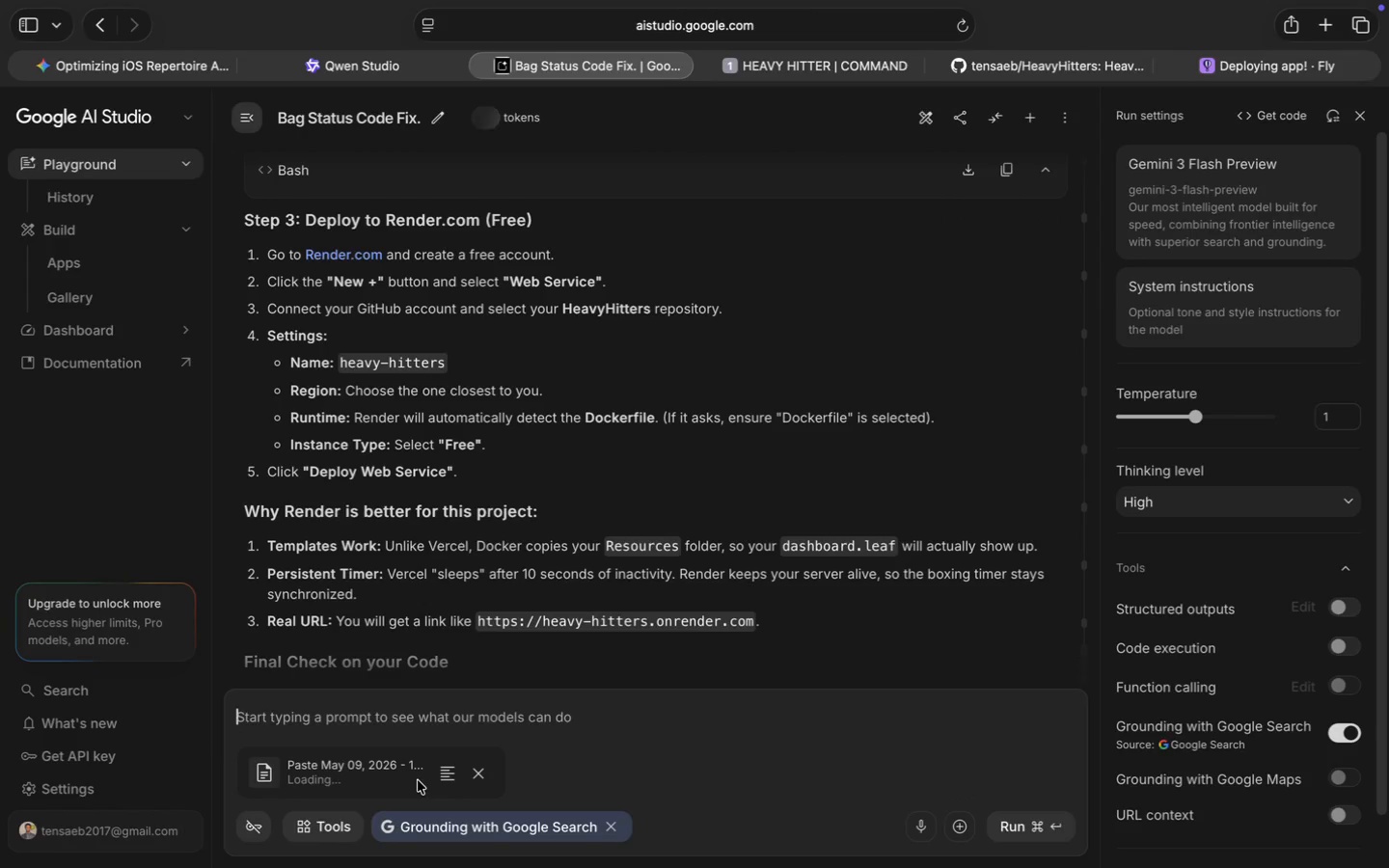 
key(Enter)
 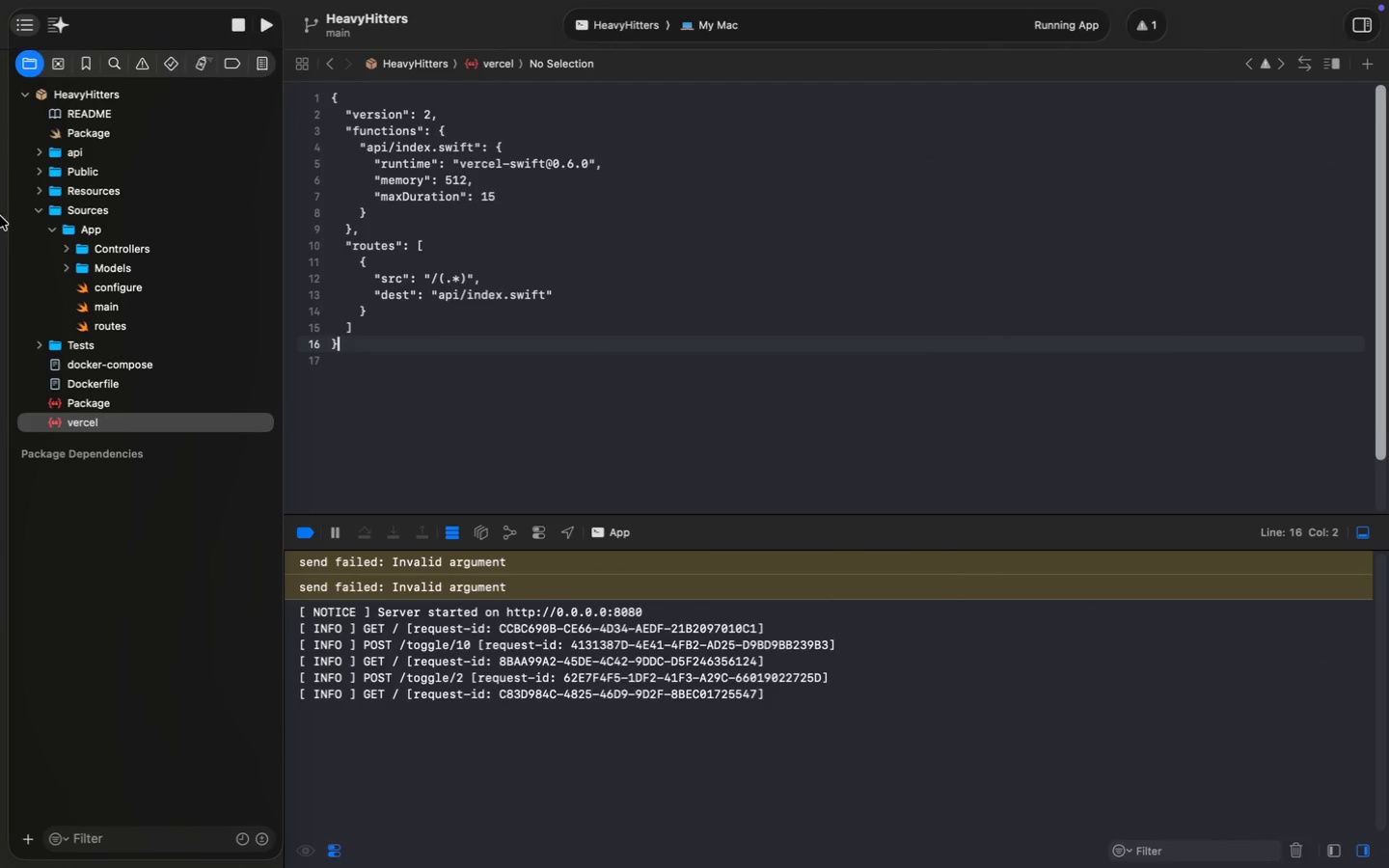 
left_click([100, 388])
 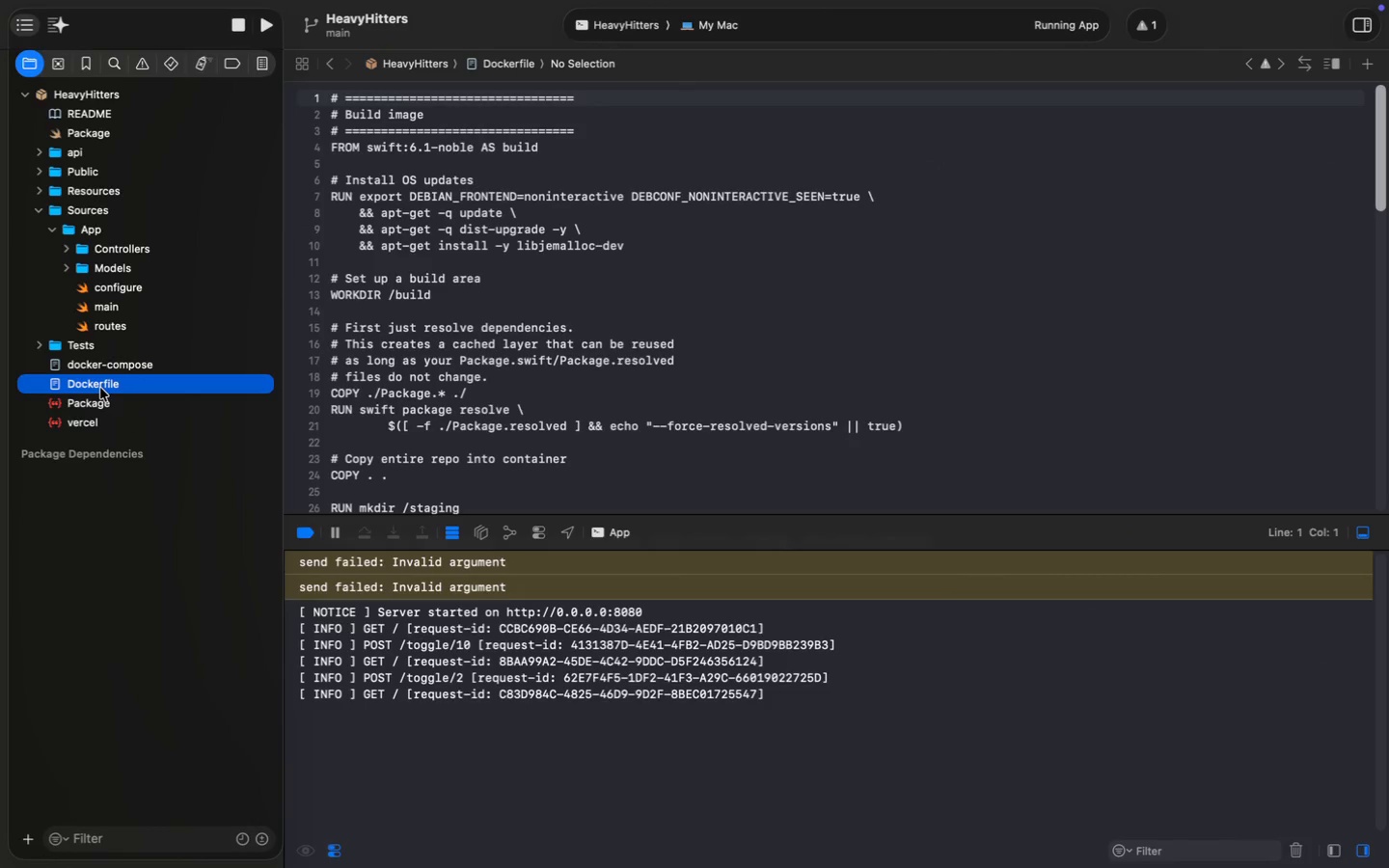 
left_click([484, 393])
 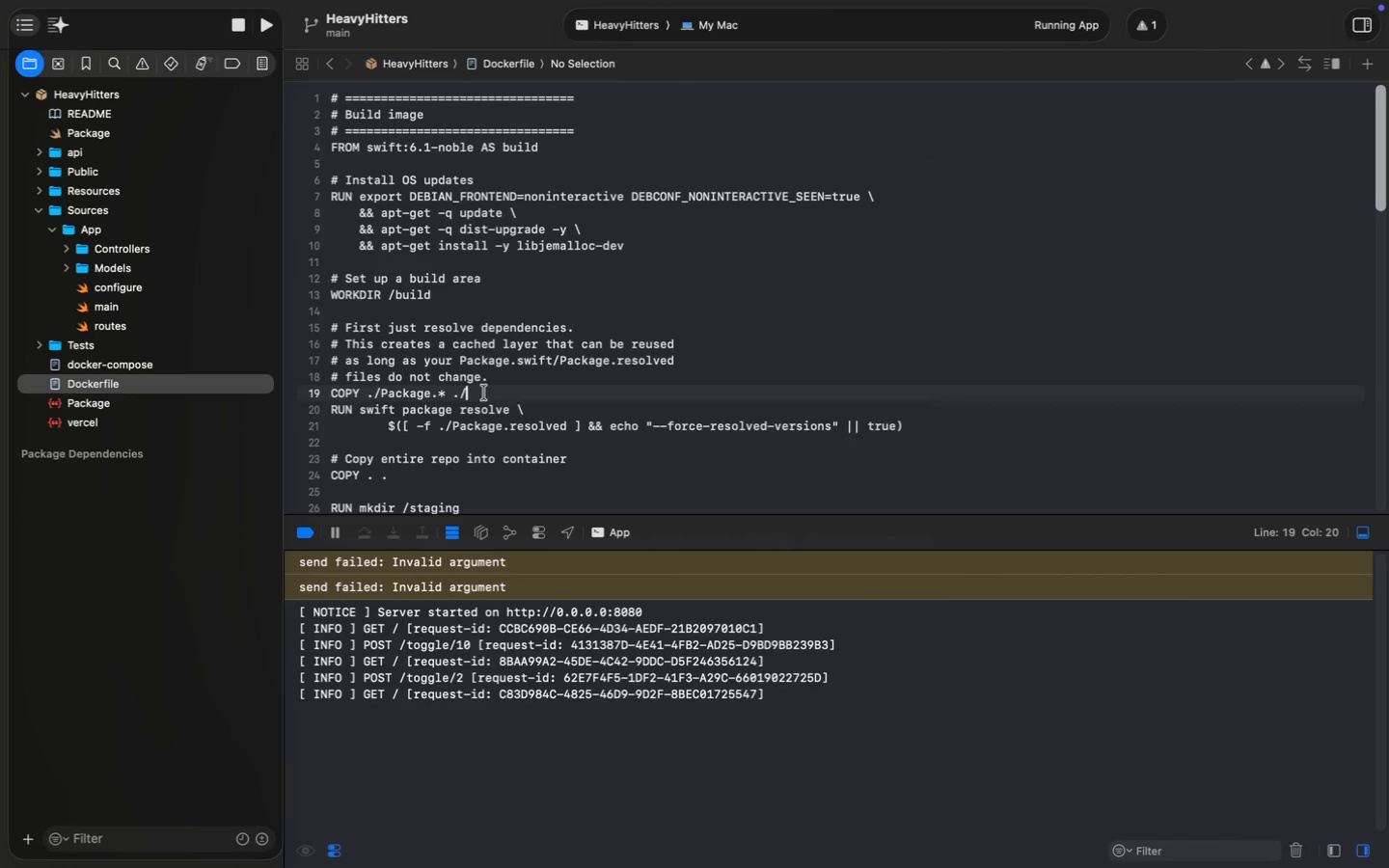 
key(Meta+A)
 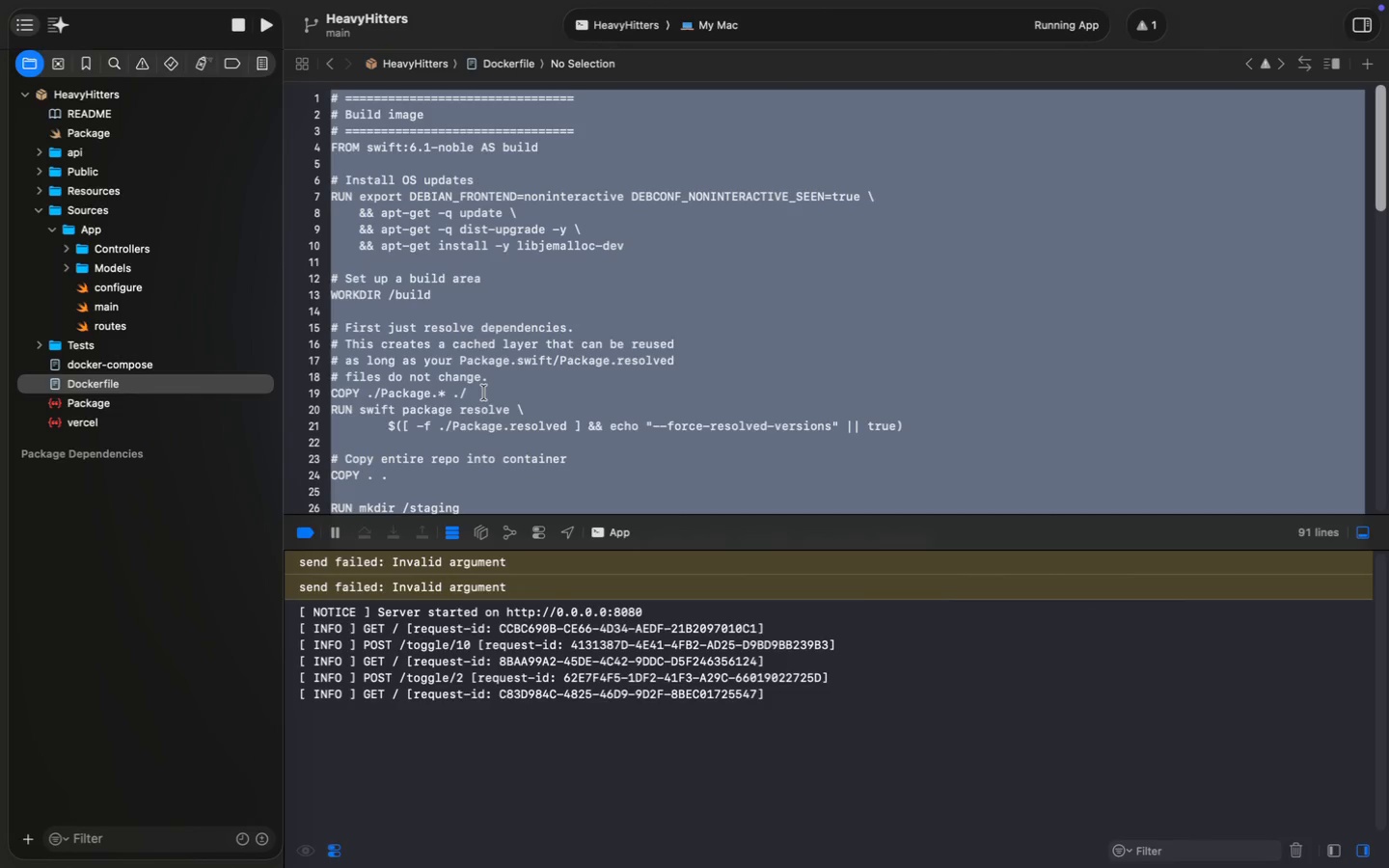 
key(Meta+C)
 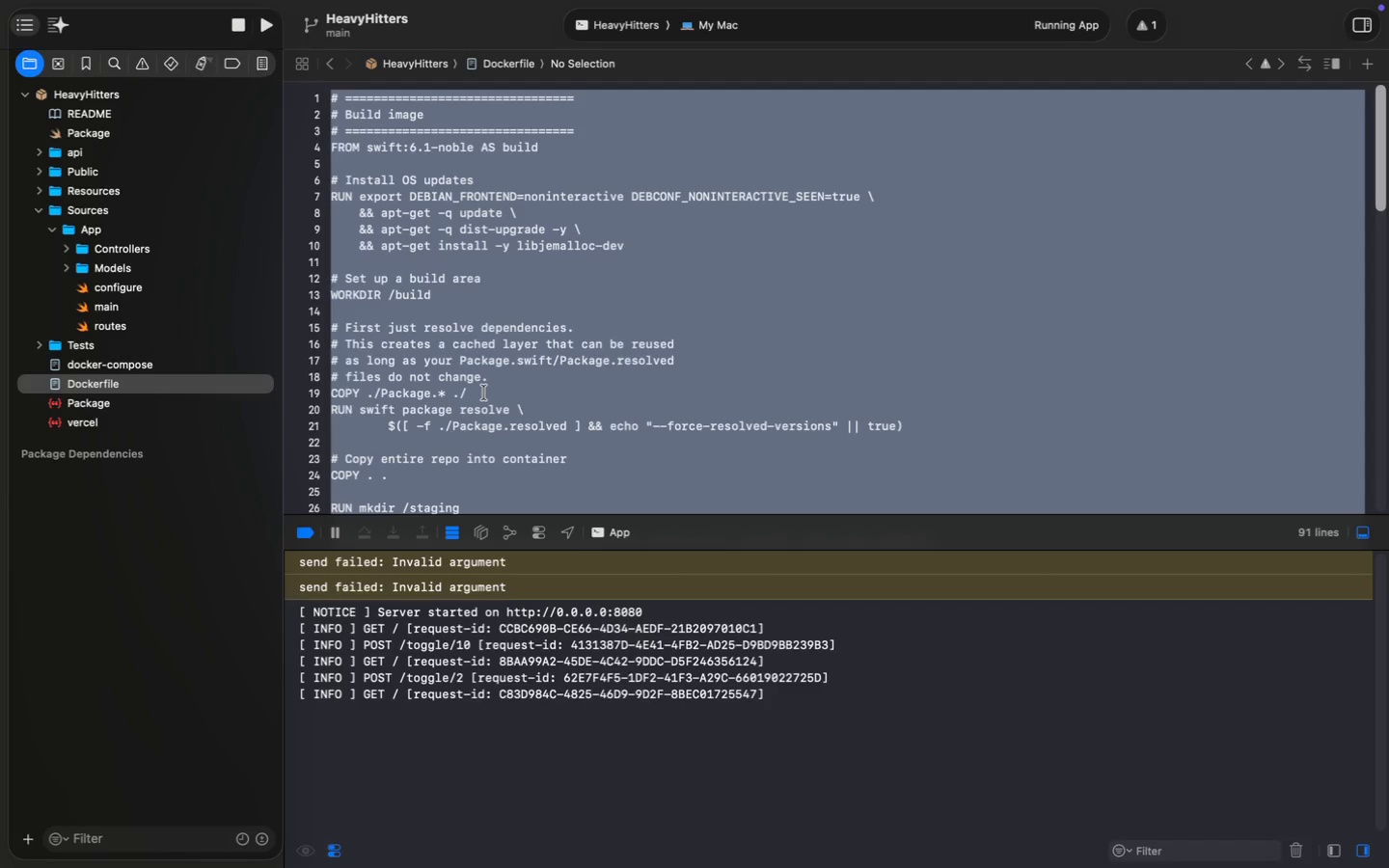 
key(Meta+C)
 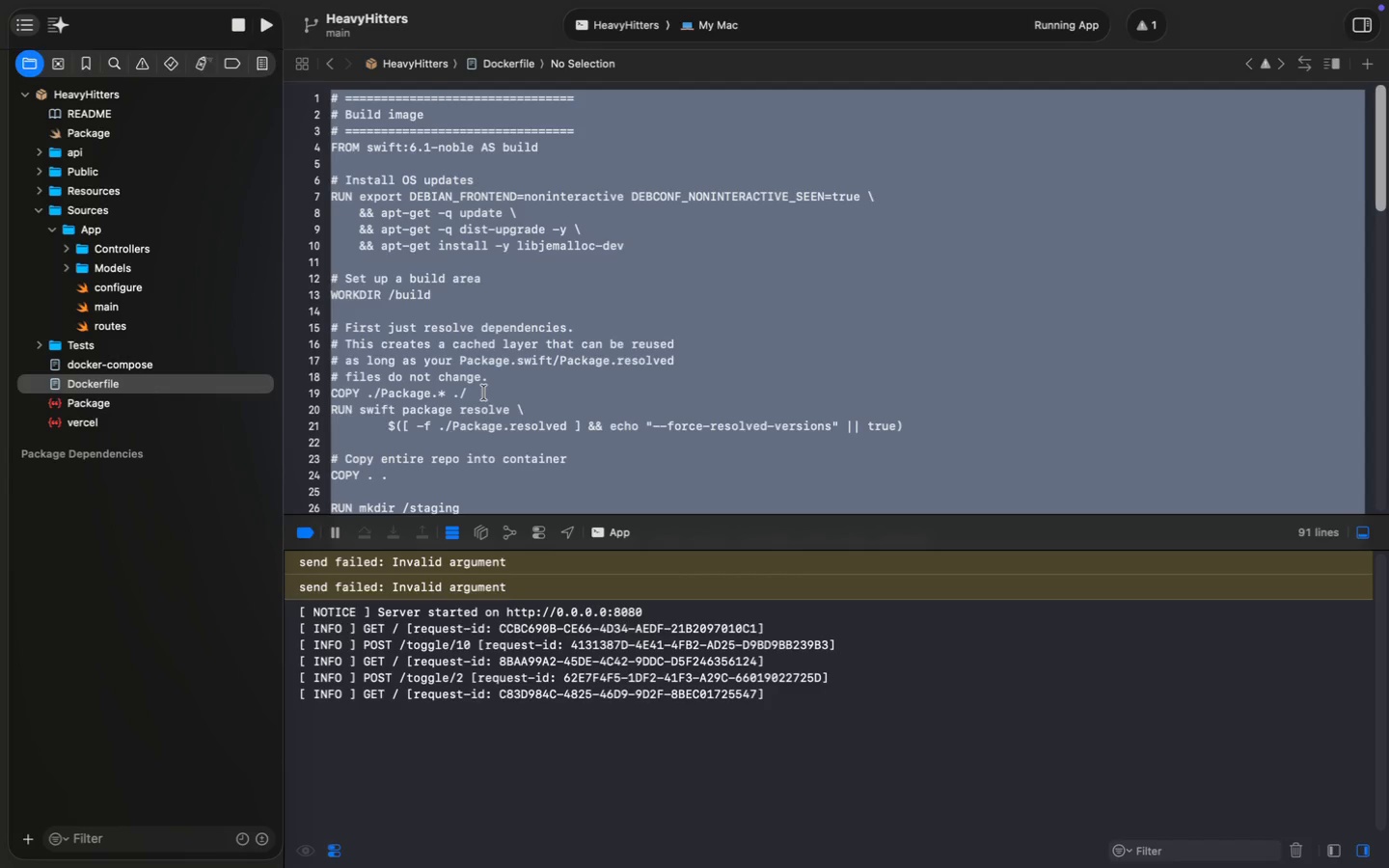 
key(Meta+V)
 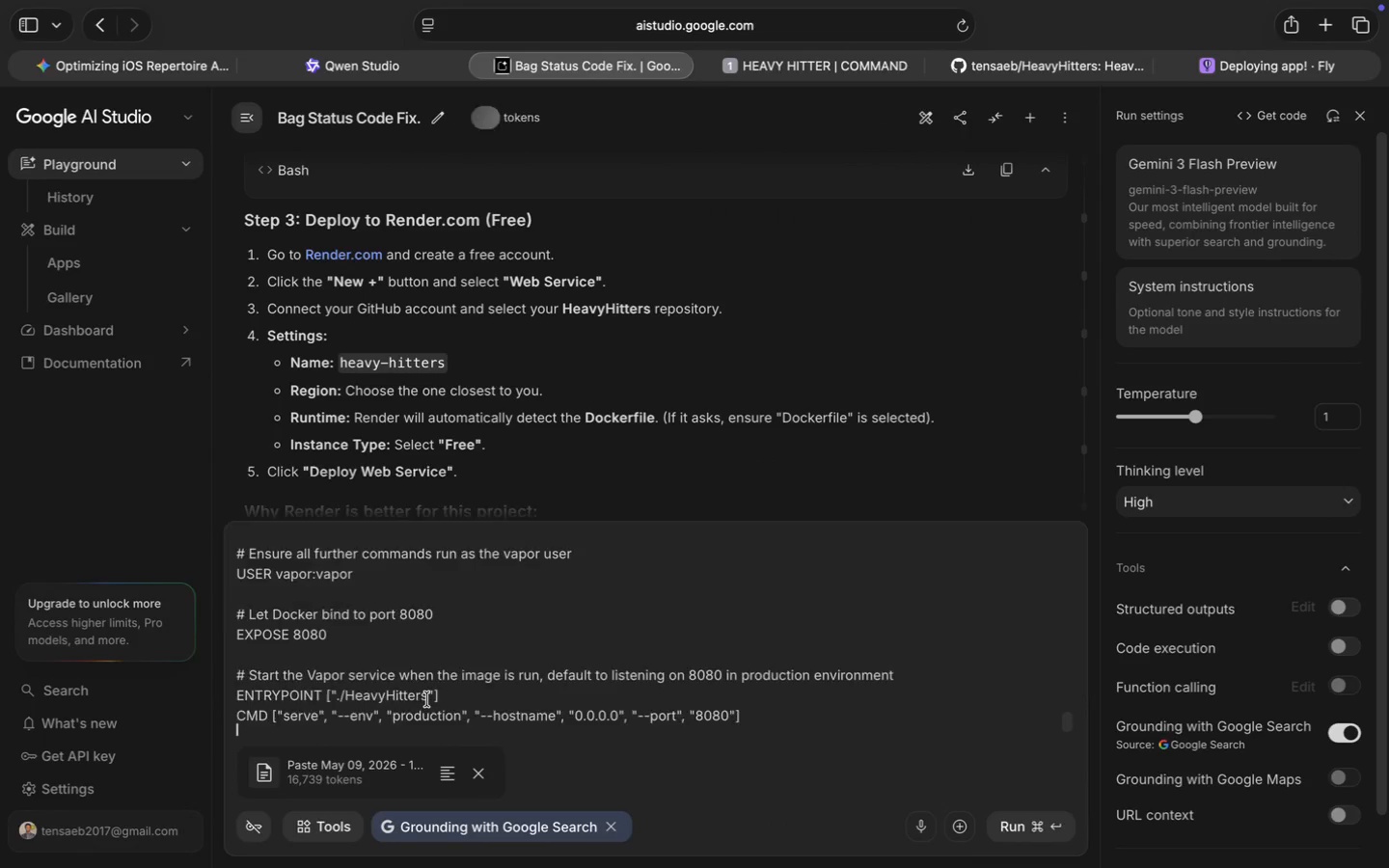 
key(Meta+Enter)
 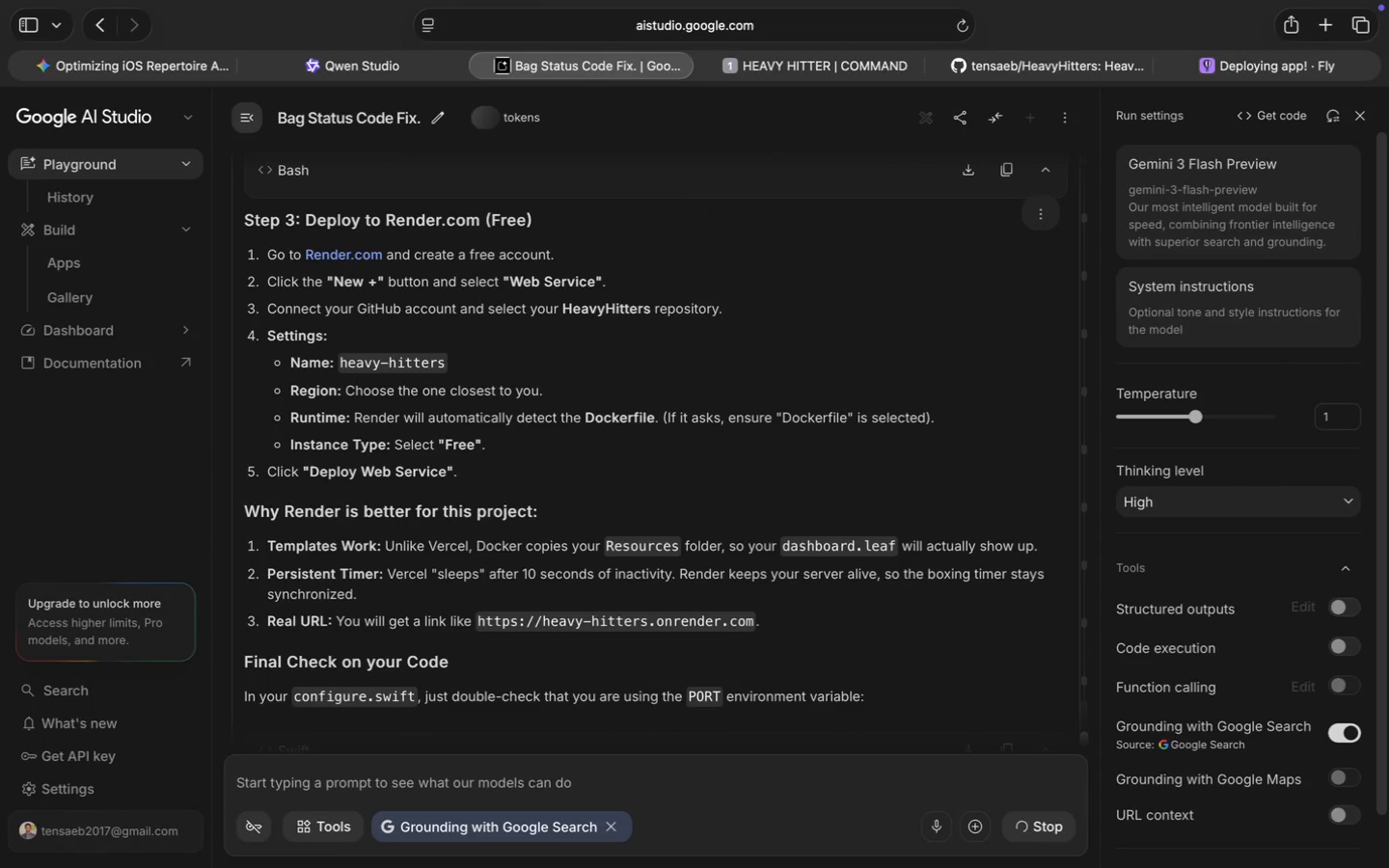 
scroll: coordinate [427, 699], scroll_direction: down, amount: 264.0
 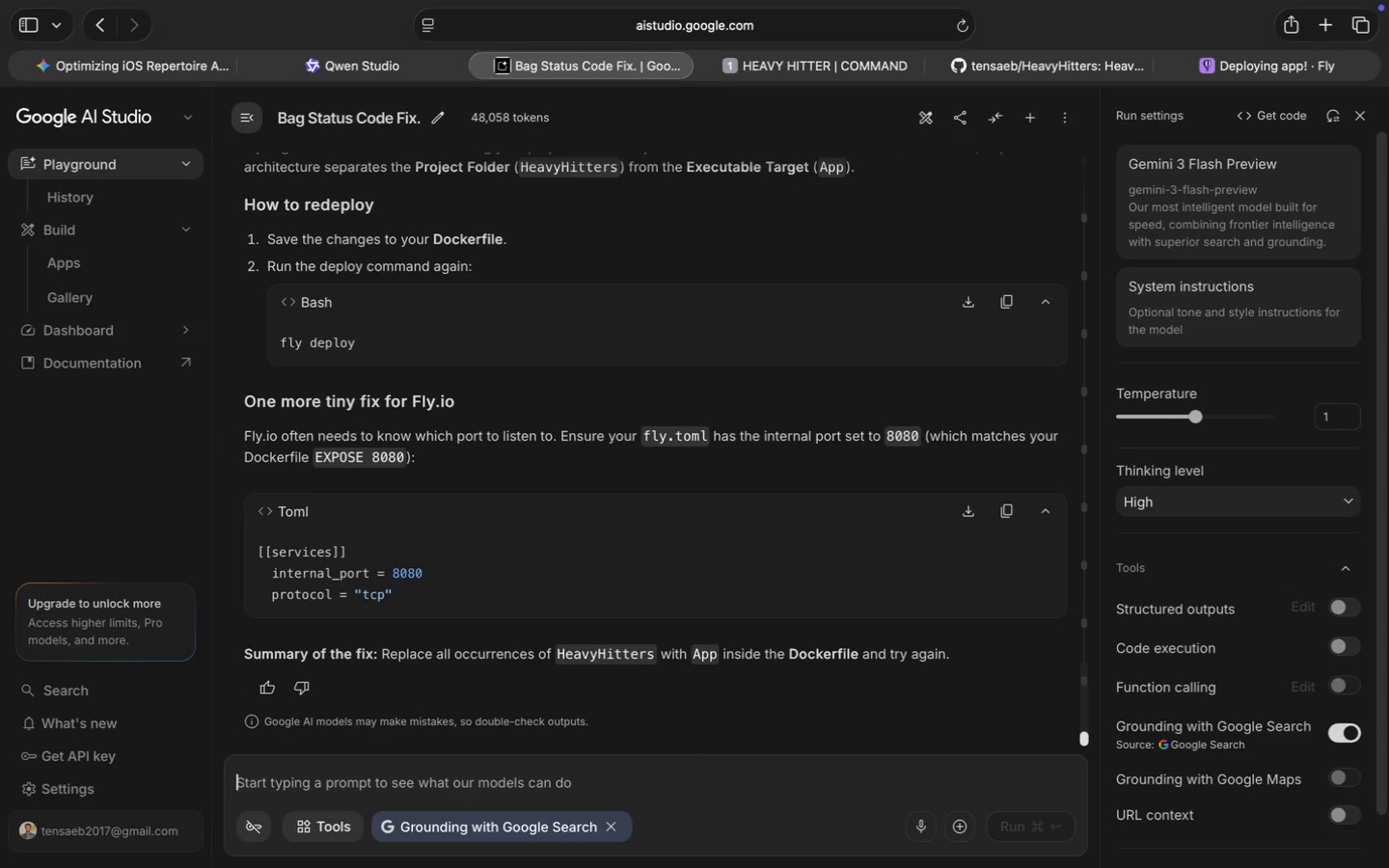 
wait(12.31)
 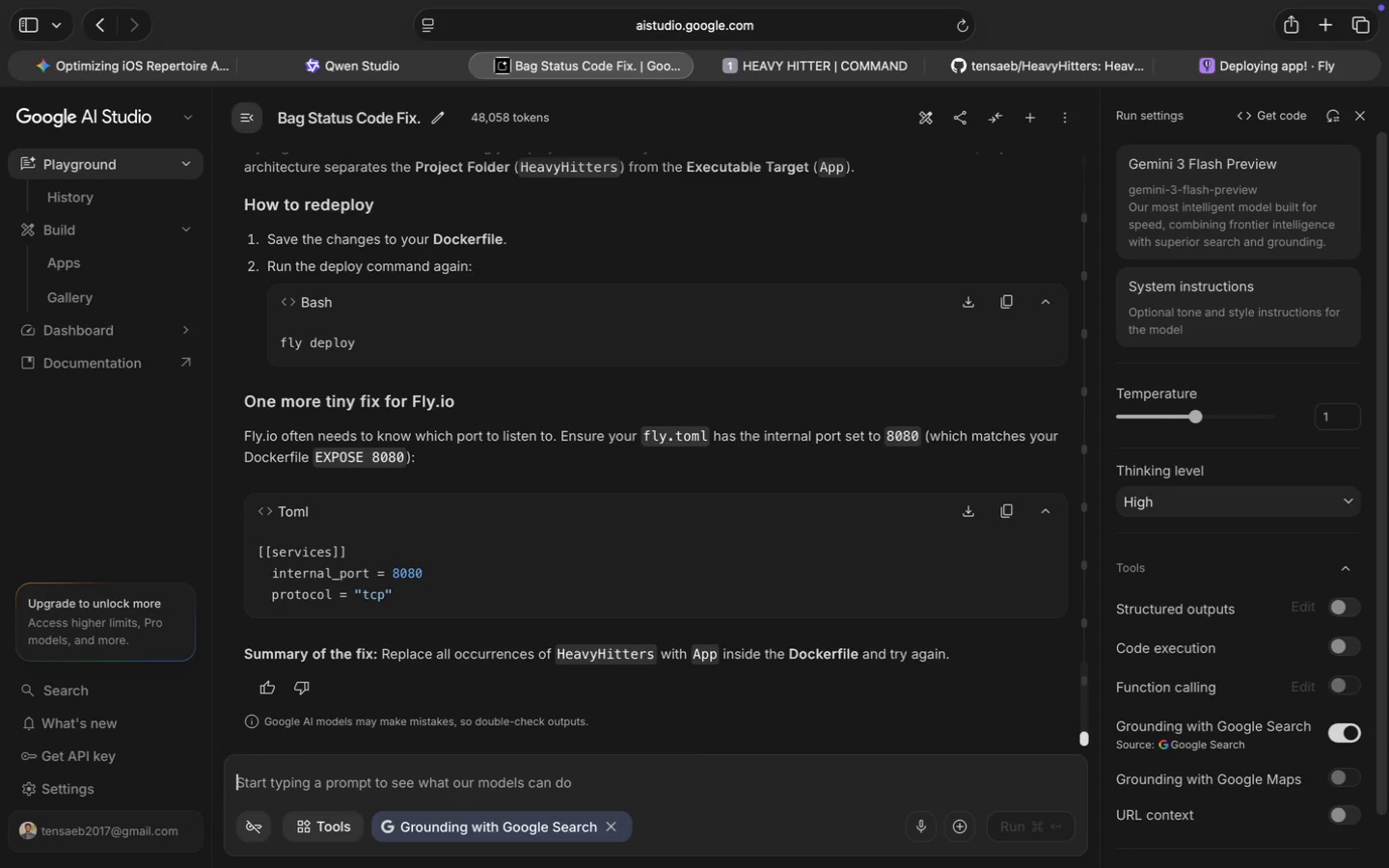 
scroll: coordinate [434, 697], scroll_direction: up, amount: 4.0
 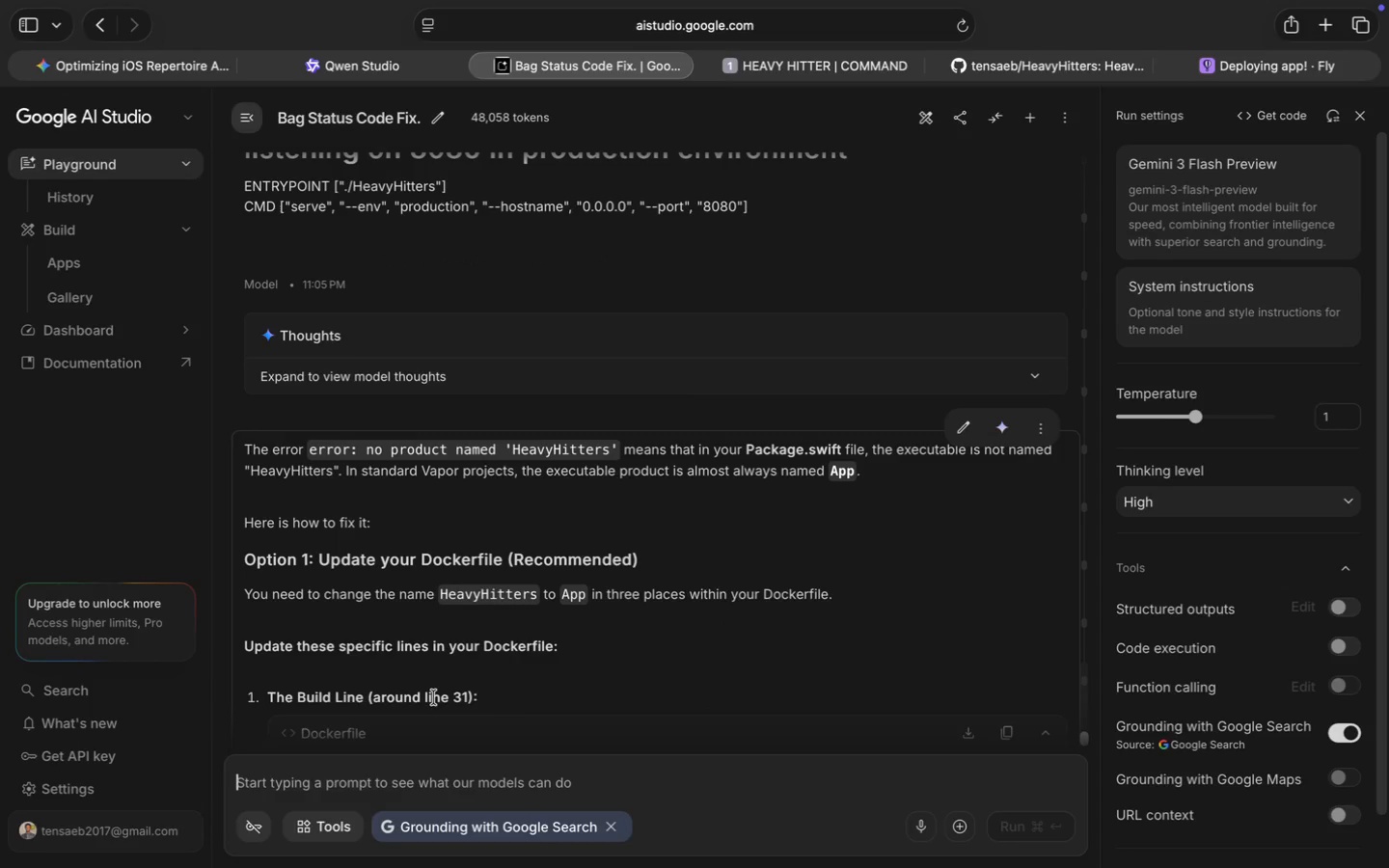 
wait(5.4)
 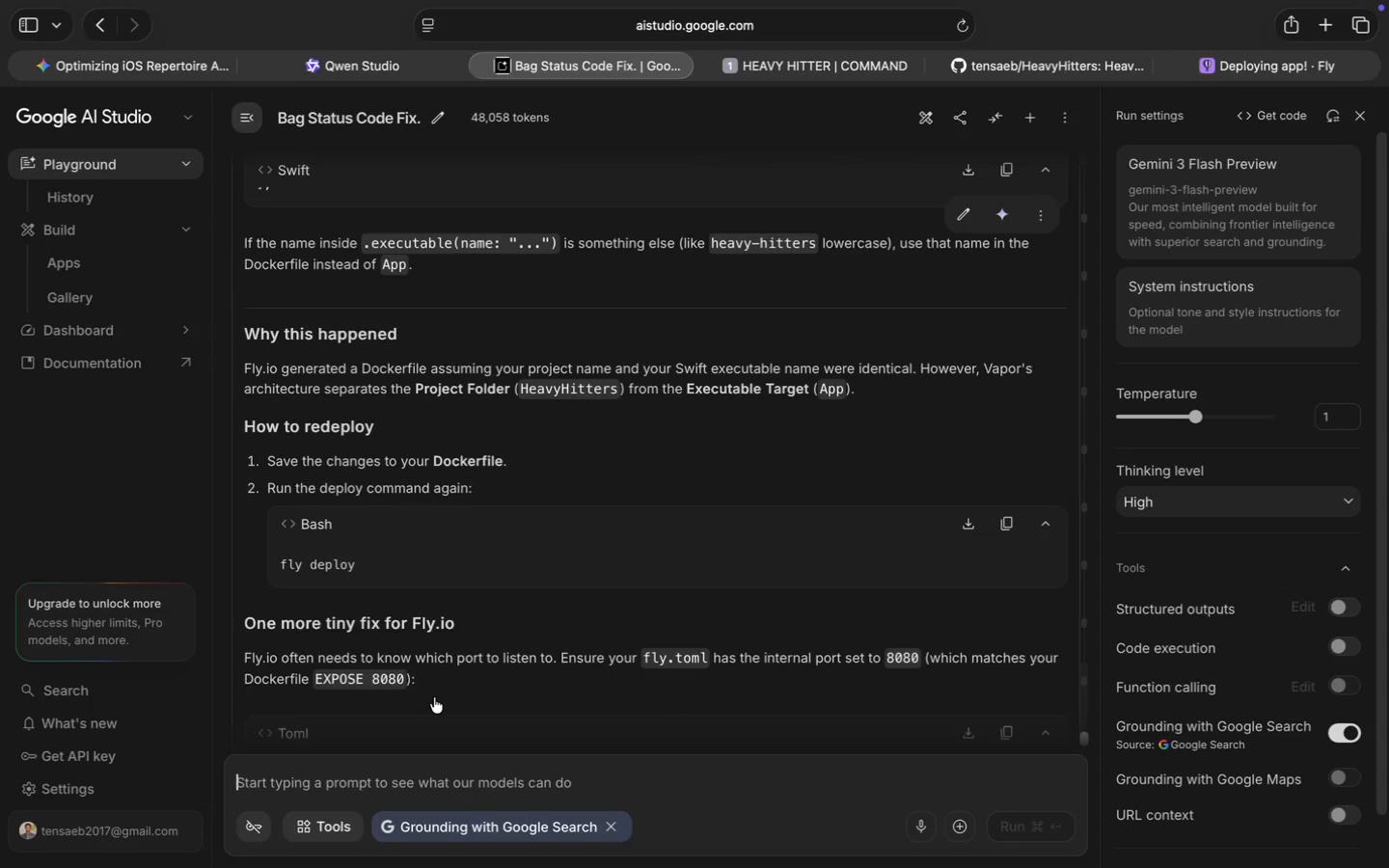 
scroll: coordinate [434, 697], scroll_direction: down, amount: 9.0
 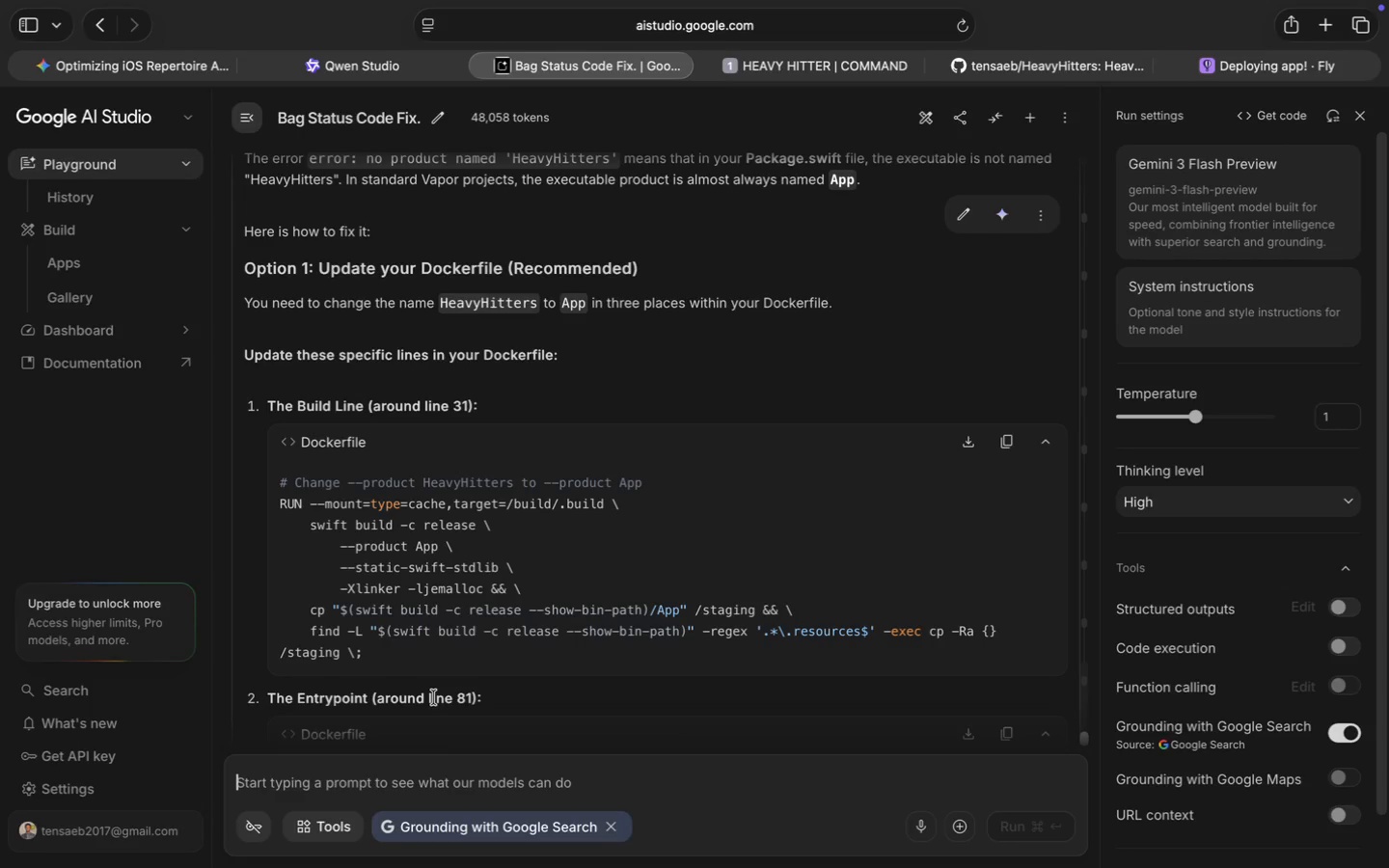 
wait(5.33)
 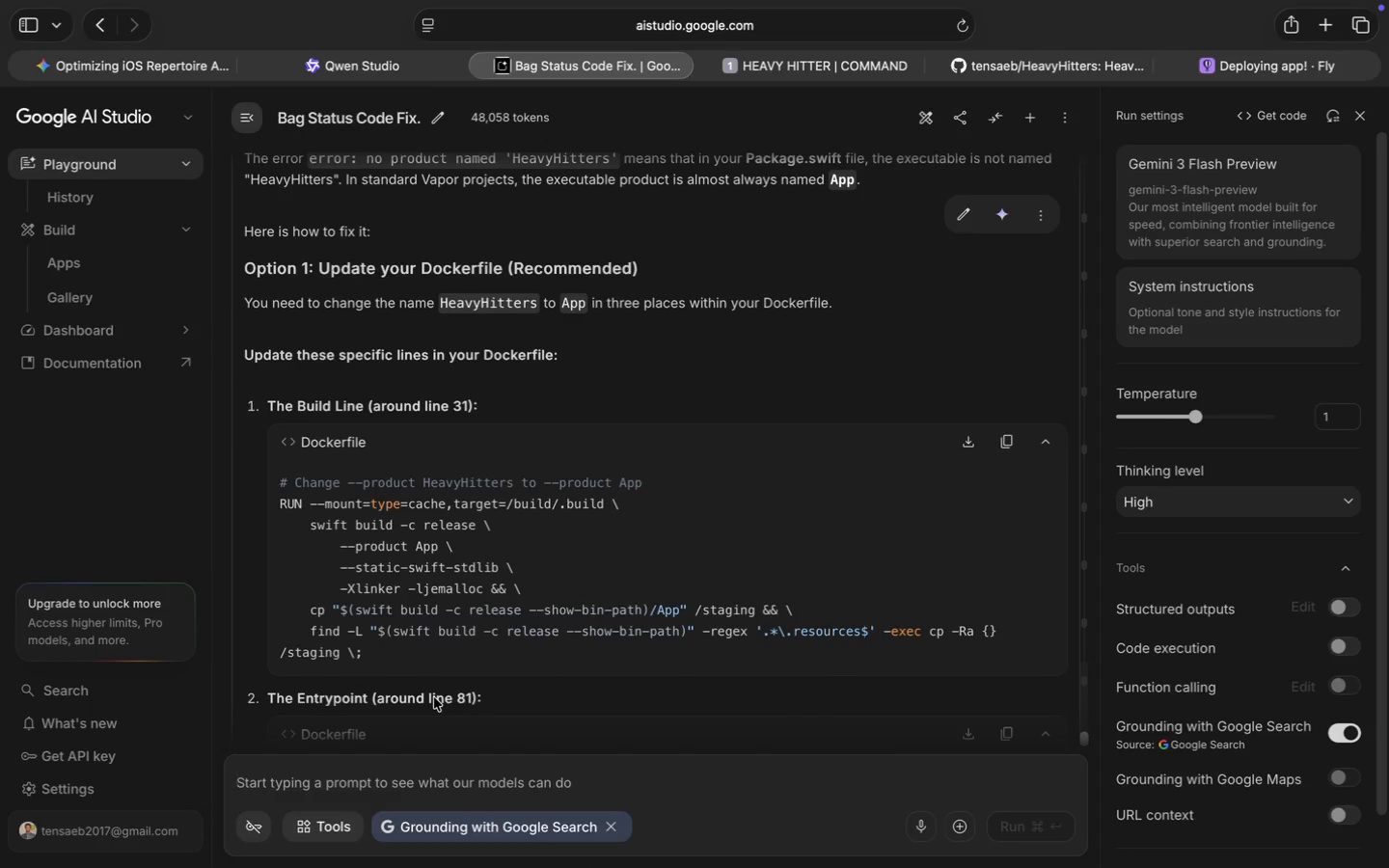 
left_click_drag(start_coordinate=[279, 506], to_coordinate=[624, 503])
 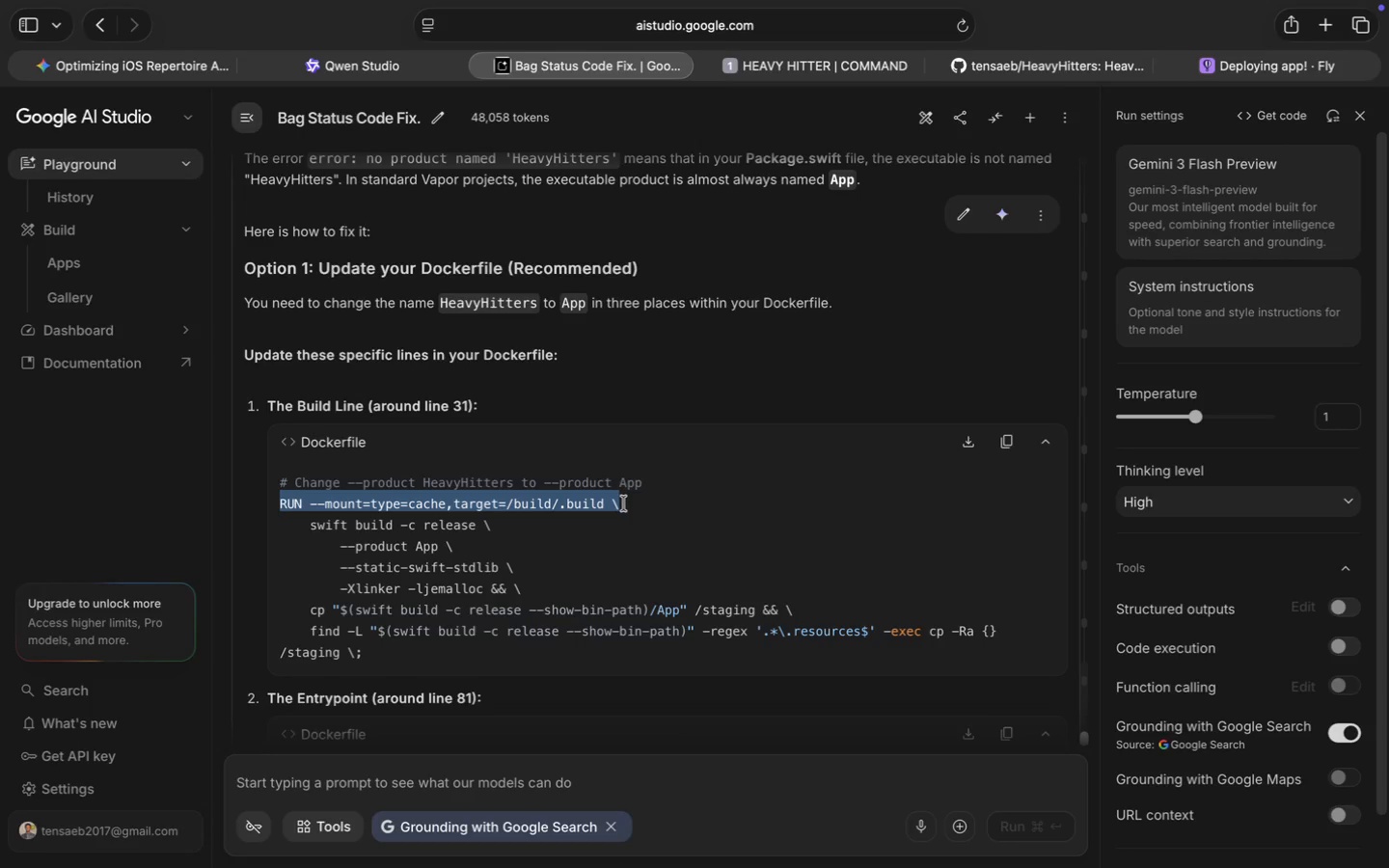 
key(Meta+CommandLeft)
 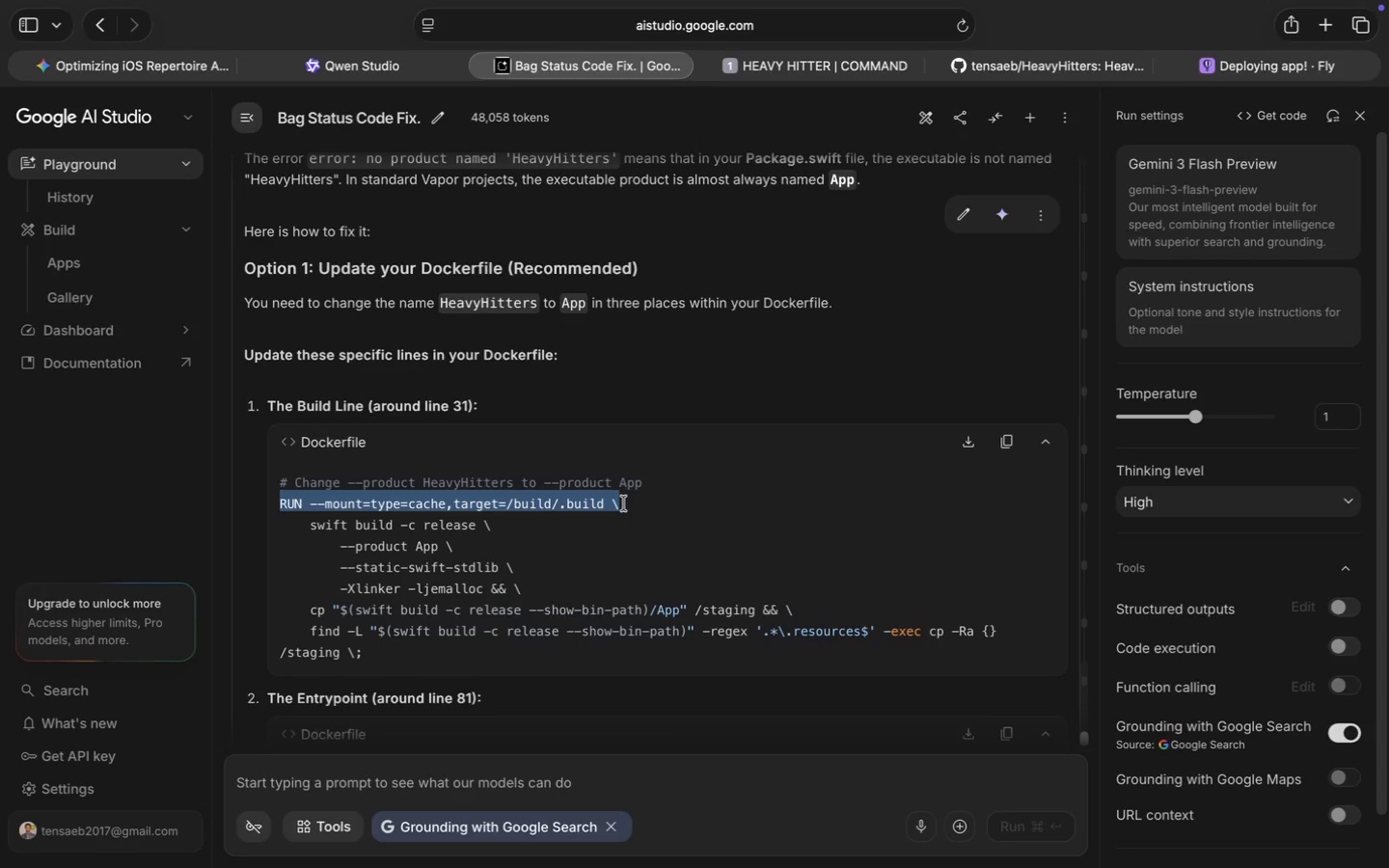 
key(Meta+C)
 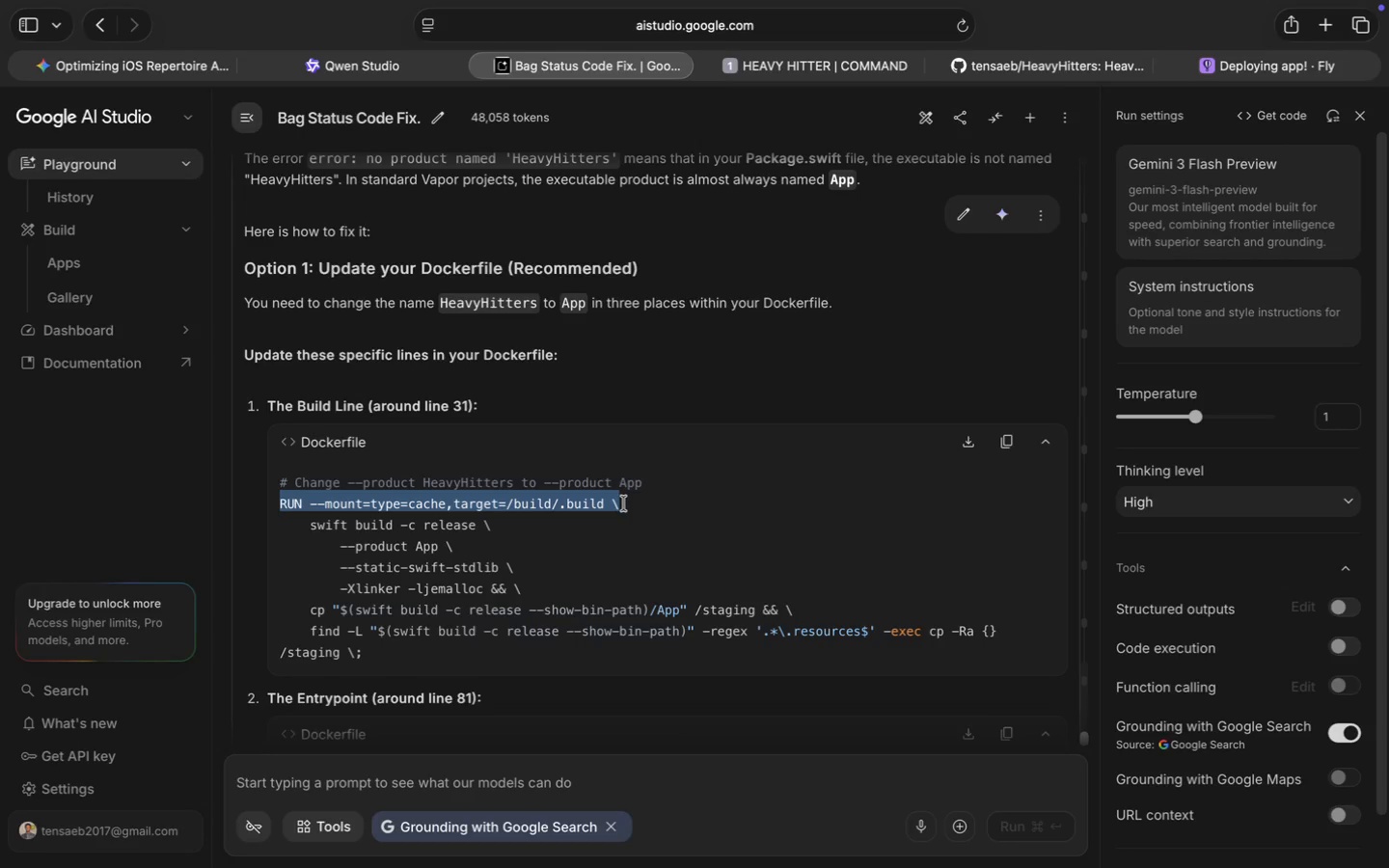 
left_click([604, 408])
 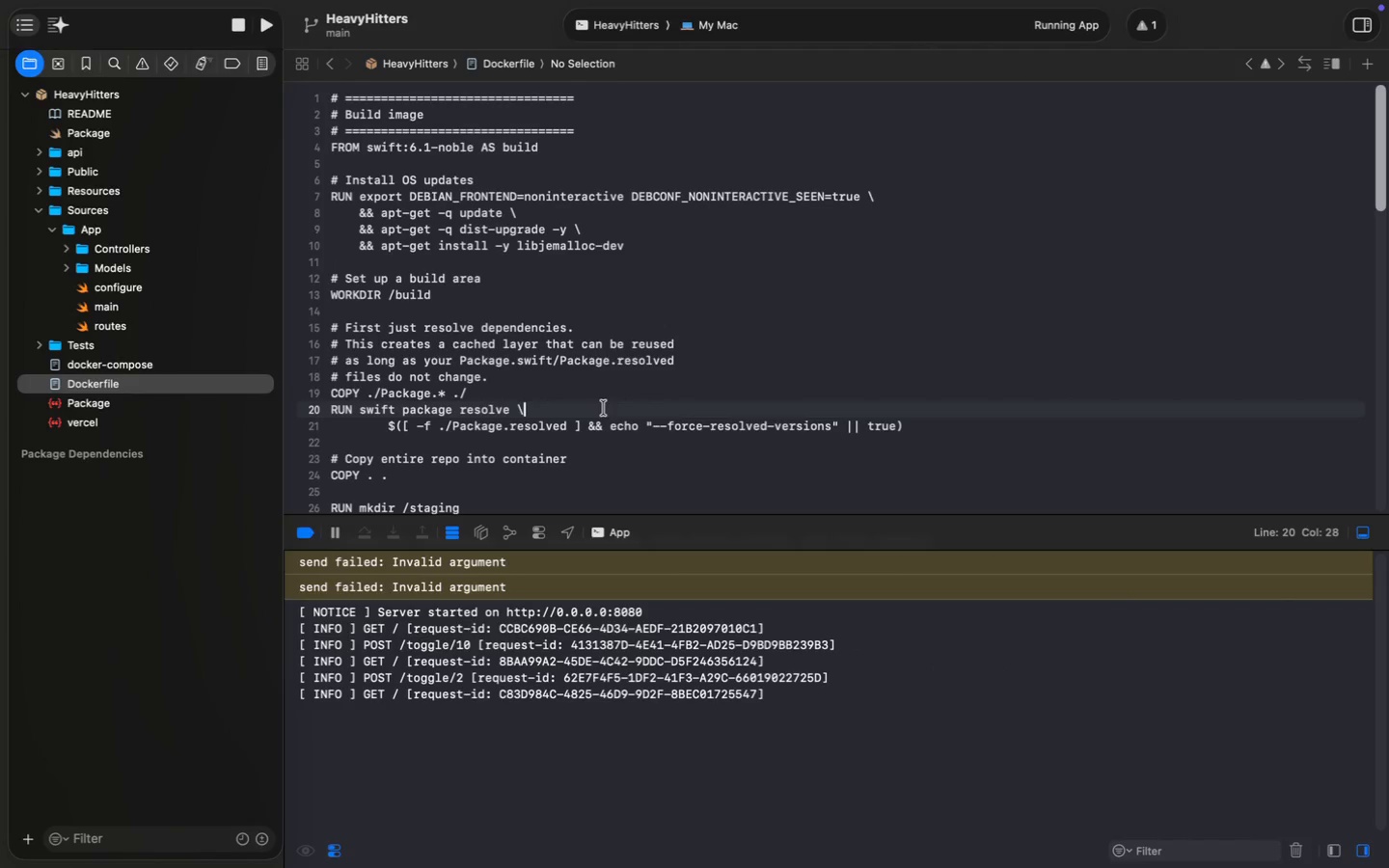 
key(Meta+F)
 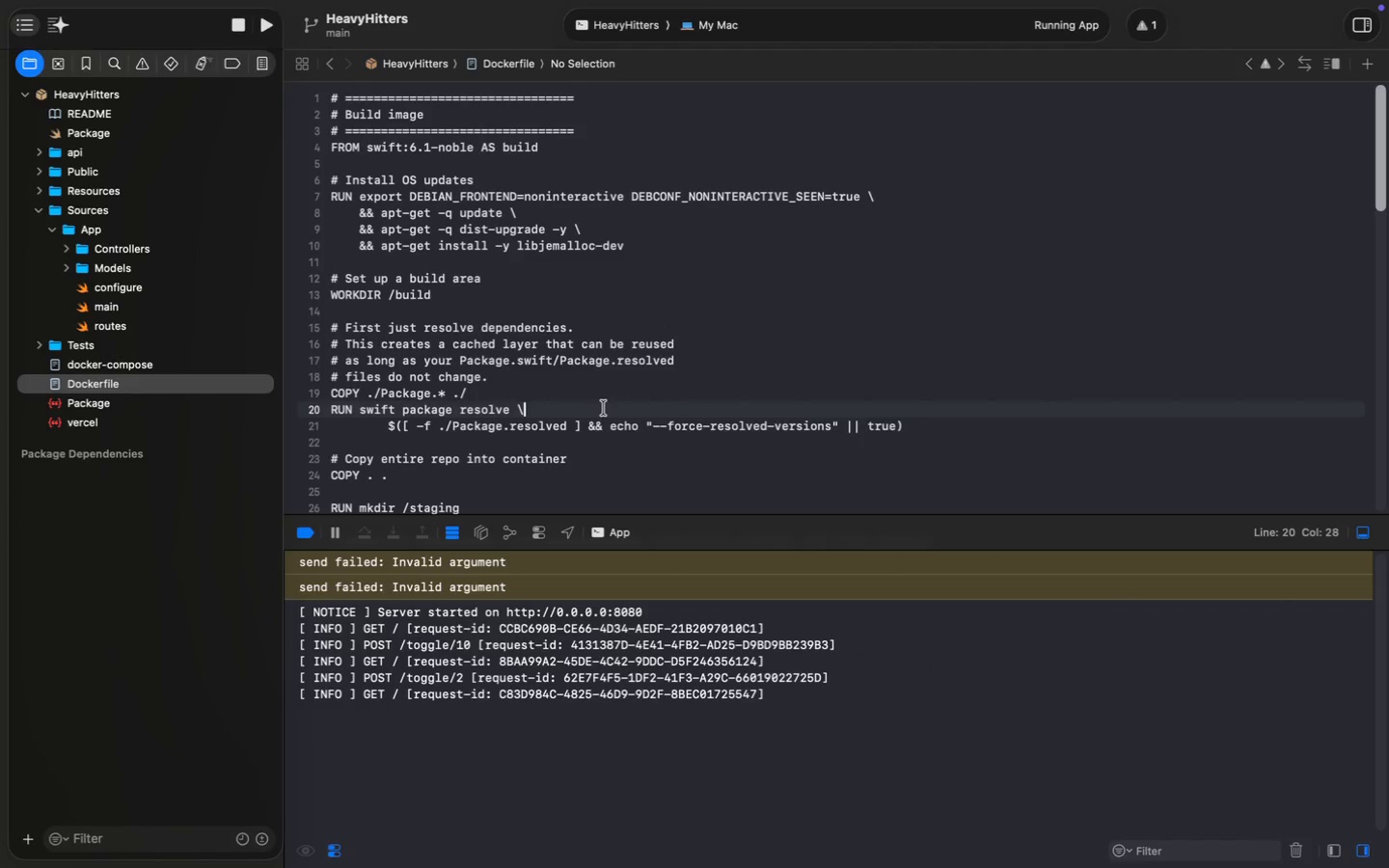 
key(Meta+V)
 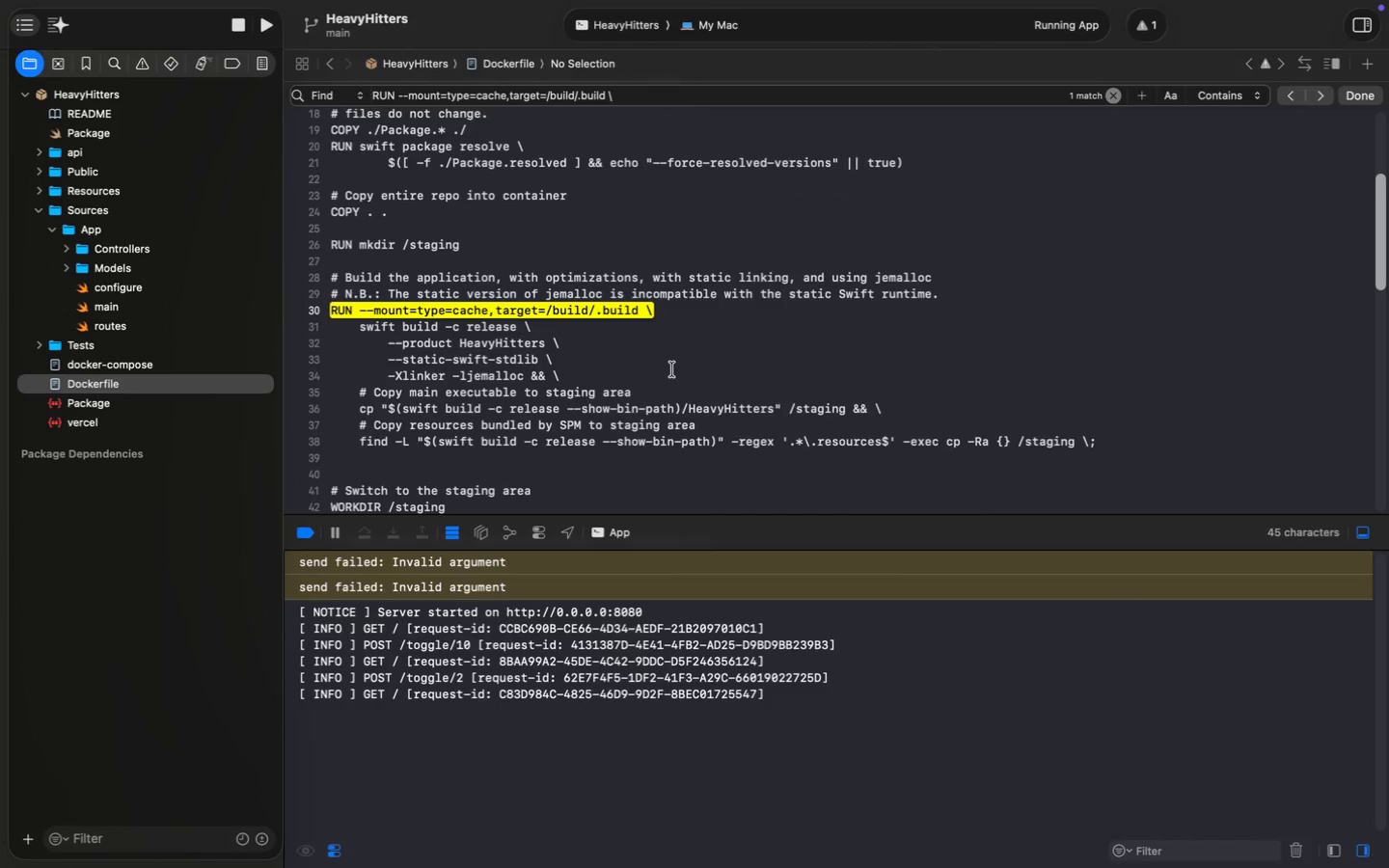 
double_click([708, 407])
 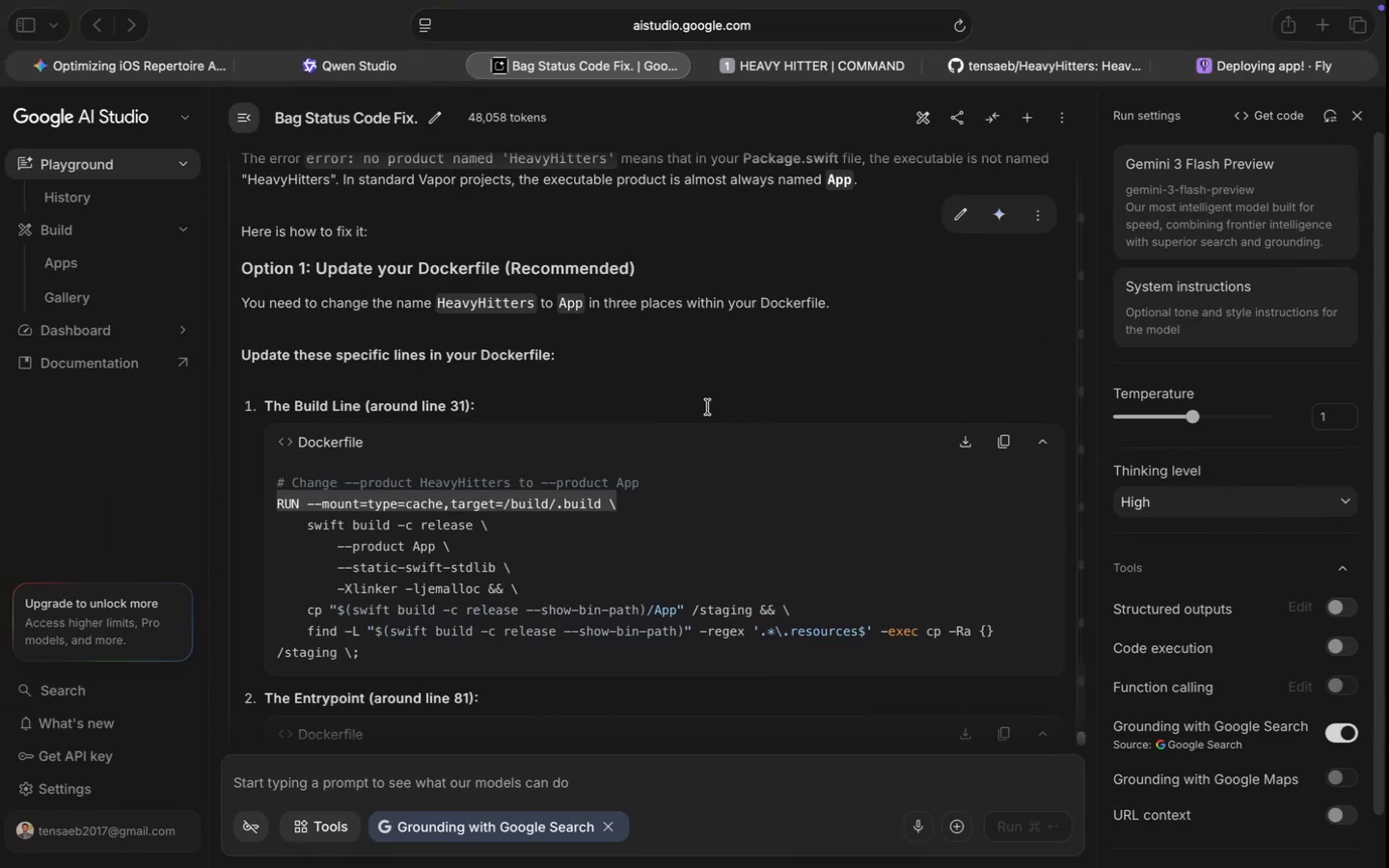 
type(App)
 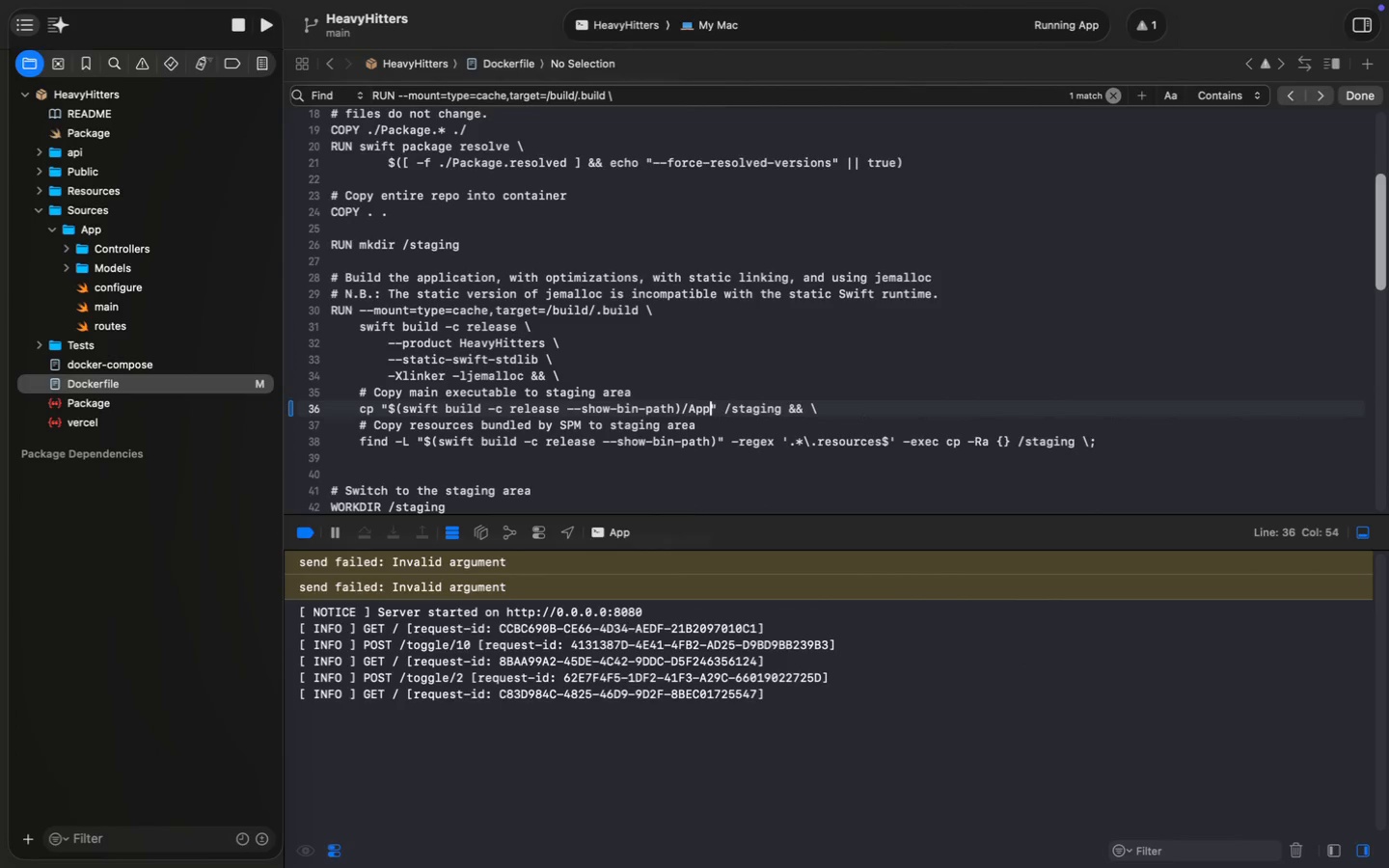 
scroll: coordinate [618, 617], scroll_direction: down, amount: 4.0
 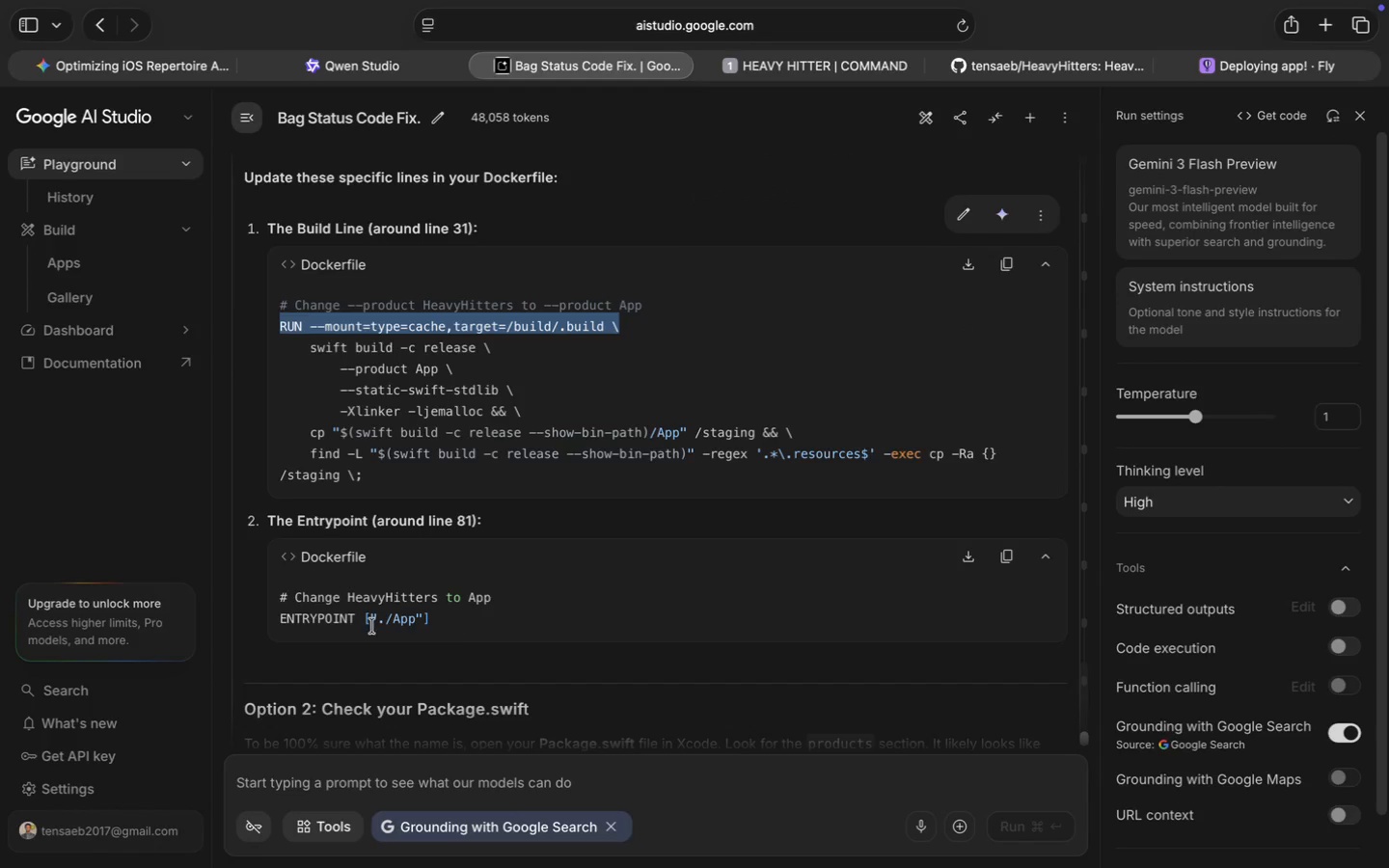 
double_click([333, 620])
 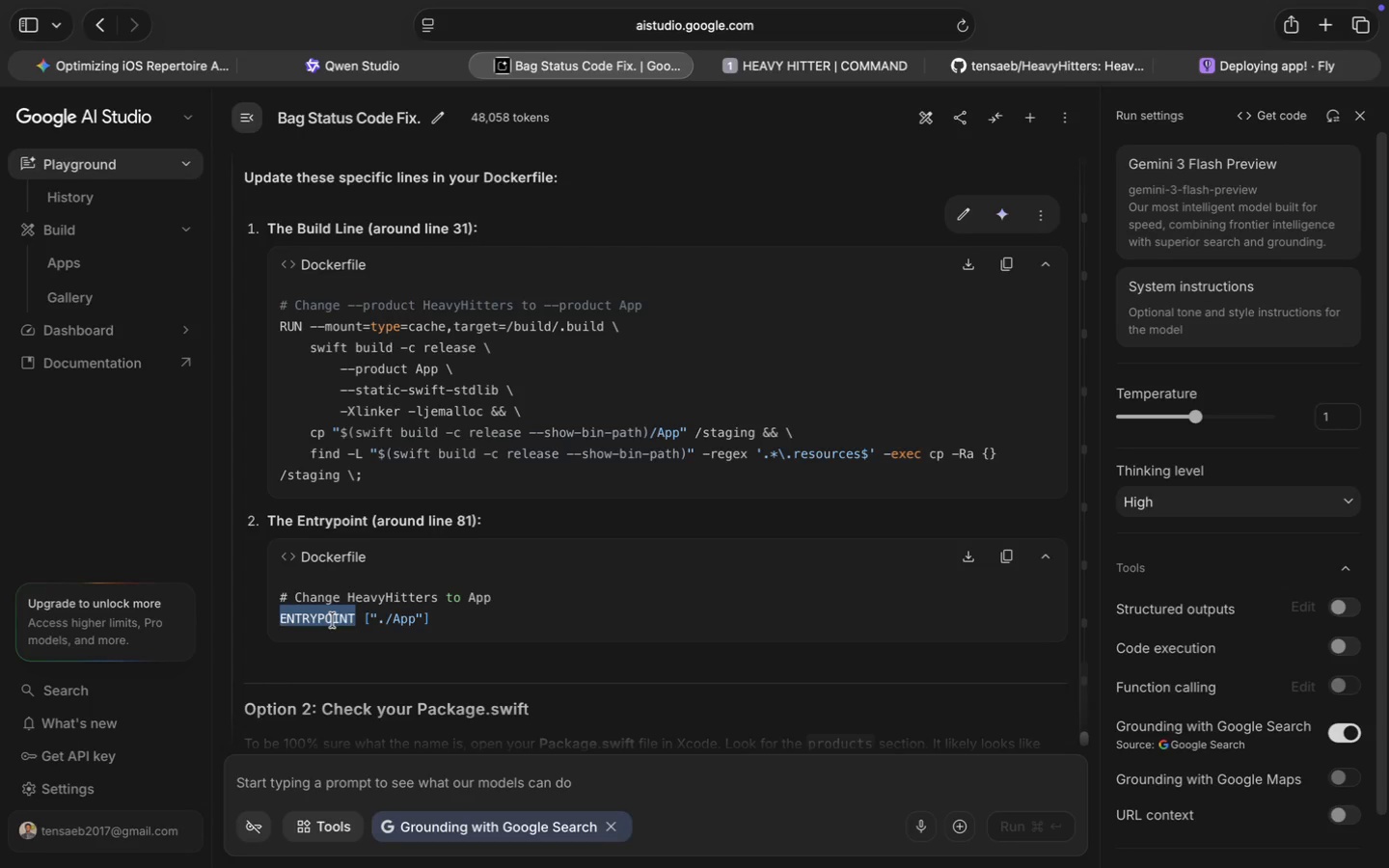 
key(Meta+C)
 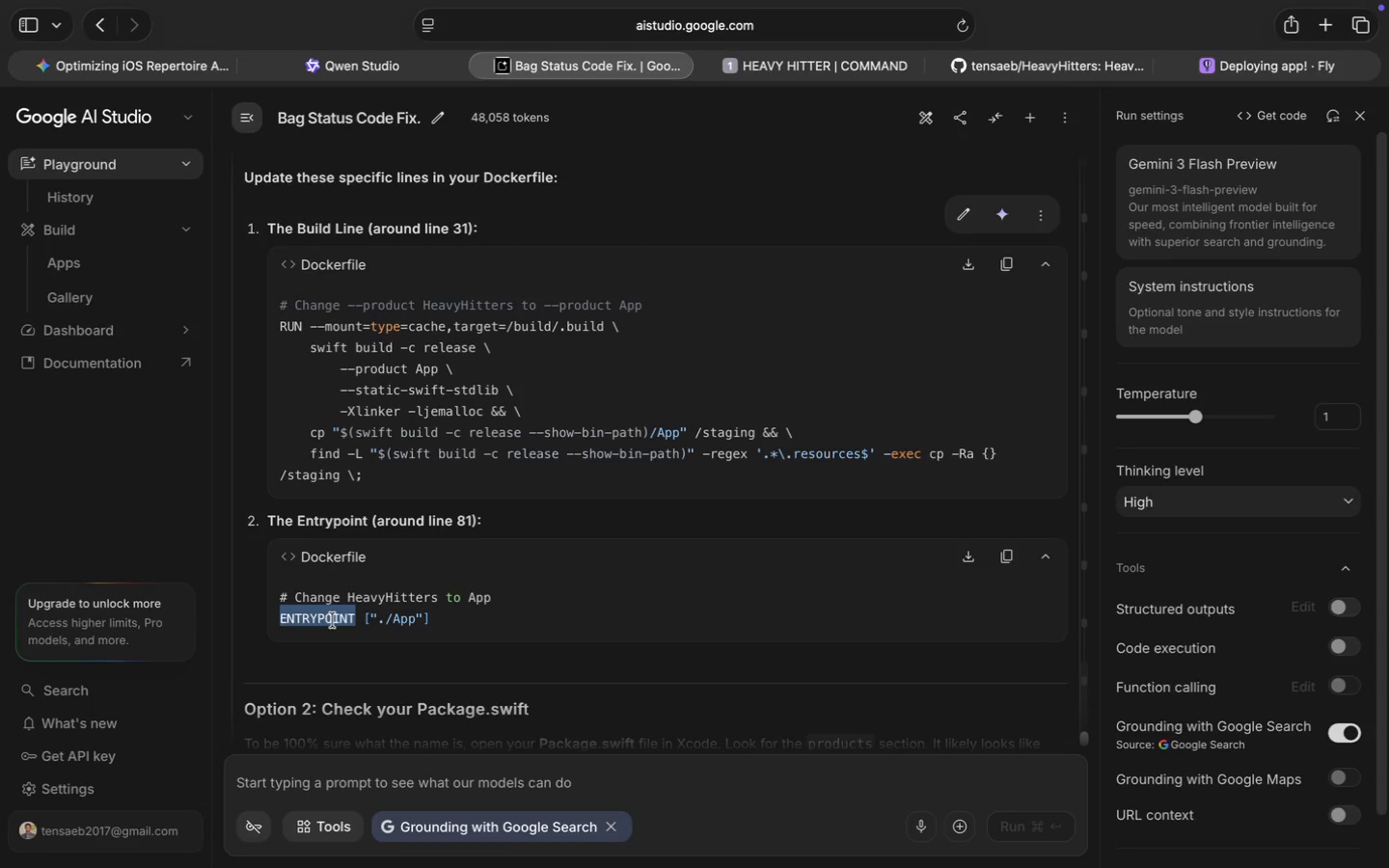 
key(Meta+C)
 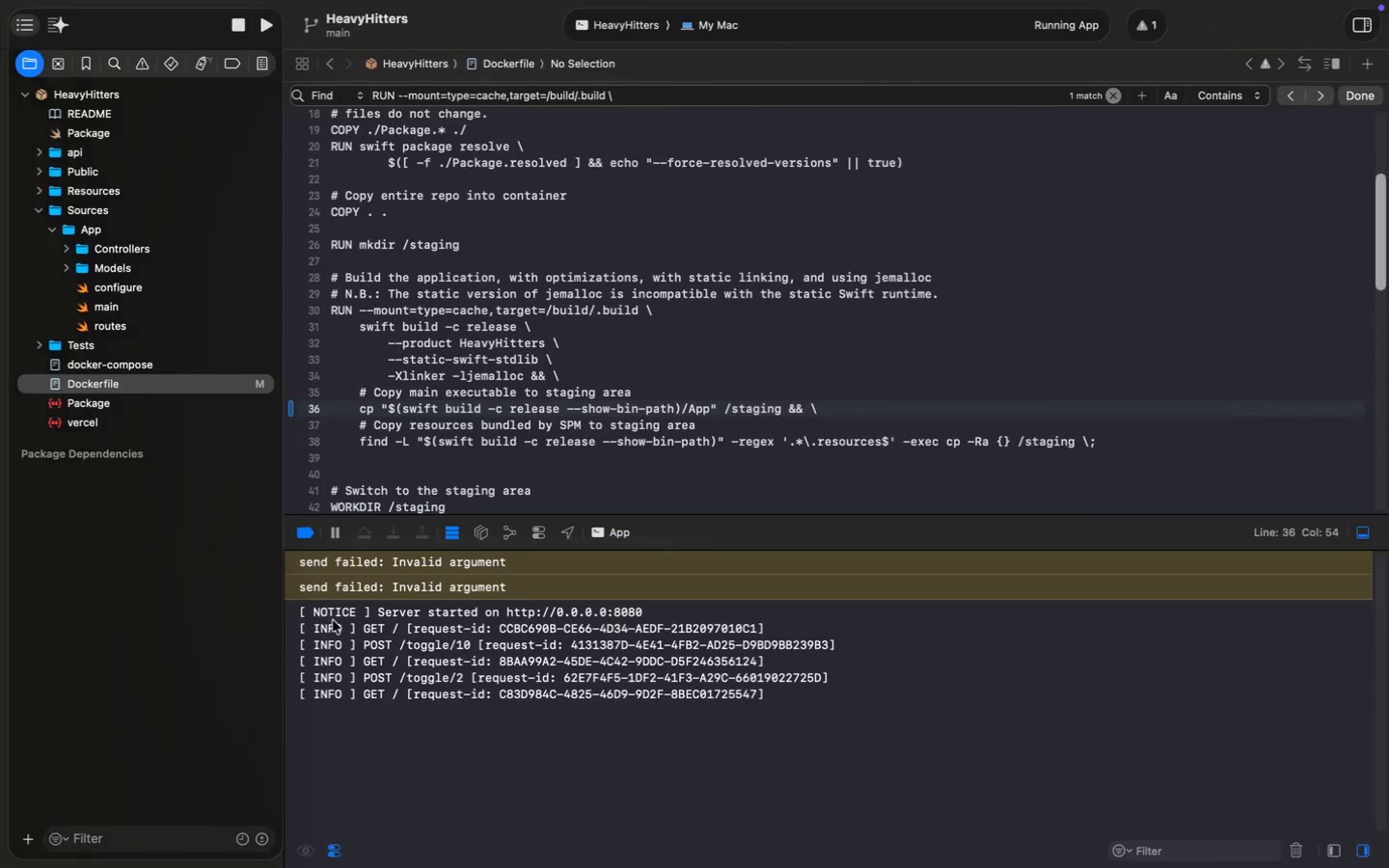 
key(Meta+F)
 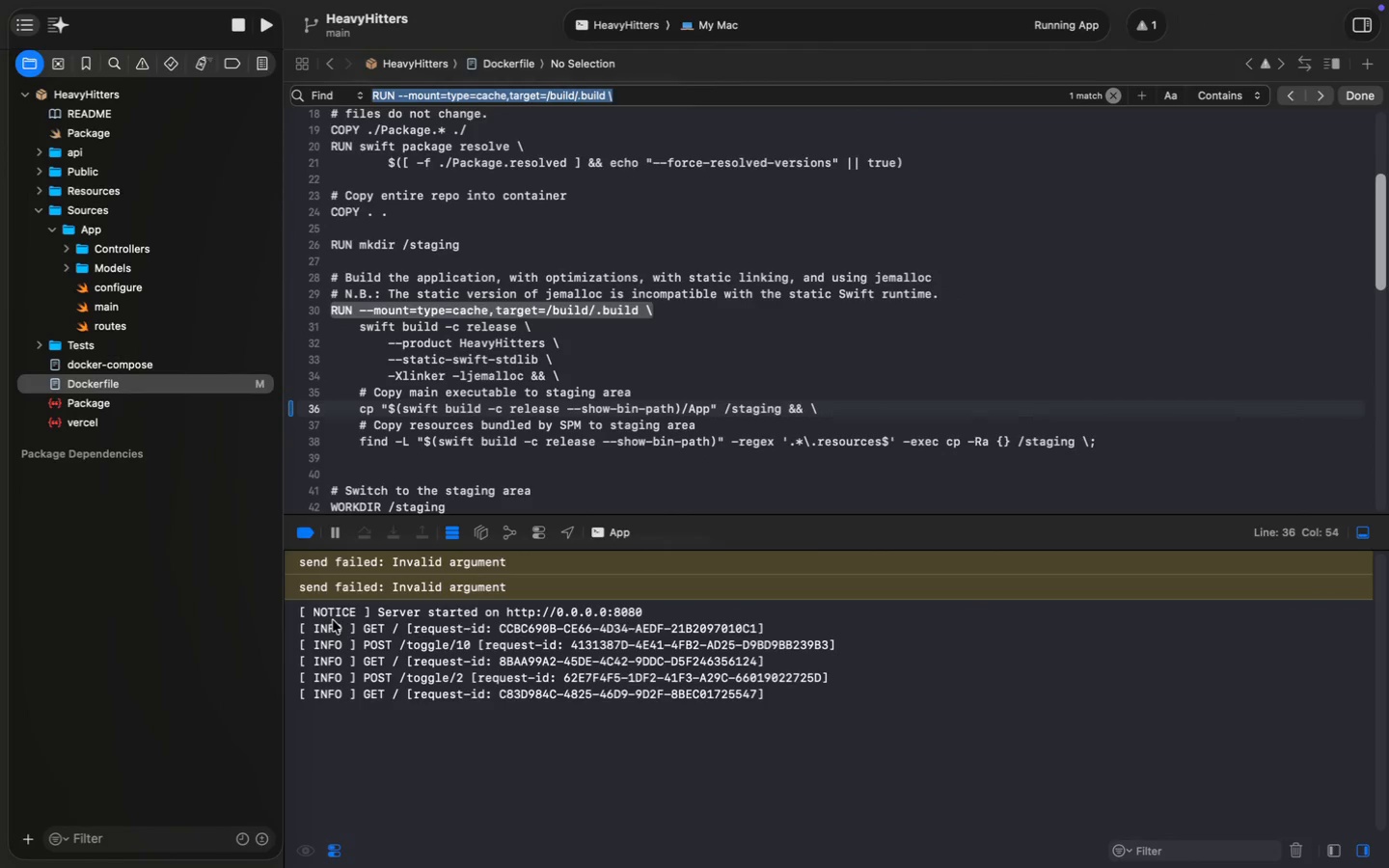 
key(Meta+V)
 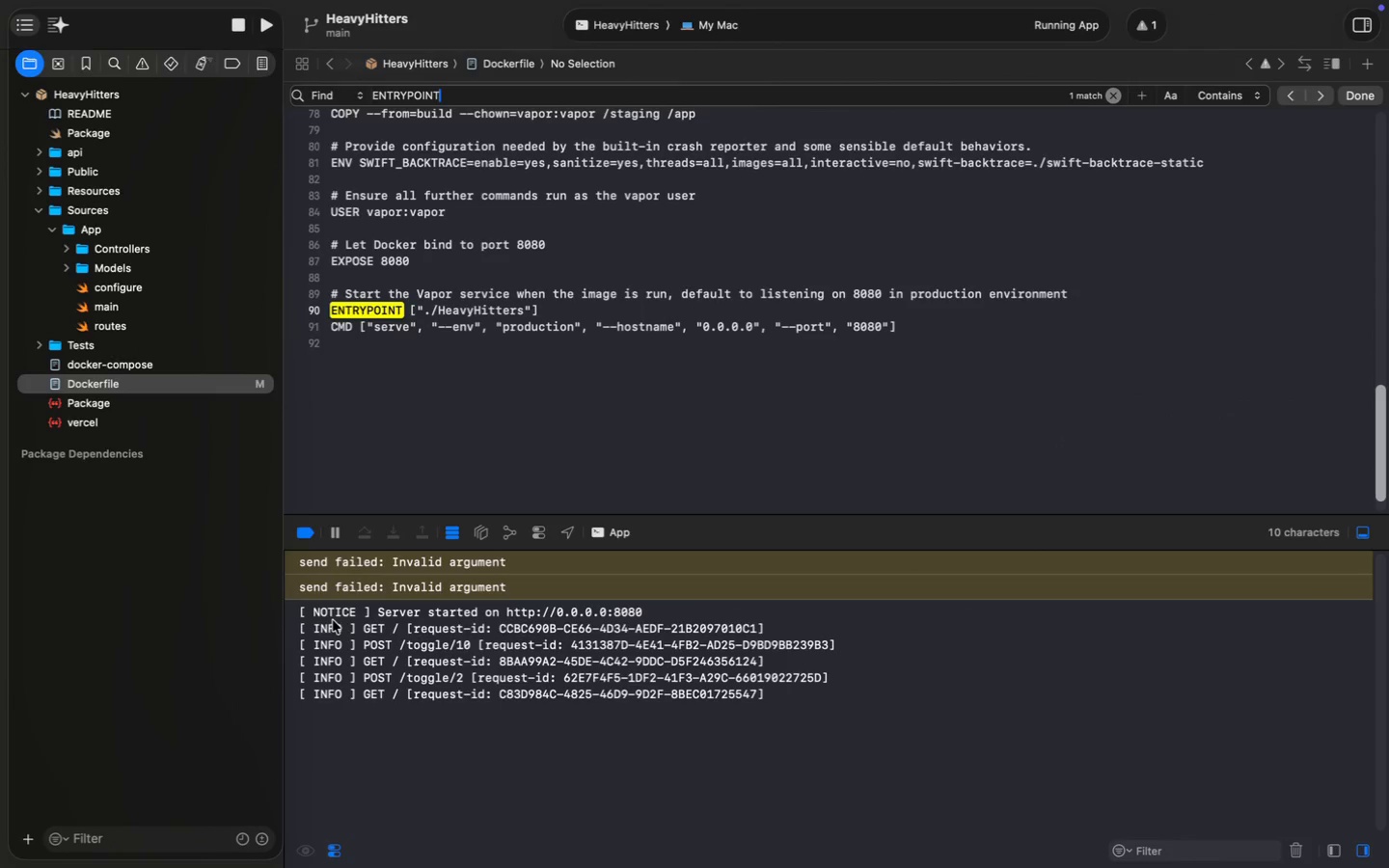 
double_click([492, 311])
 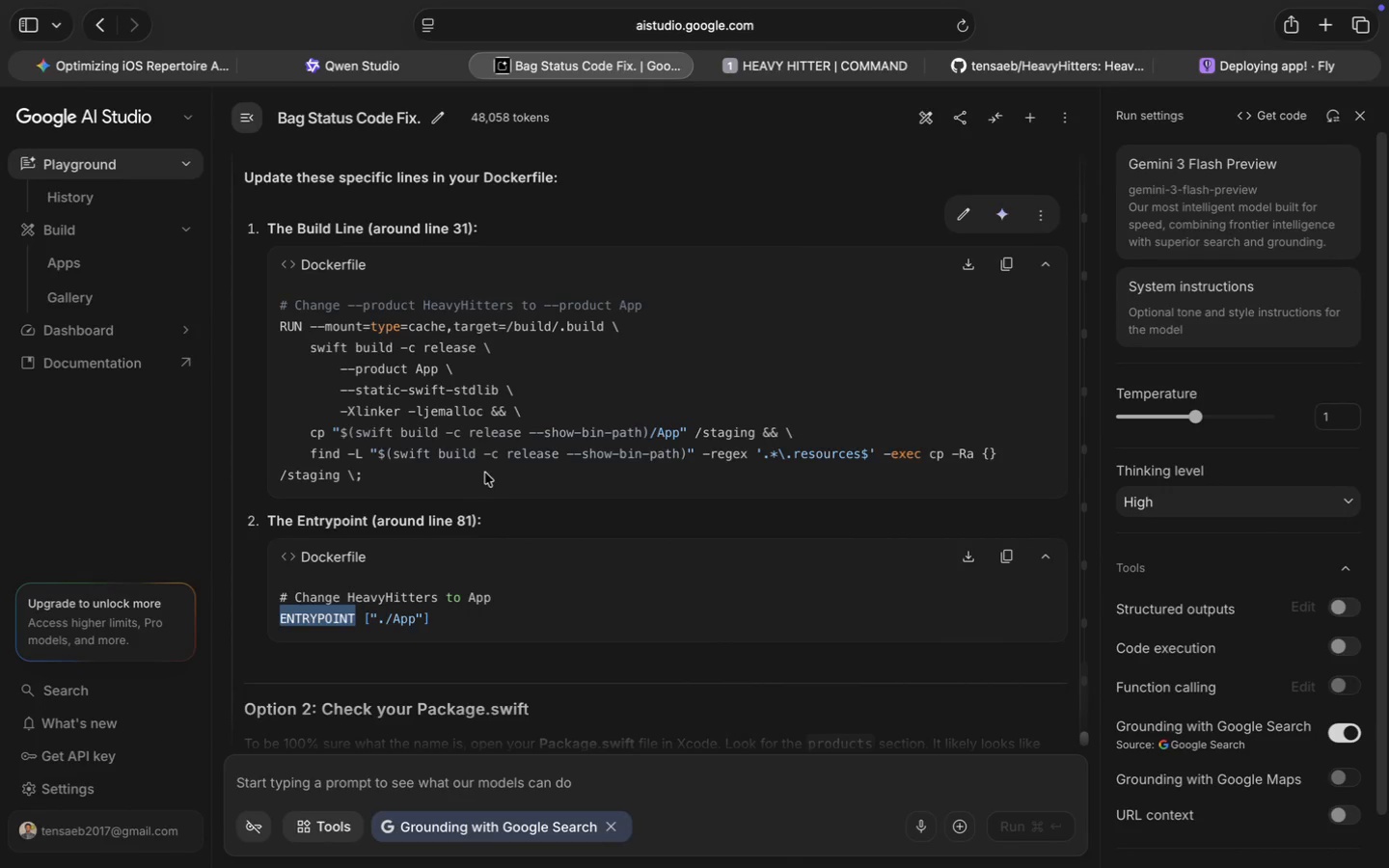 
hold_key(key=ShiftLeft, duration=0.41)